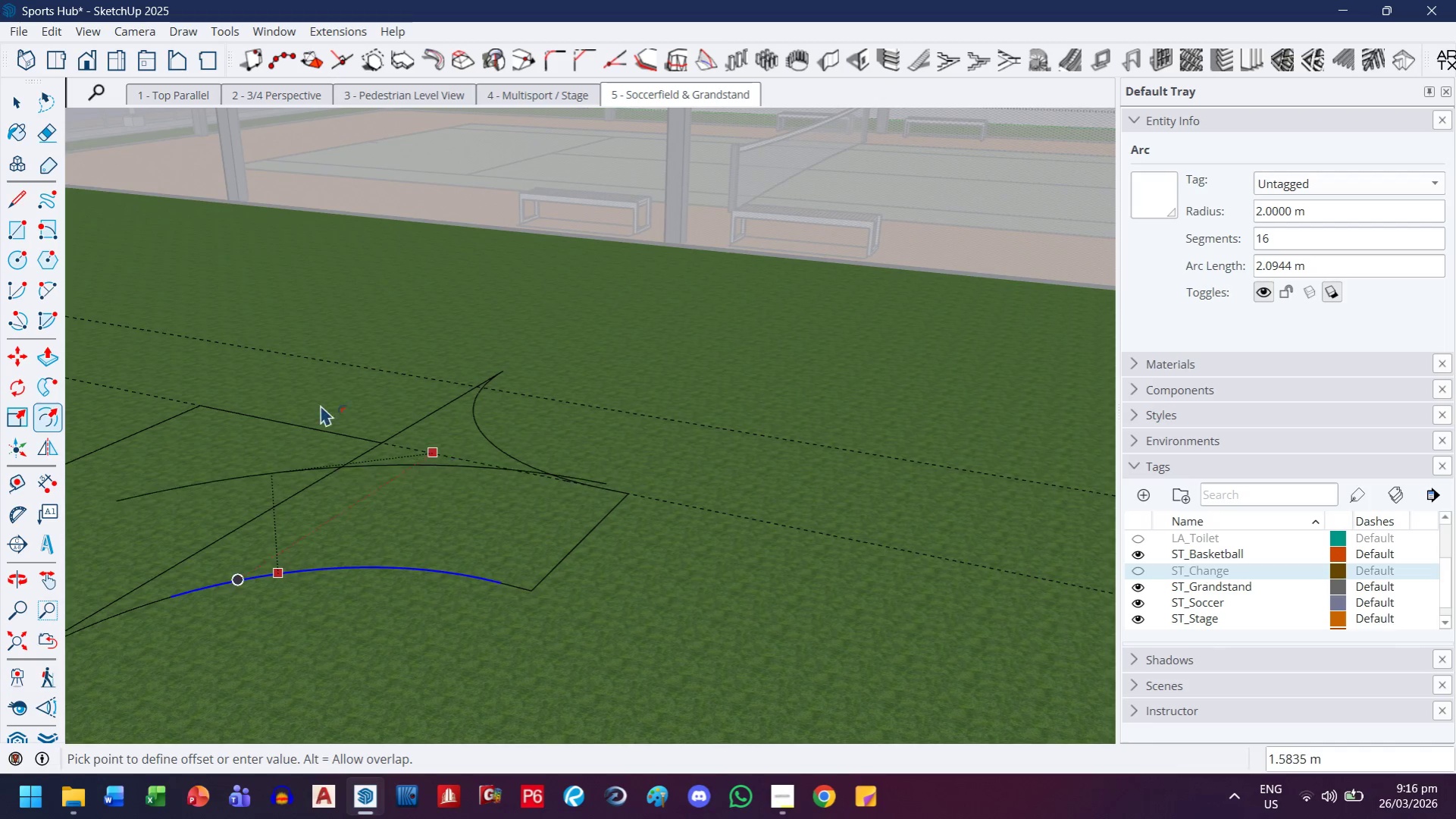 
scroll: coordinate [276, 367], scroll_direction: down, amount: 3.0
 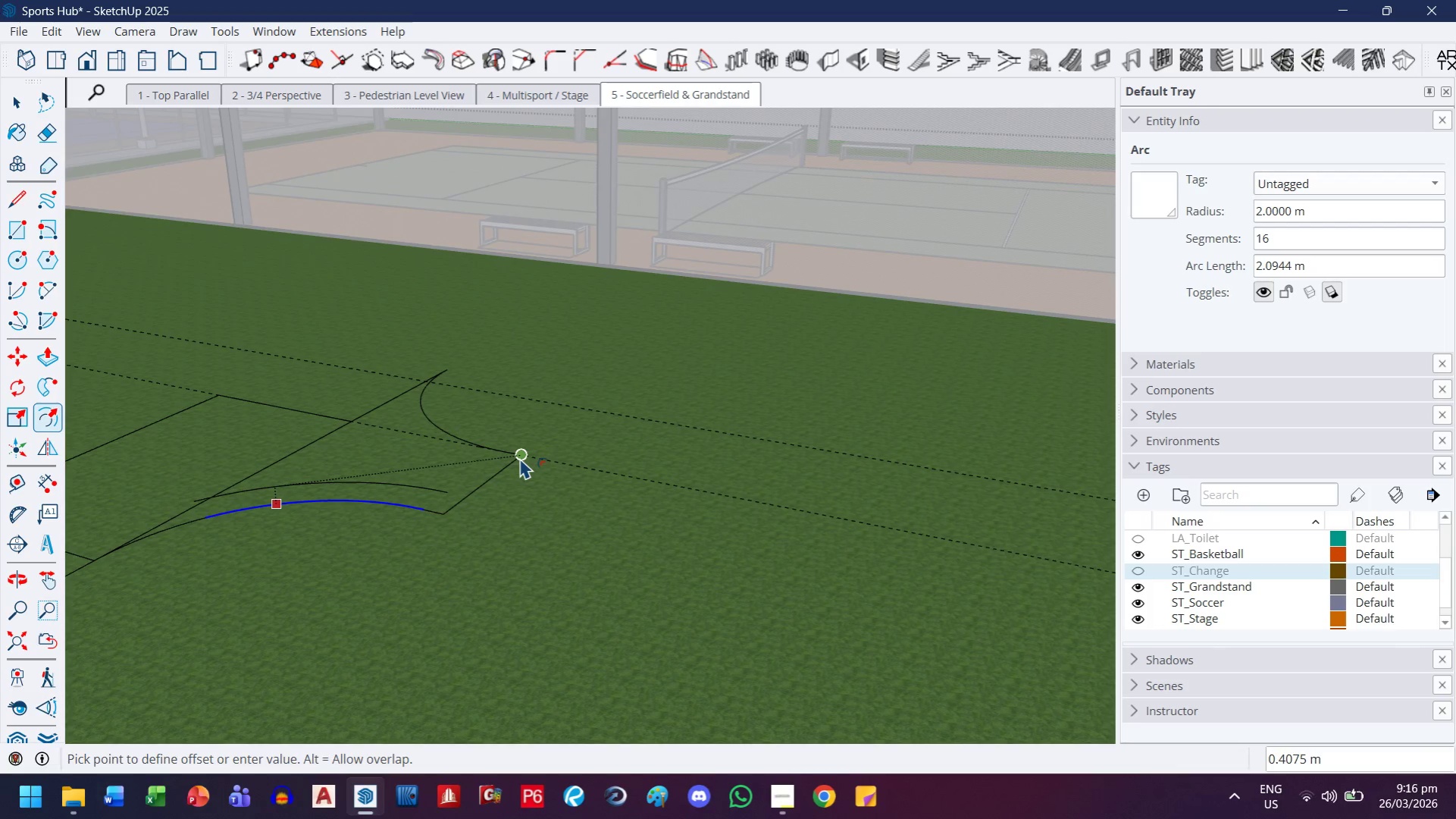 
left_click([524, 457])
 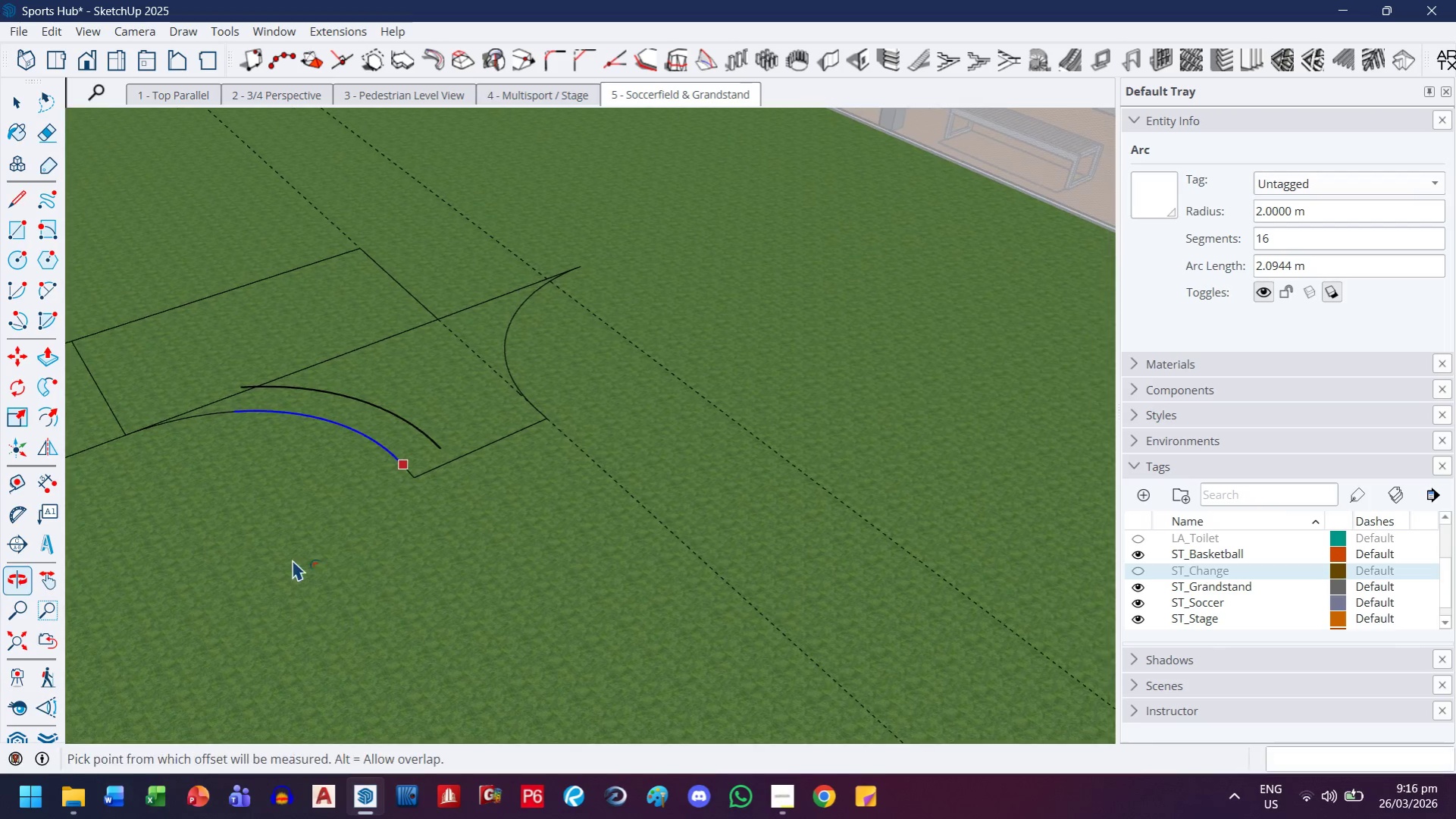 
scroll: coordinate [366, 423], scroll_direction: up, amount: 8.0
 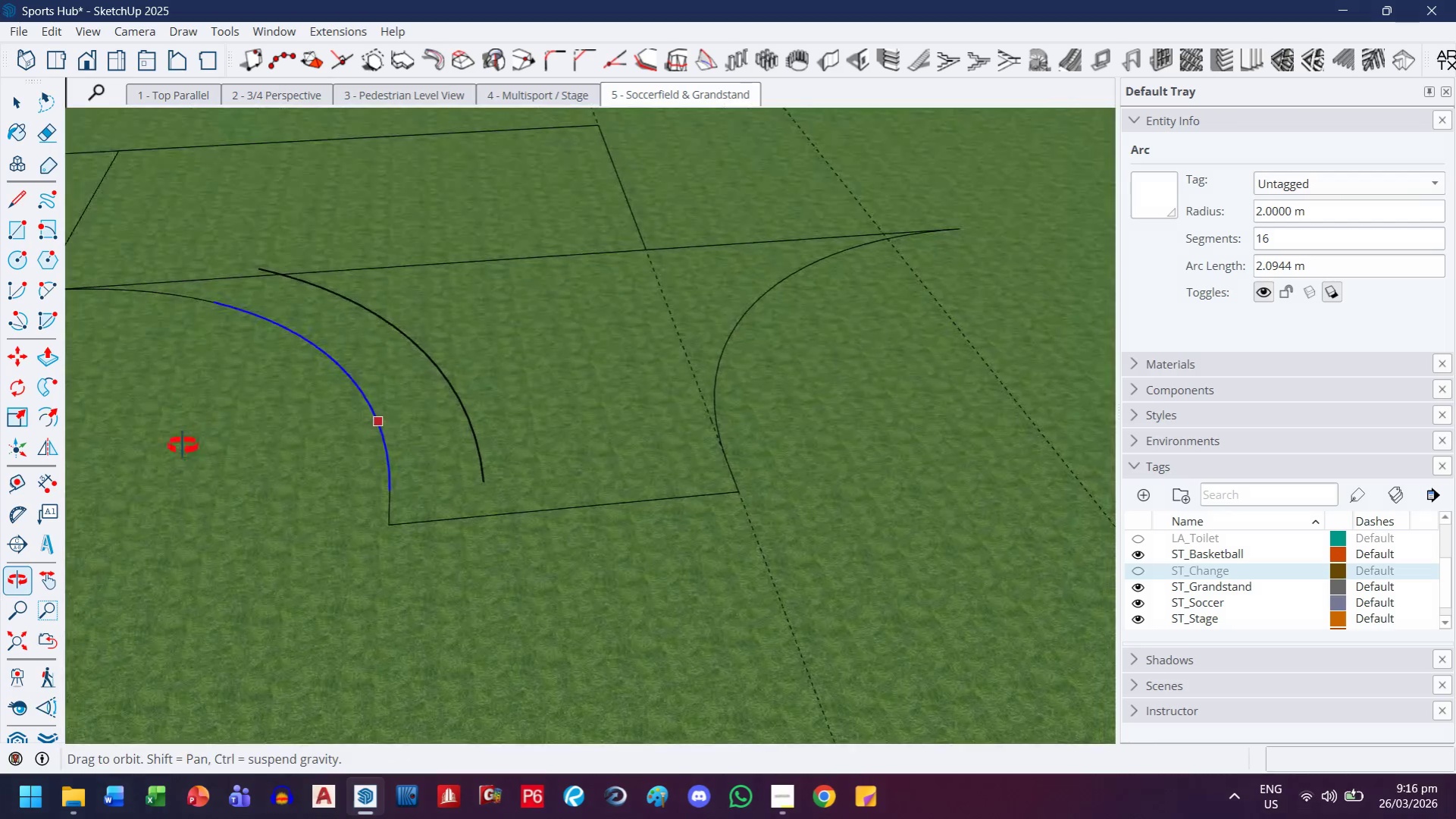 
key(Control+ControlLeft)
 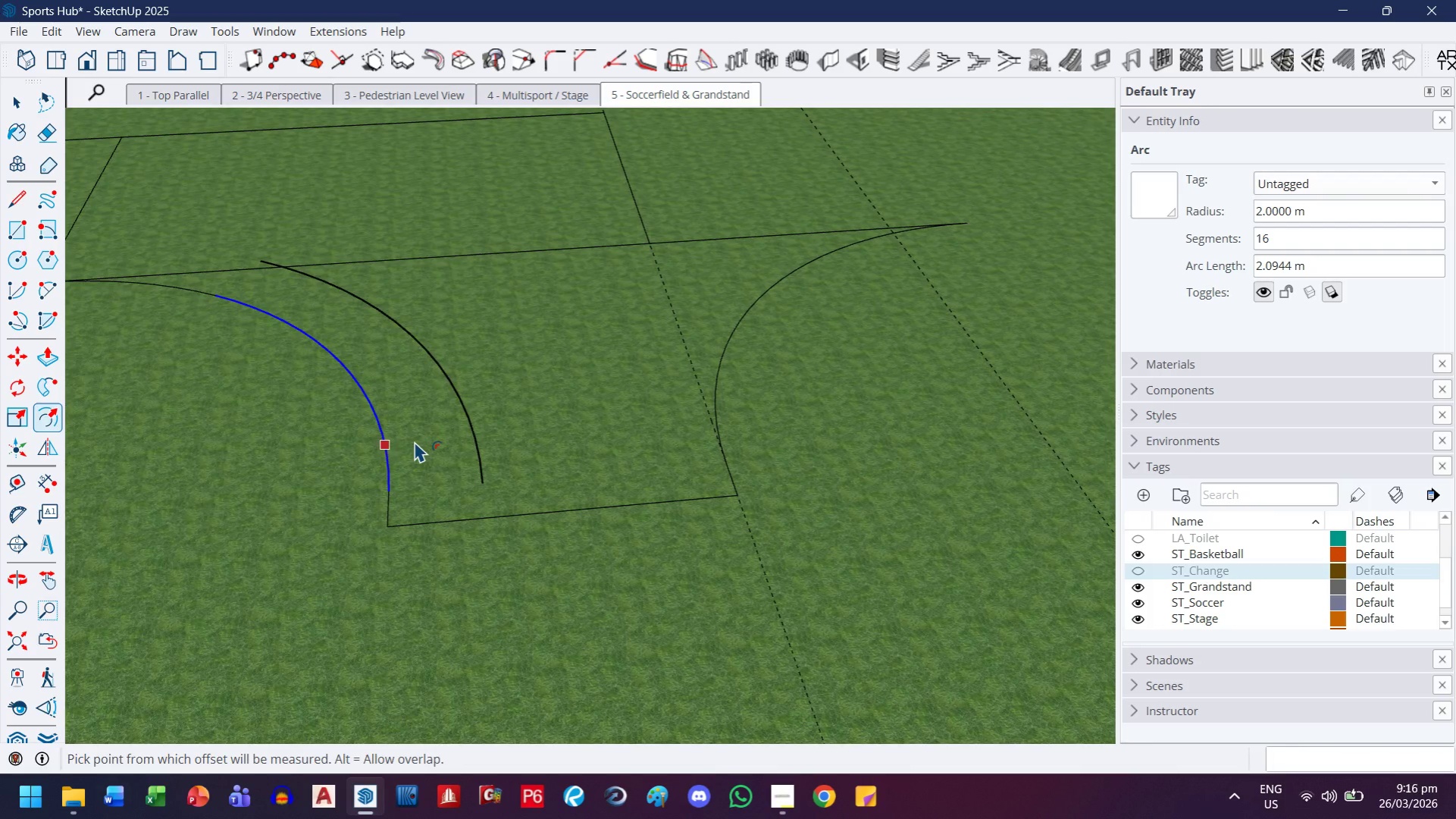 
key(Control+Z)
 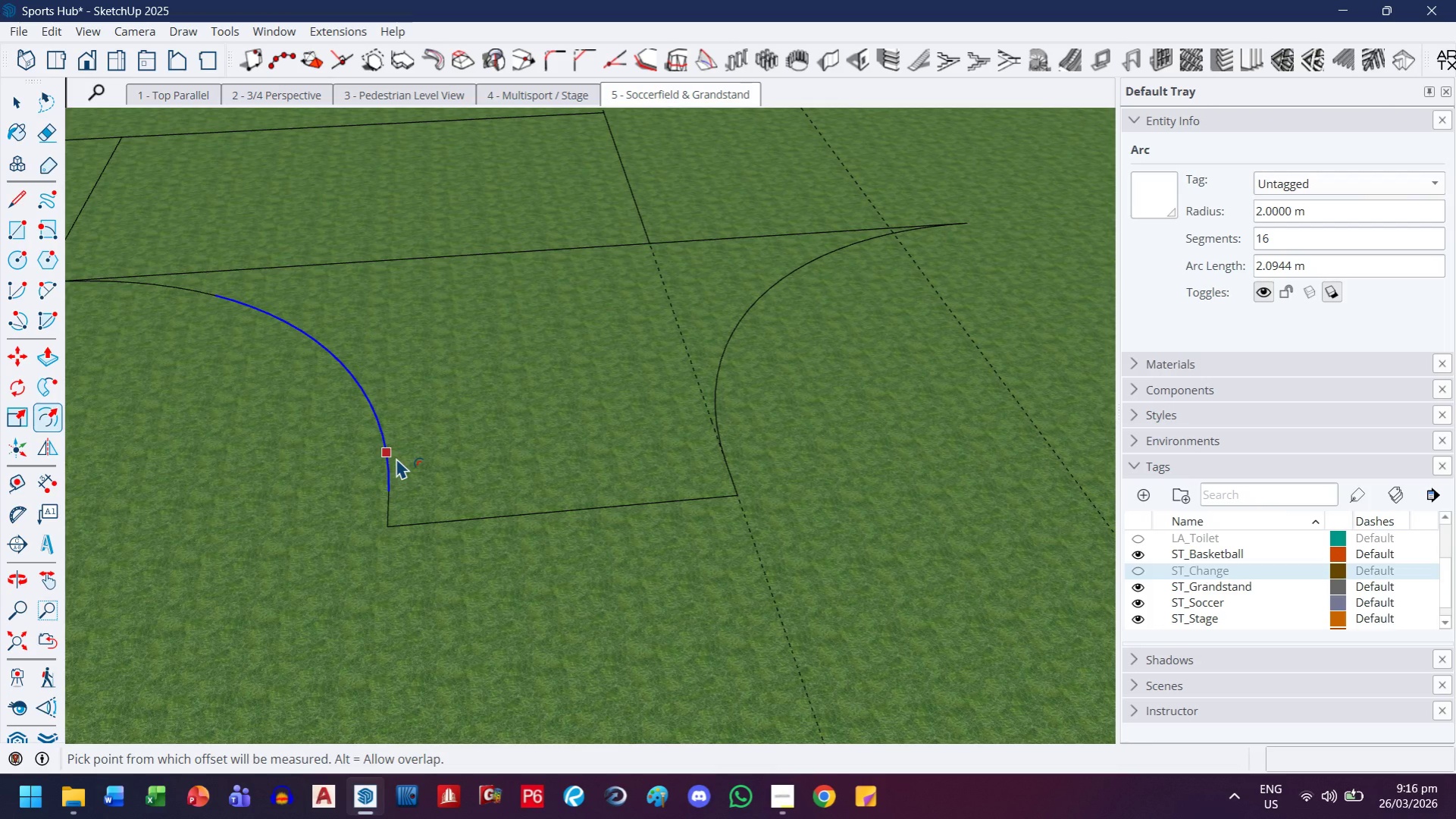 
left_click([396, 457])
 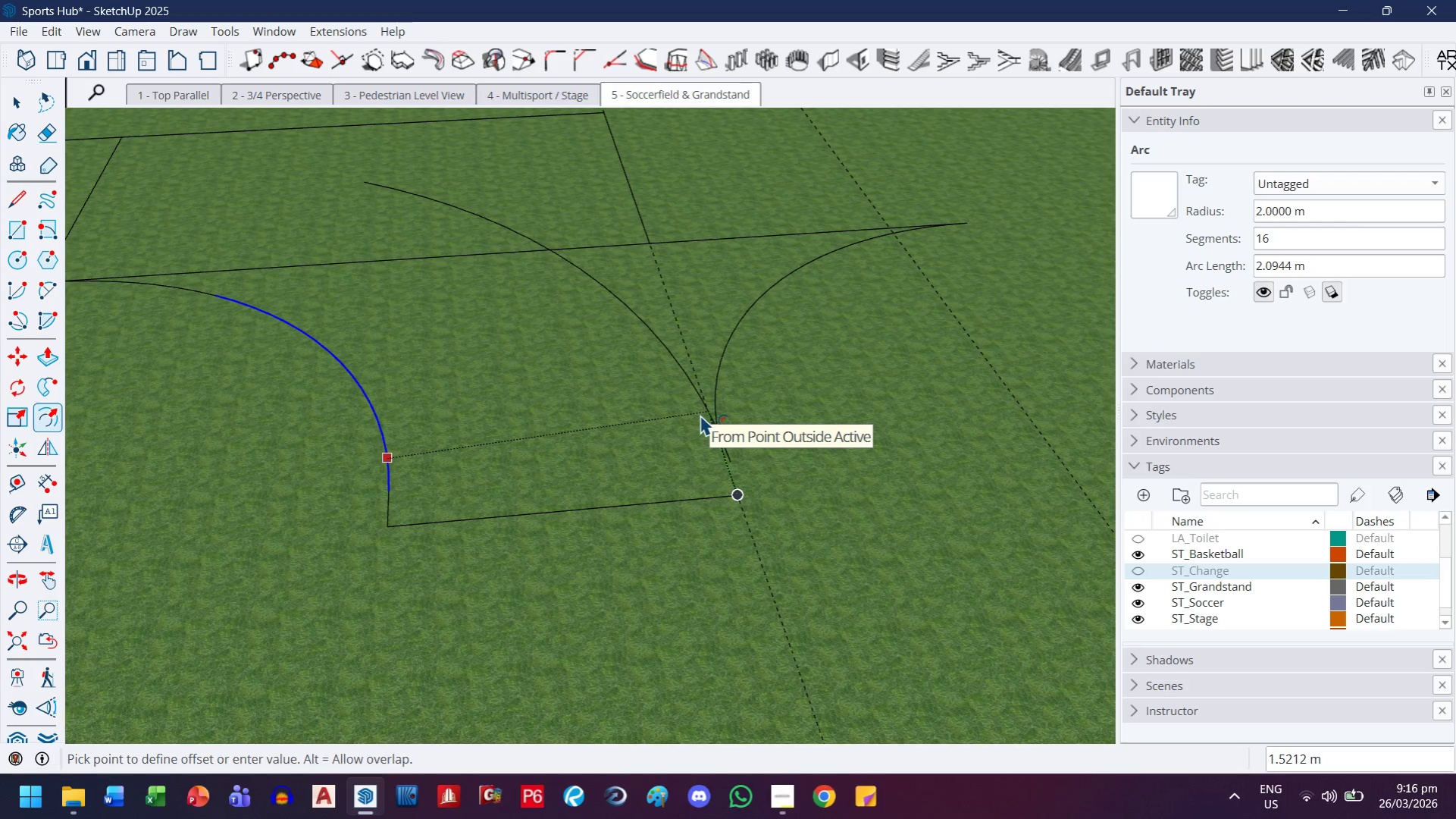 
left_click([700, 414])
 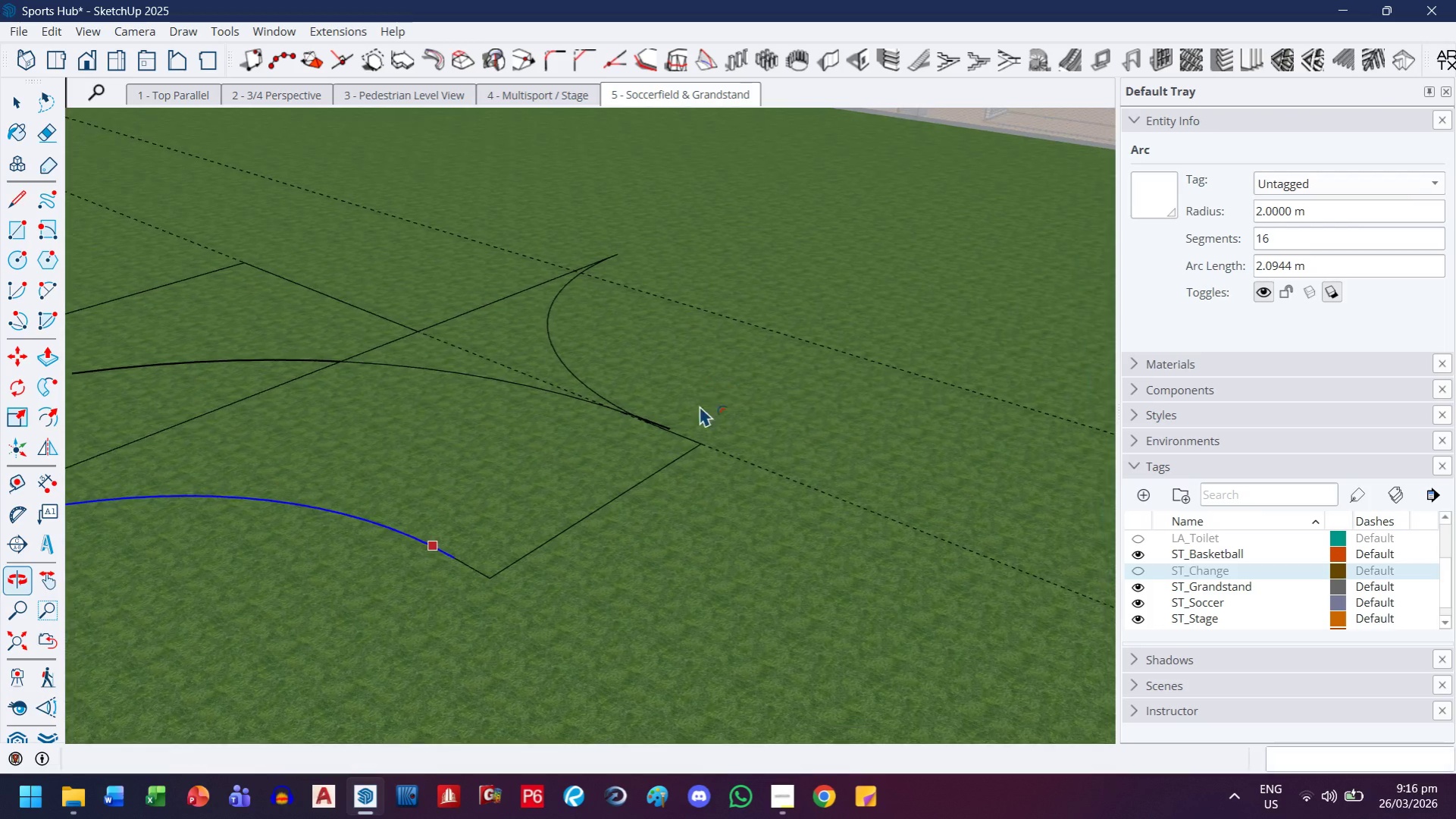 
scroll: coordinate [465, 431], scroll_direction: down, amount: 5.0
 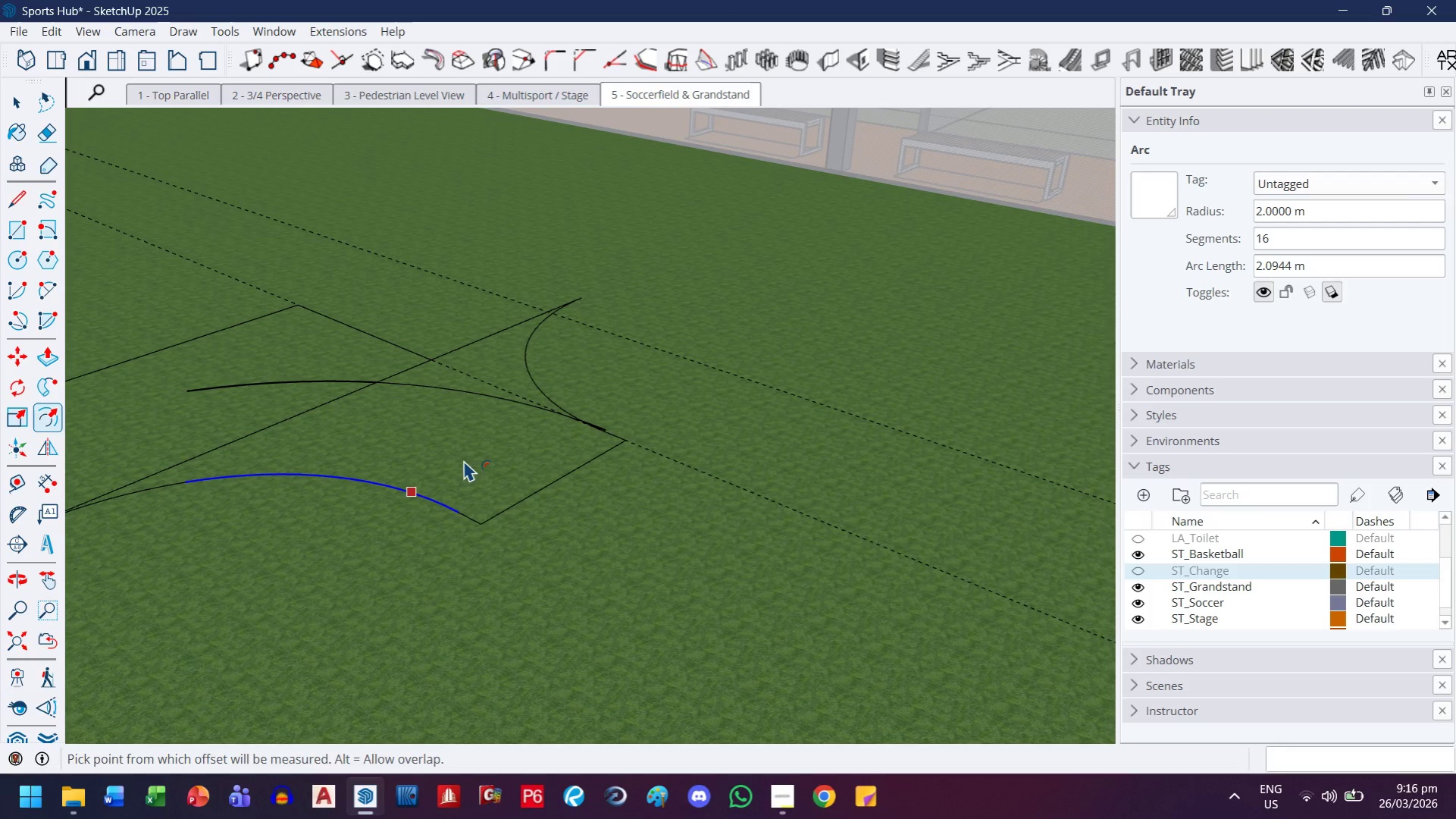 
key(H)
 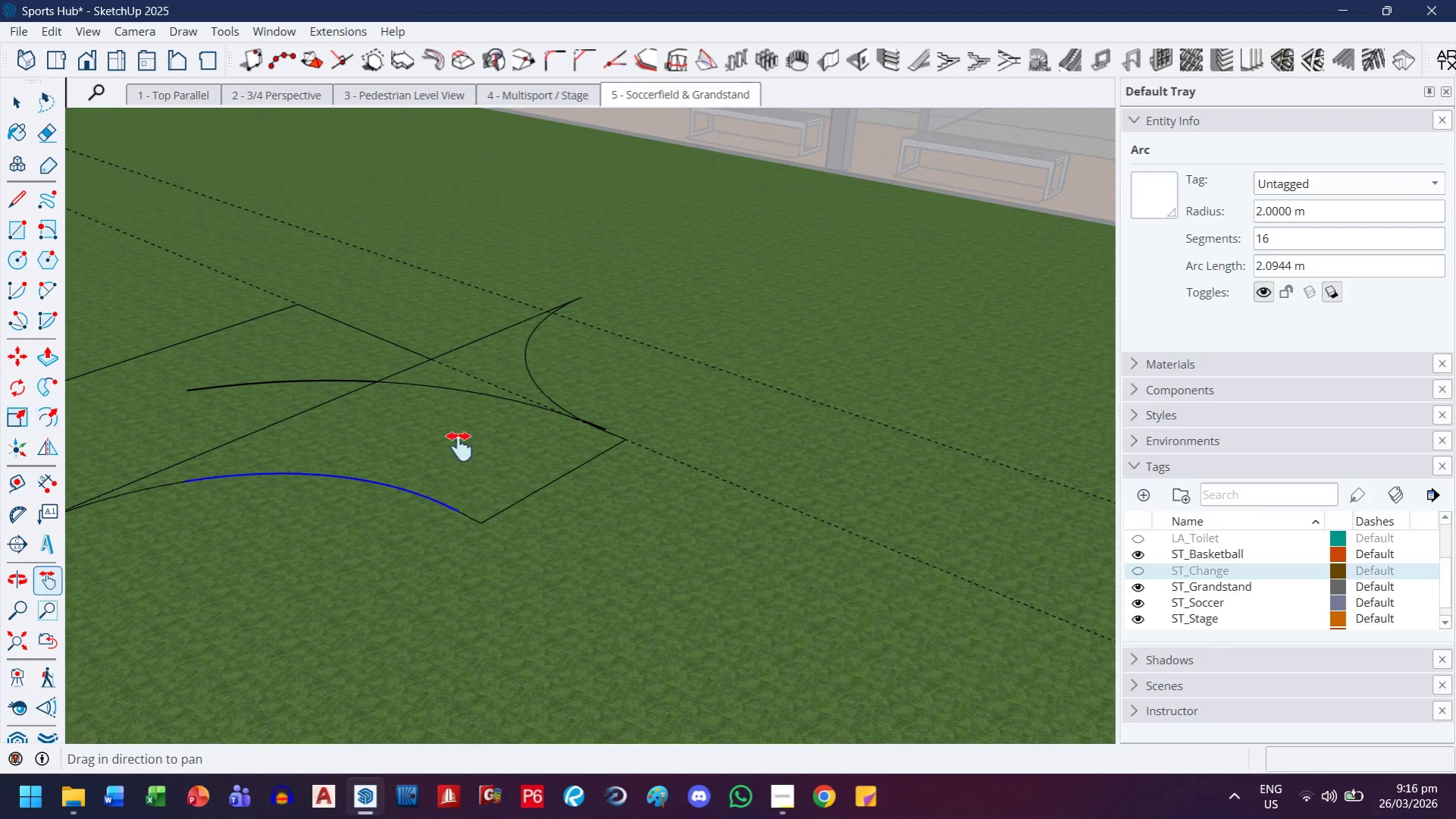 
left_click_drag(start_coordinate=[447, 473], to_coordinate=[499, 386])
 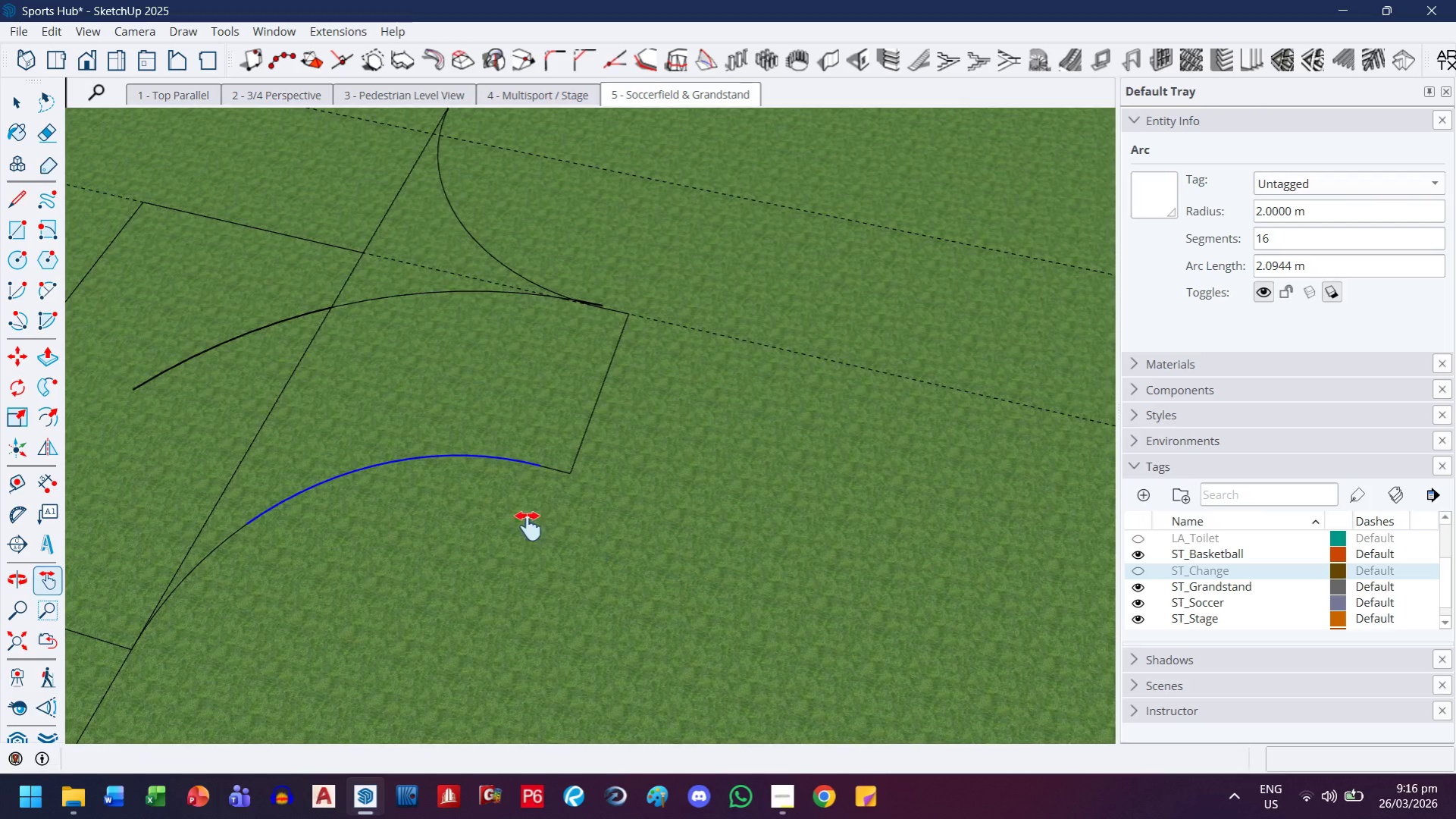 
left_click_drag(start_coordinate=[375, 507], to_coordinate=[669, 479])
 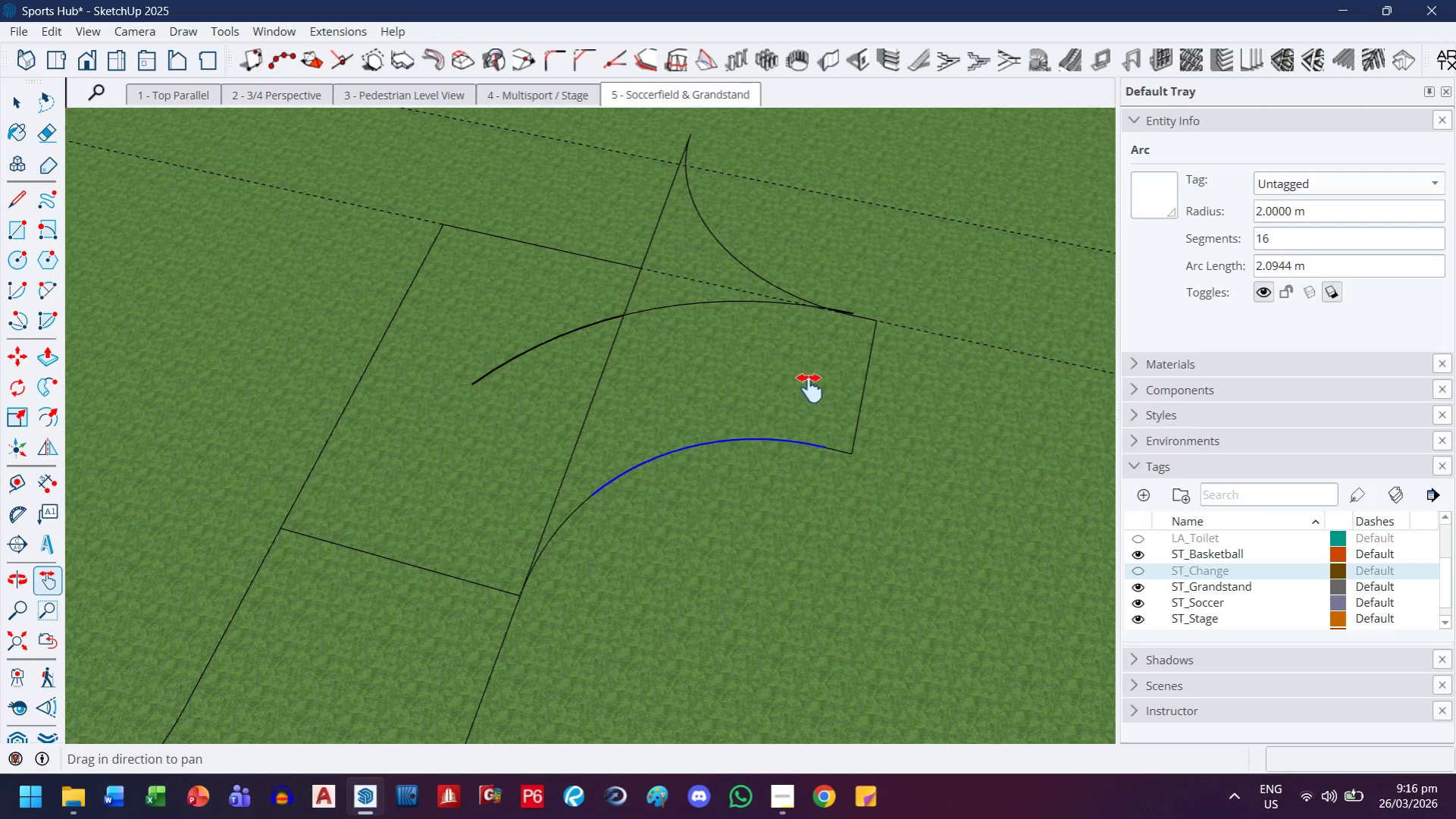 
scroll: coordinate [518, 516], scroll_direction: down, amount: 2.0
 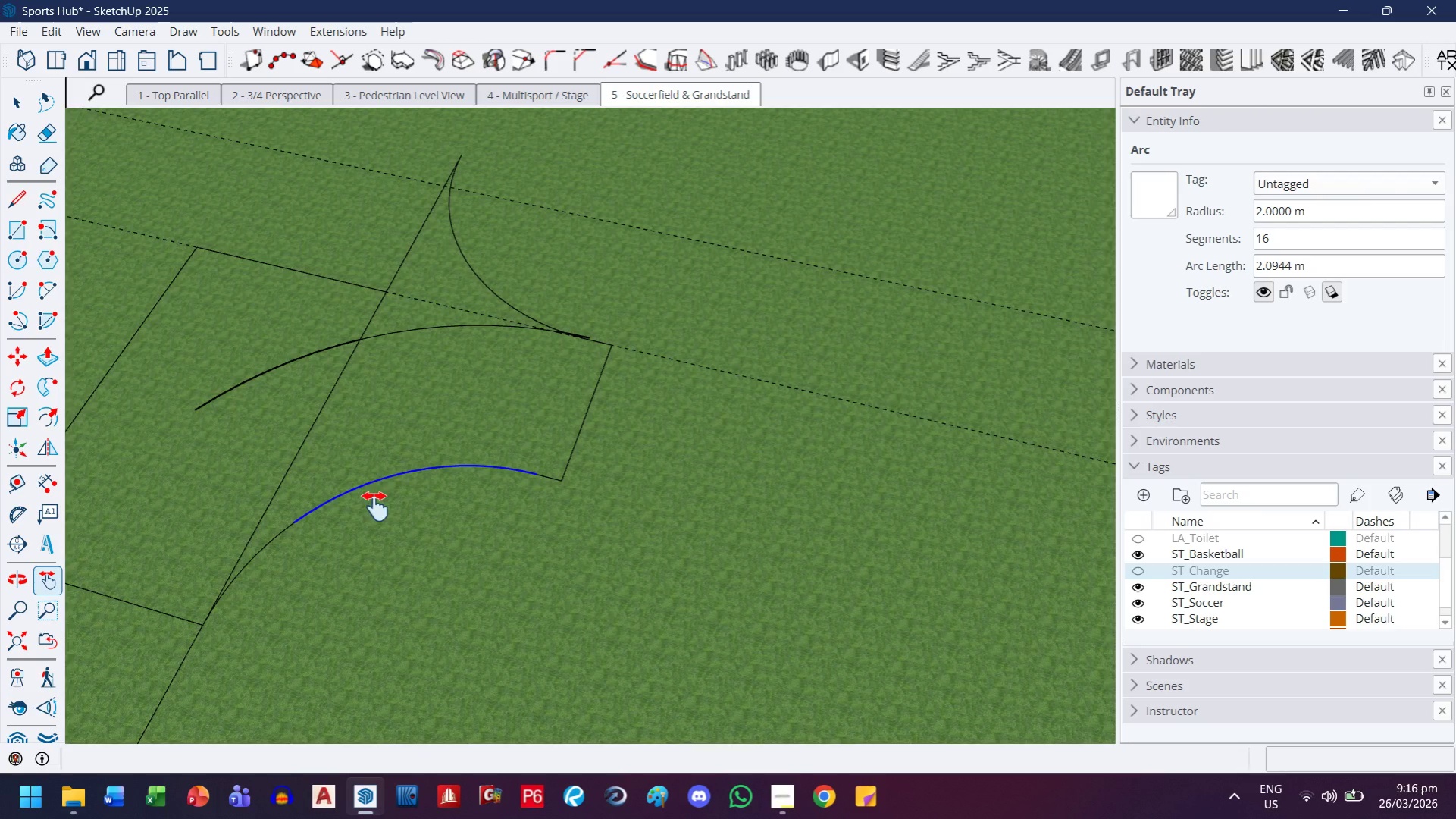 
key(E)
 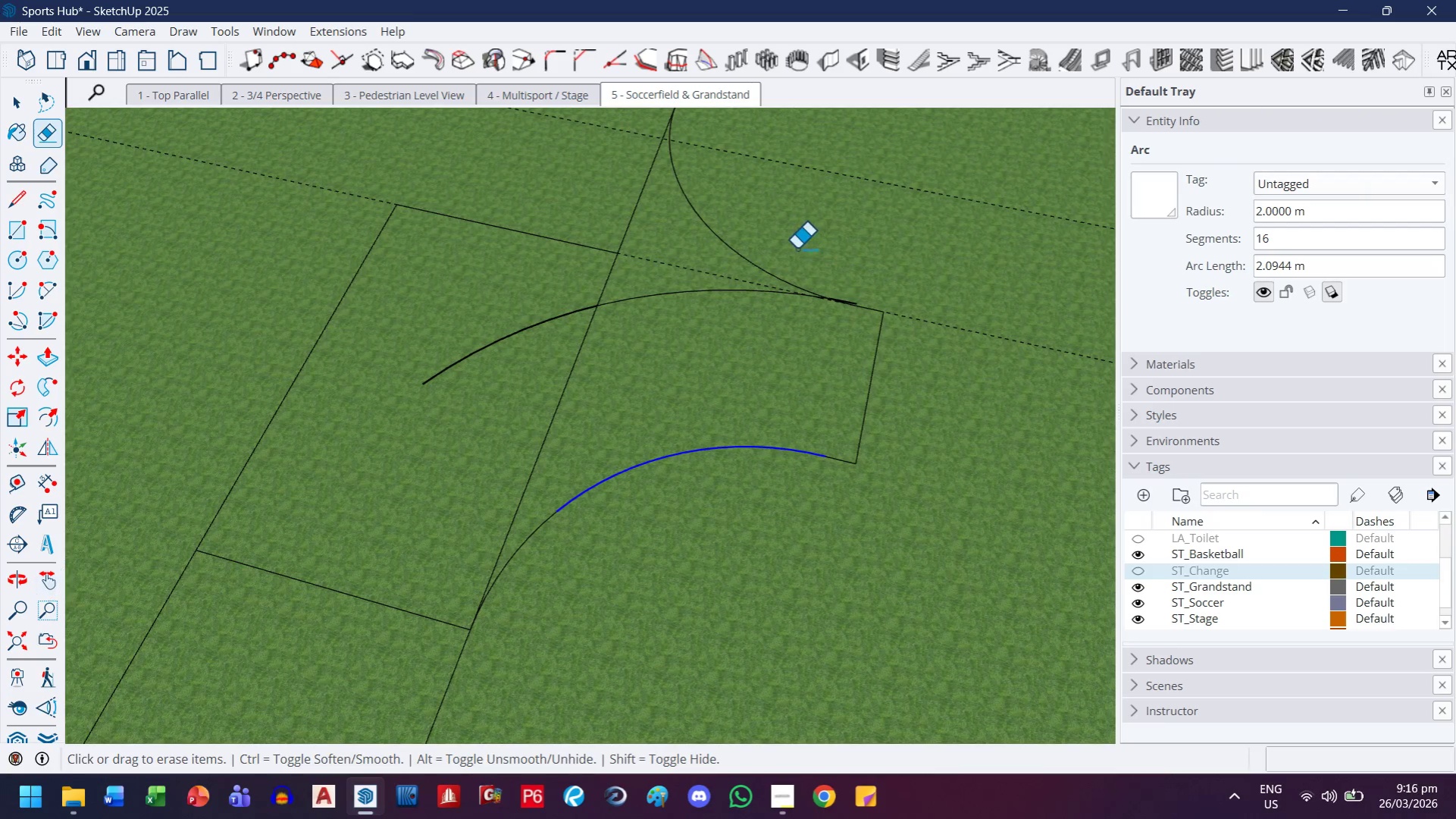 
left_click_drag(start_coordinate=[800, 248], to_coordinate=[731, 248])
 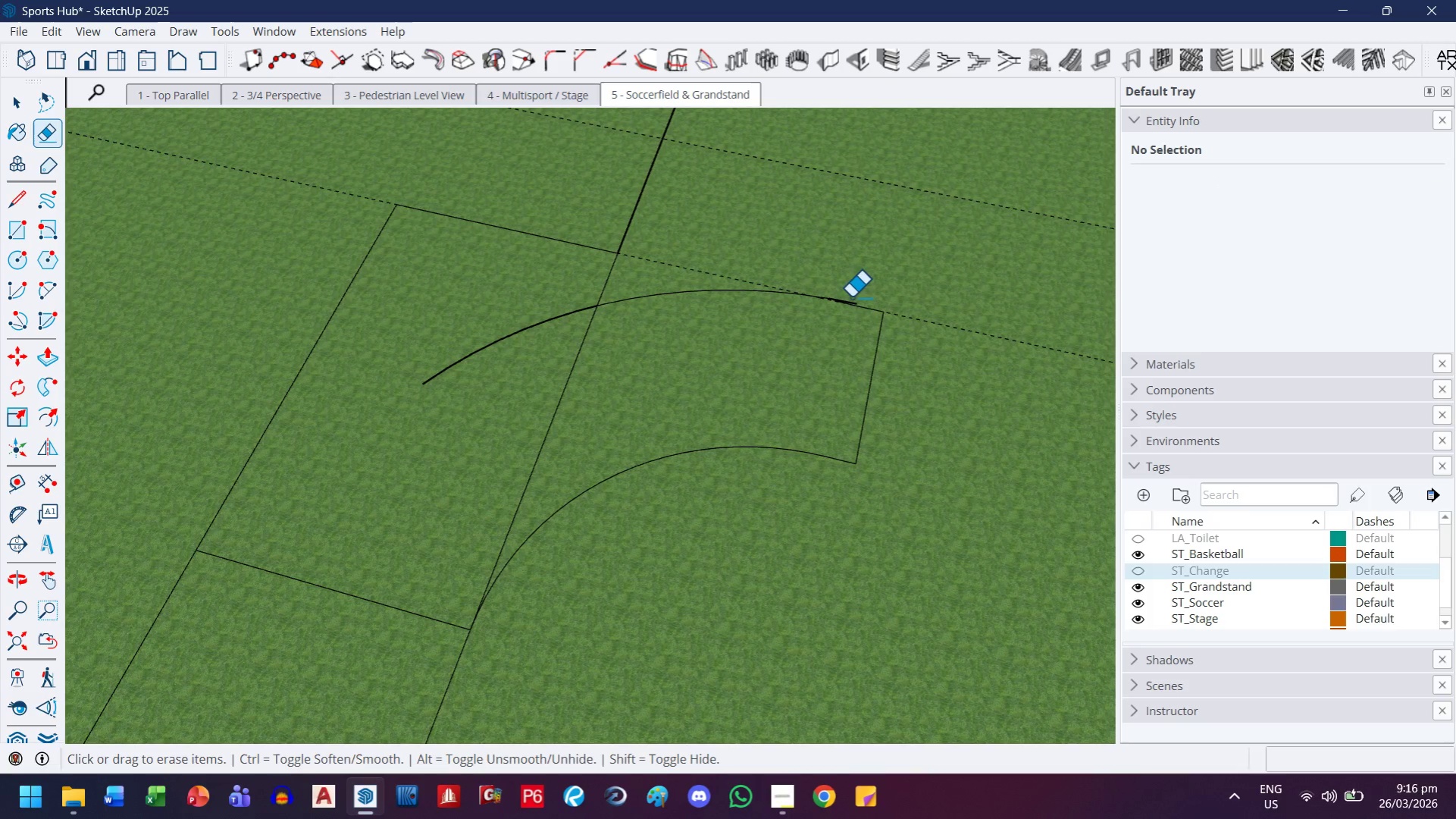 
scroll: coordinate [853, 298], scroll_direction: up, amount: 12.0
 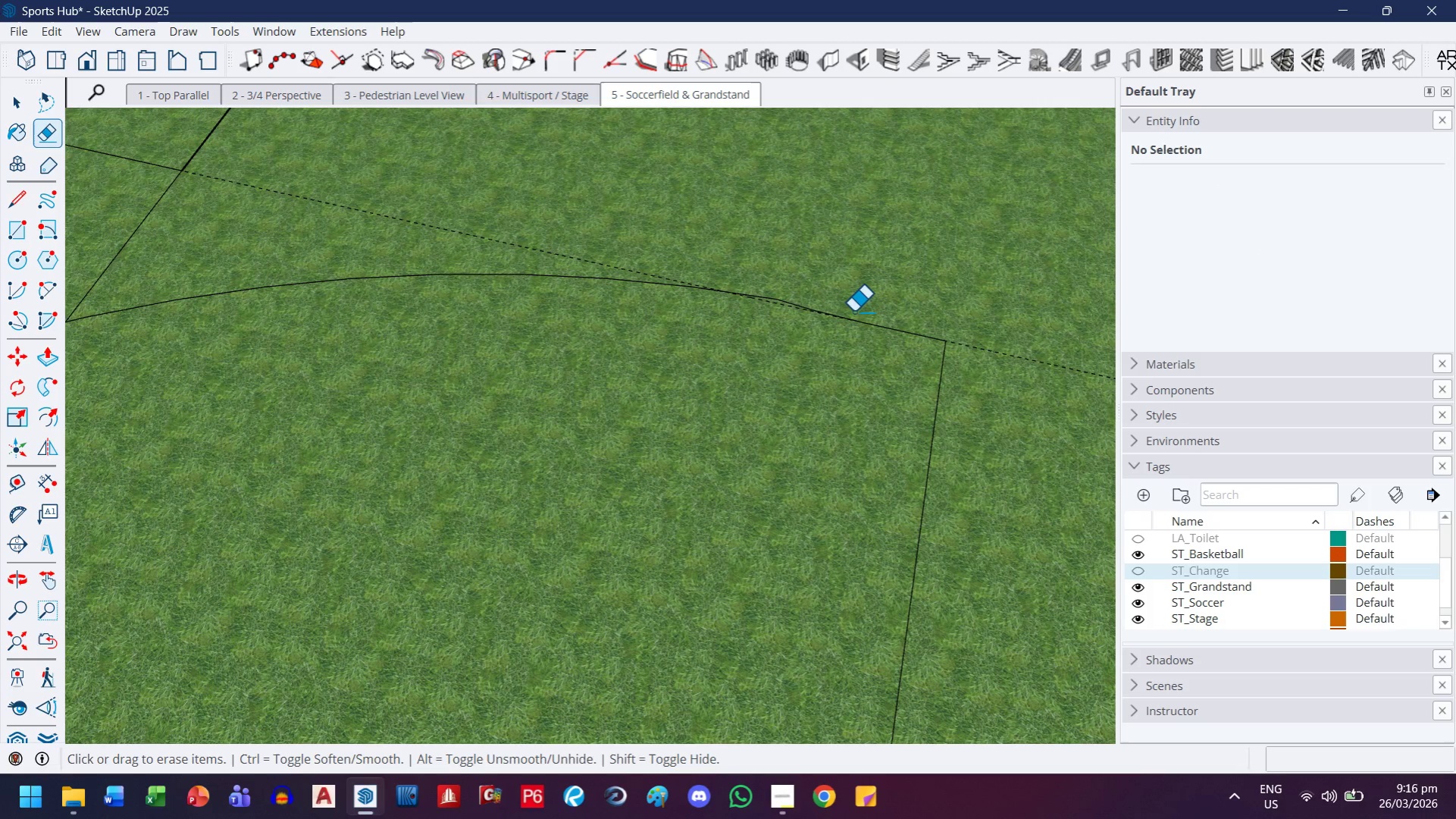 
left_click_drag(start_coordinate=[667, 195], to_coordinate=[523, 174])
 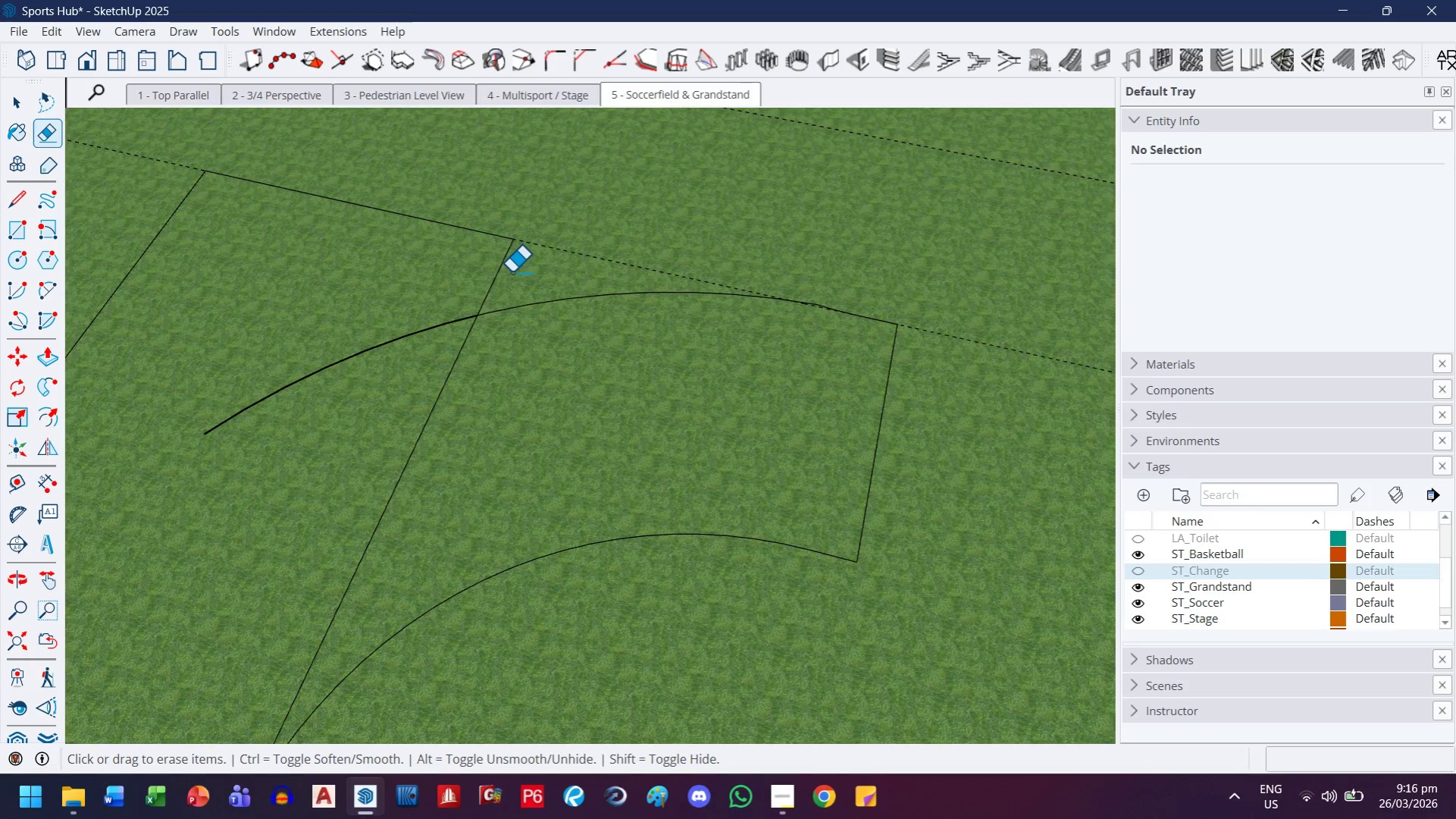 
scroll: coordinate [512, 271], scroll_direction: down, amount: 12.0
 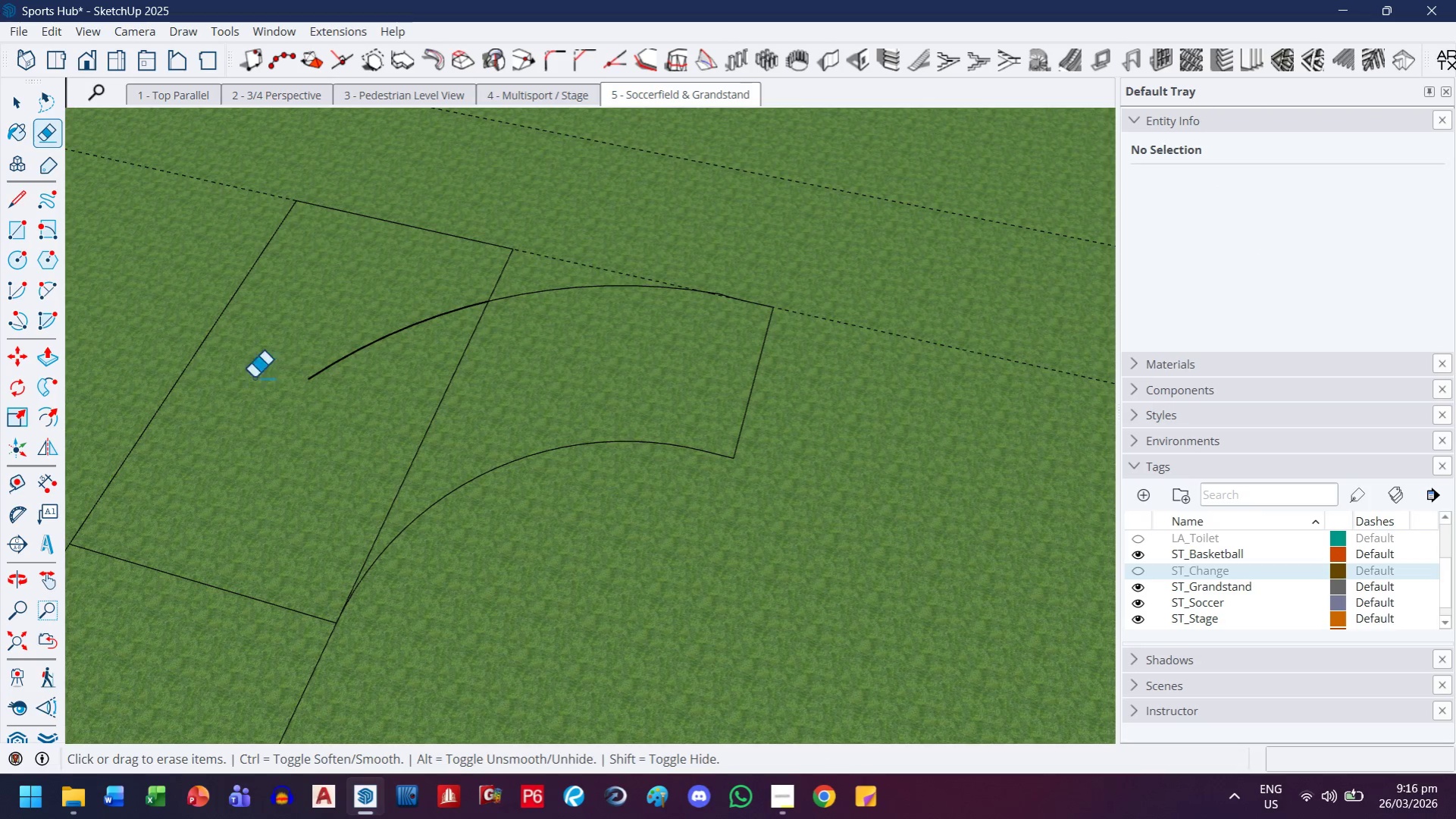 
left_click([14, 111])
 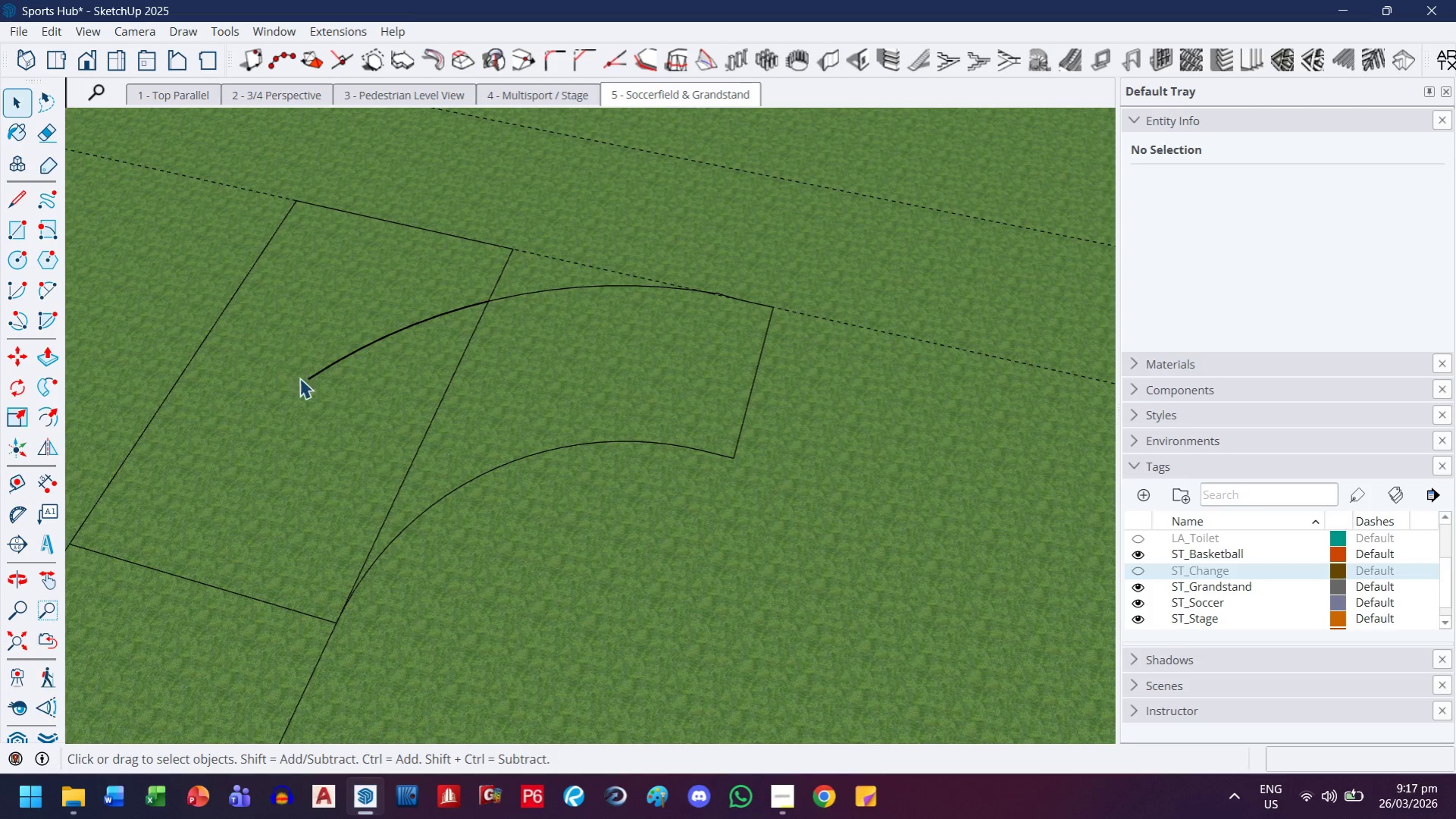 
left_click([310, 378])
 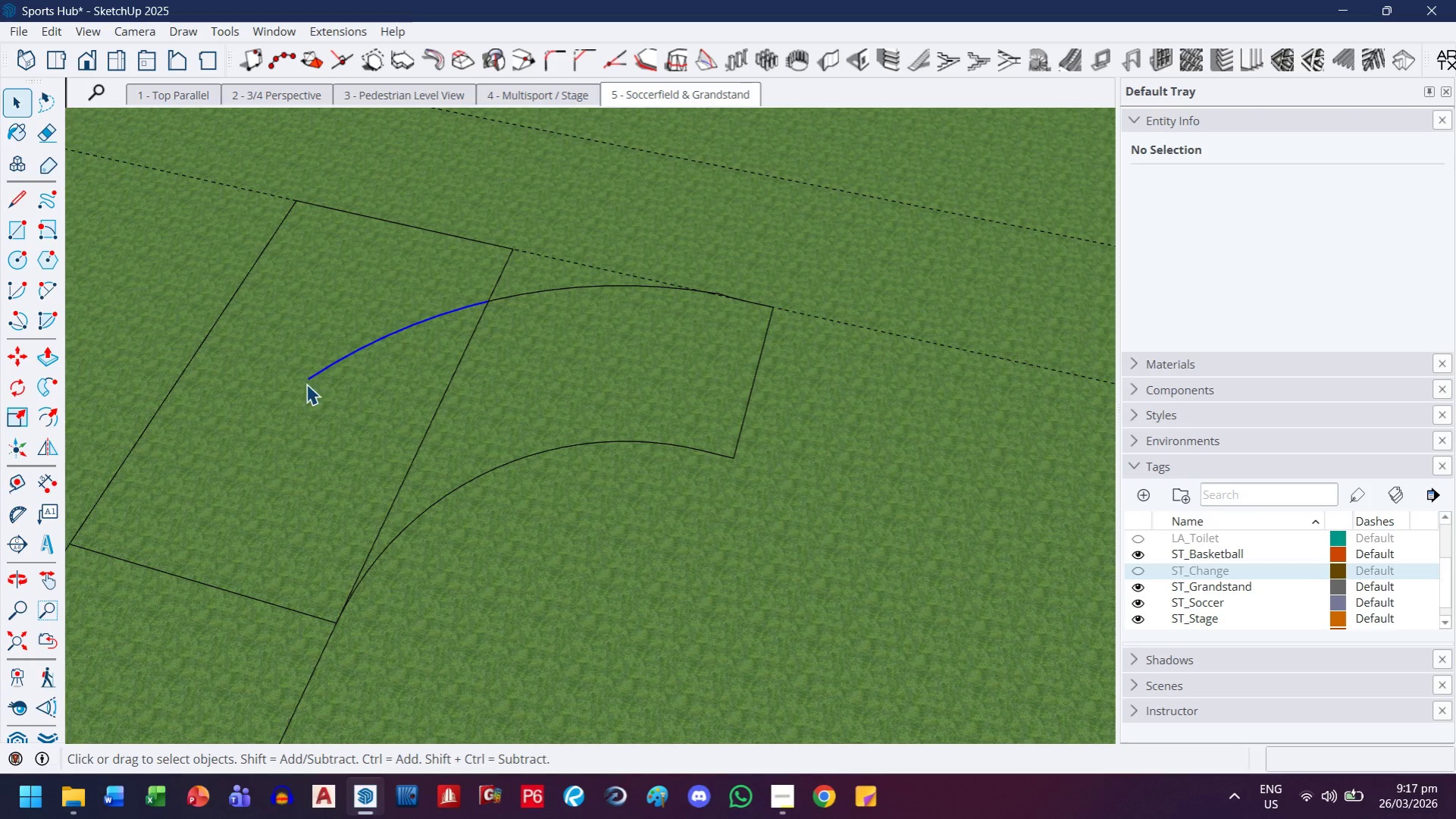 
scroll: coordinate [250, 456], scroll_direction: down, amount: 4.0
 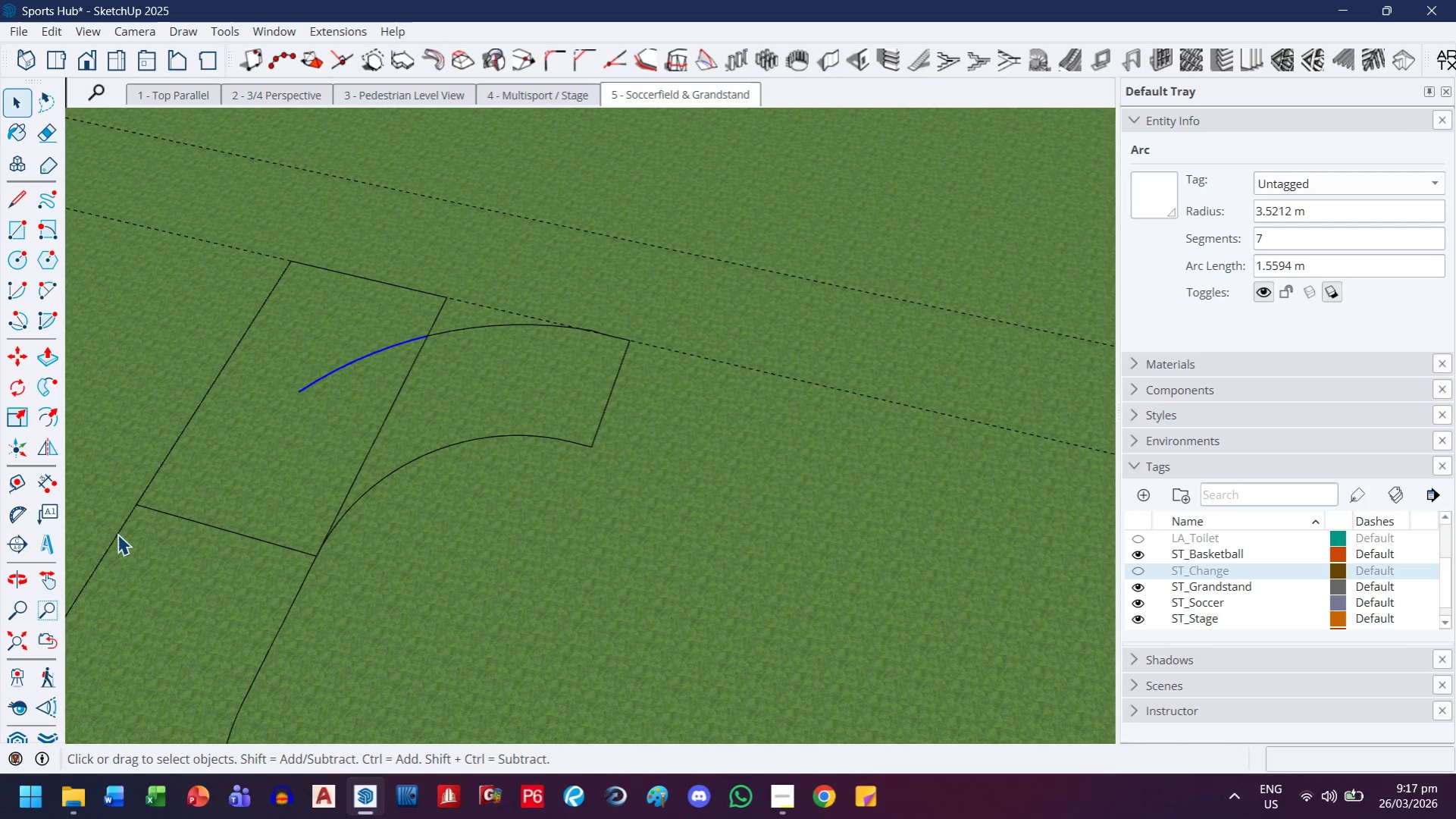 
hold_key(key=ControlLeft, duration=1.5)
left_click([115, 539])
 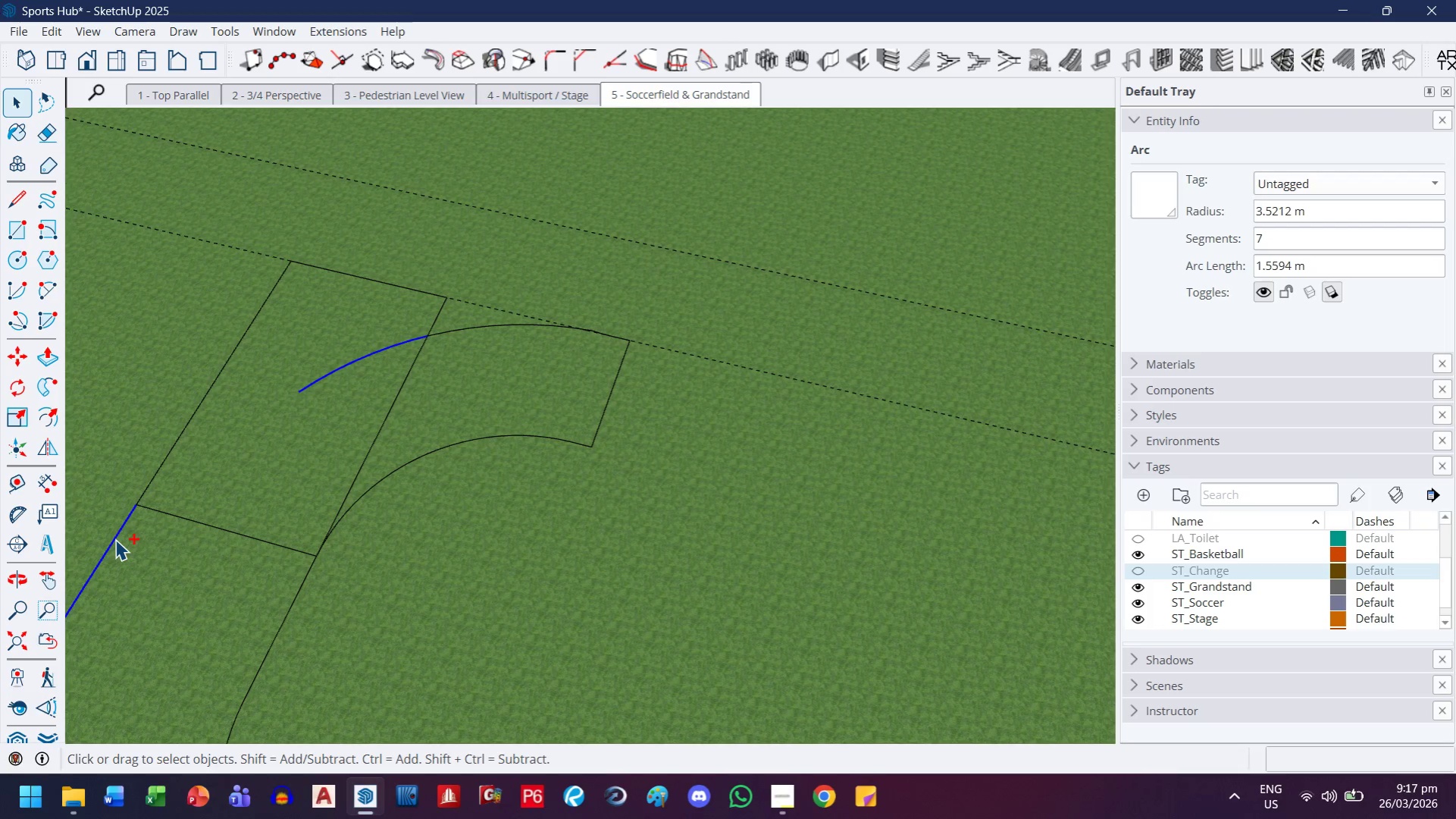 
key(Control+ControlLeft)
 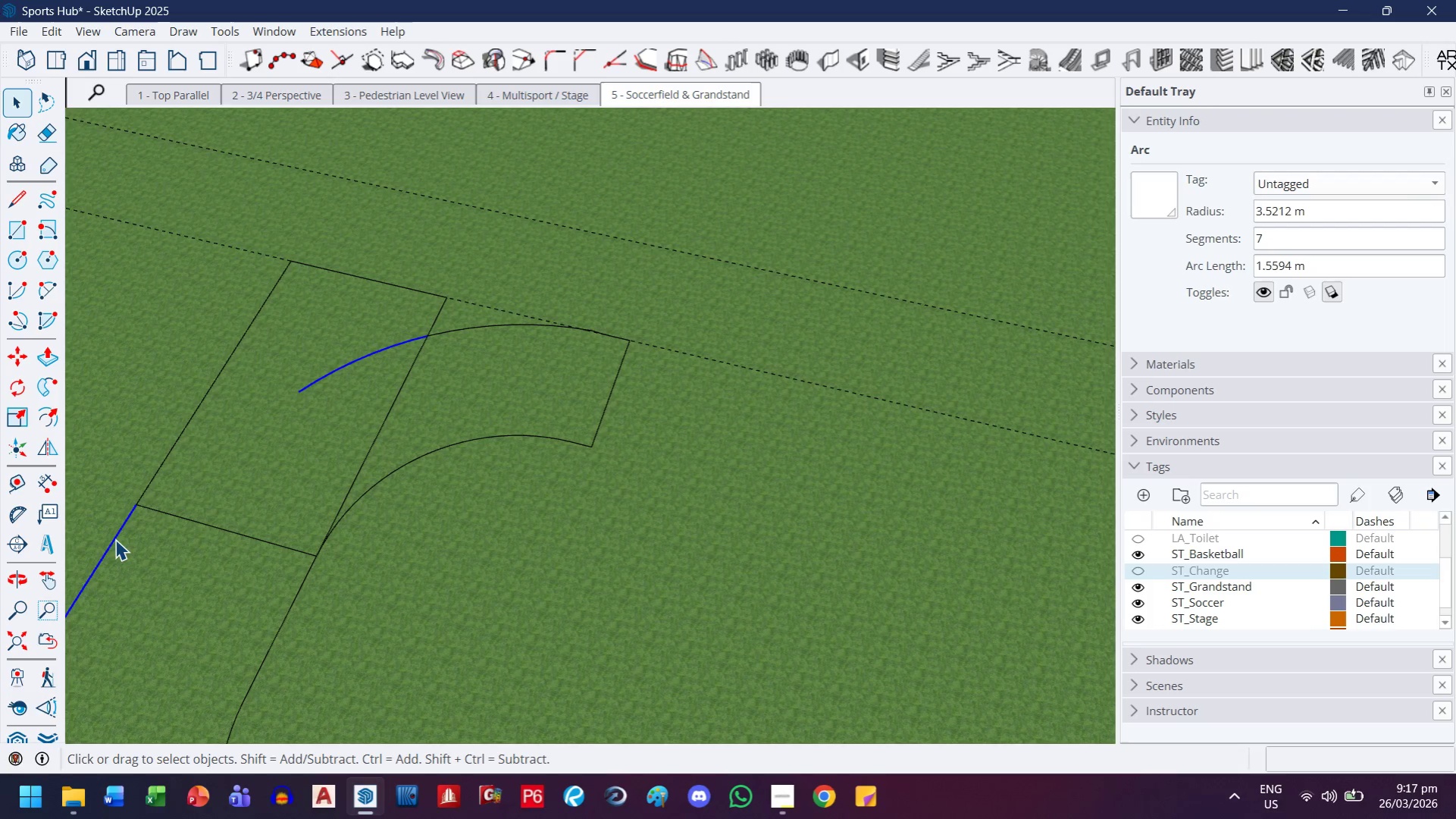 
key(Control+ControlLeft)
 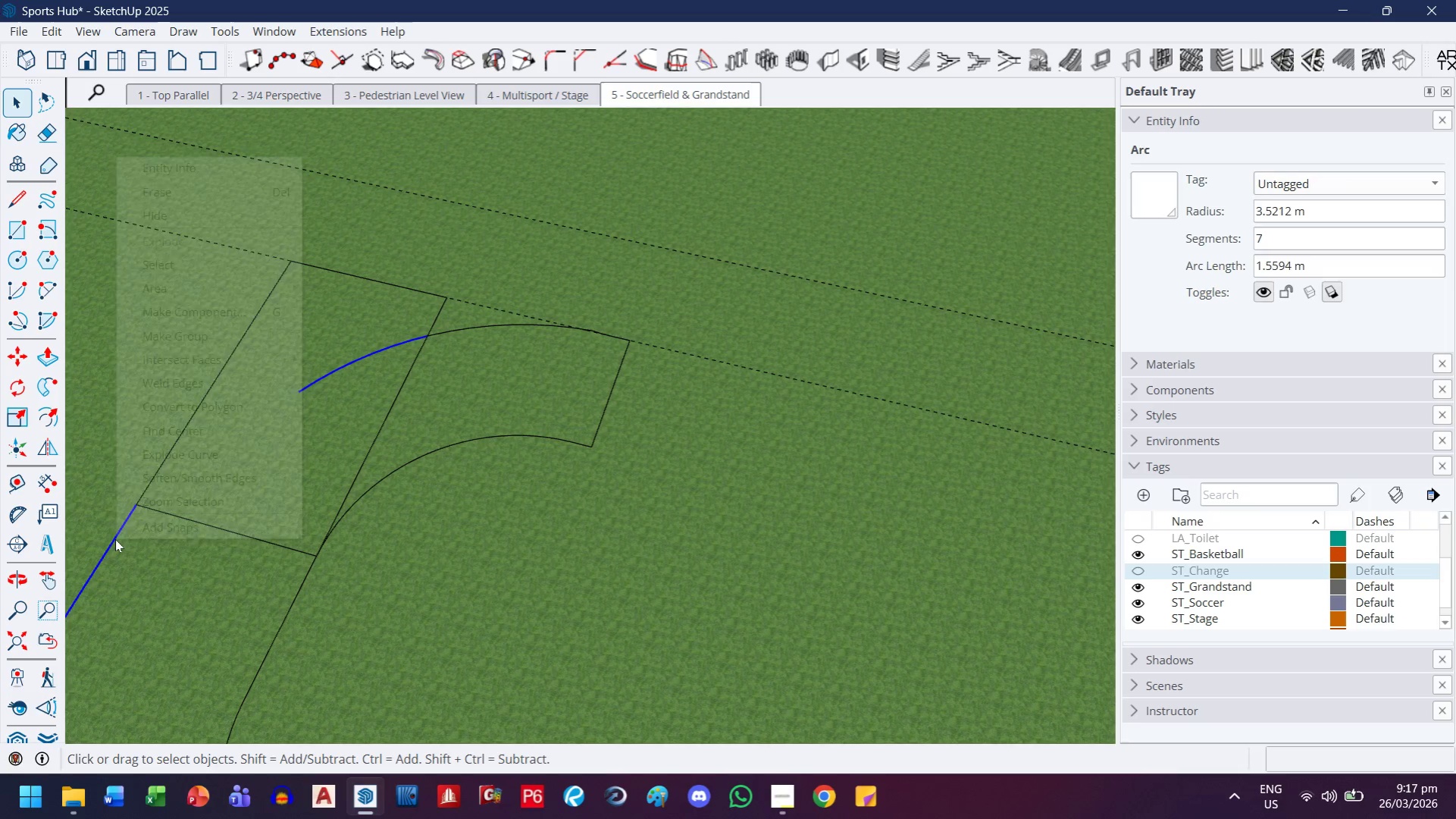 
right_click([115, 539])
 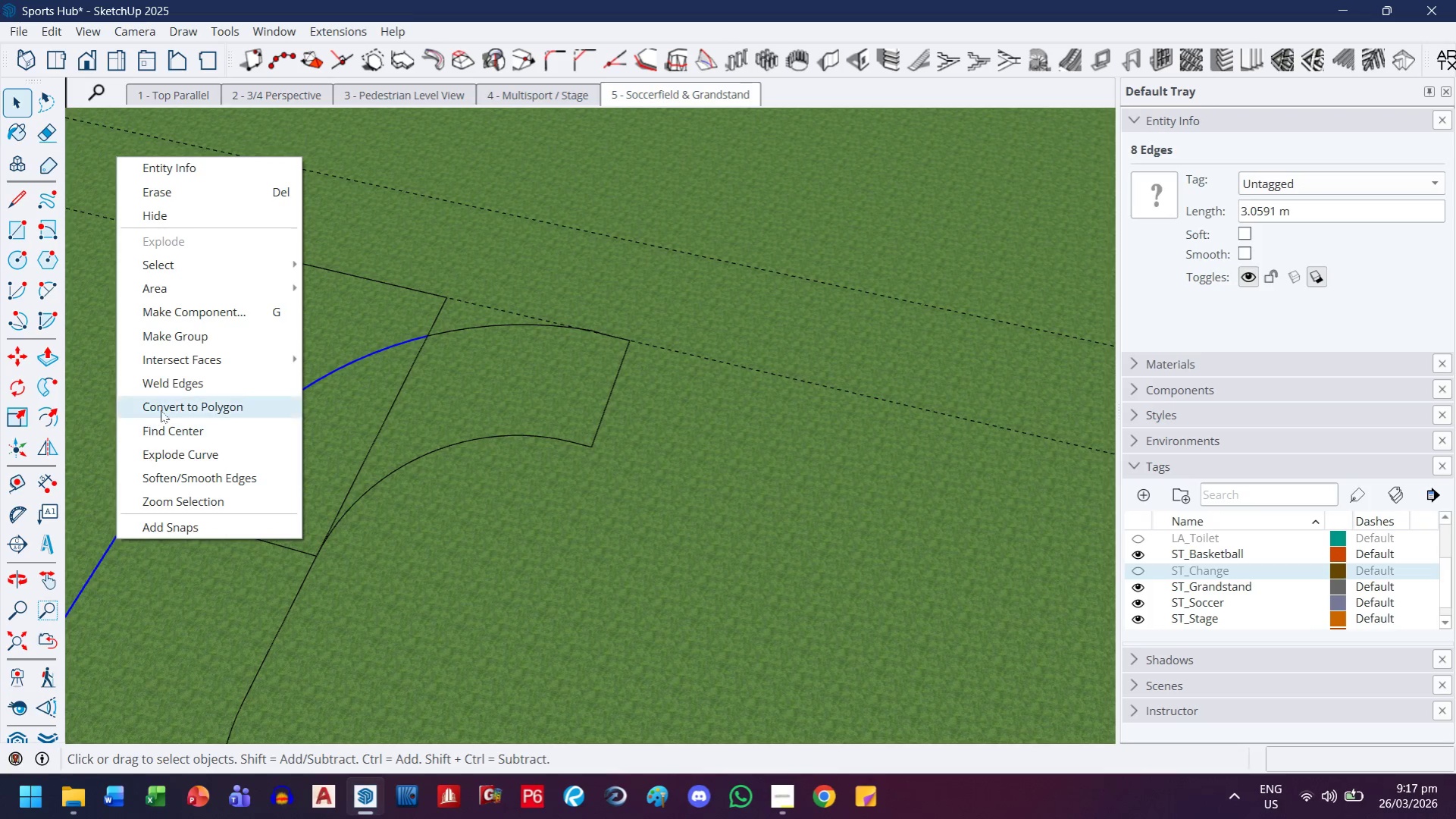 
left_click([179, 387])
 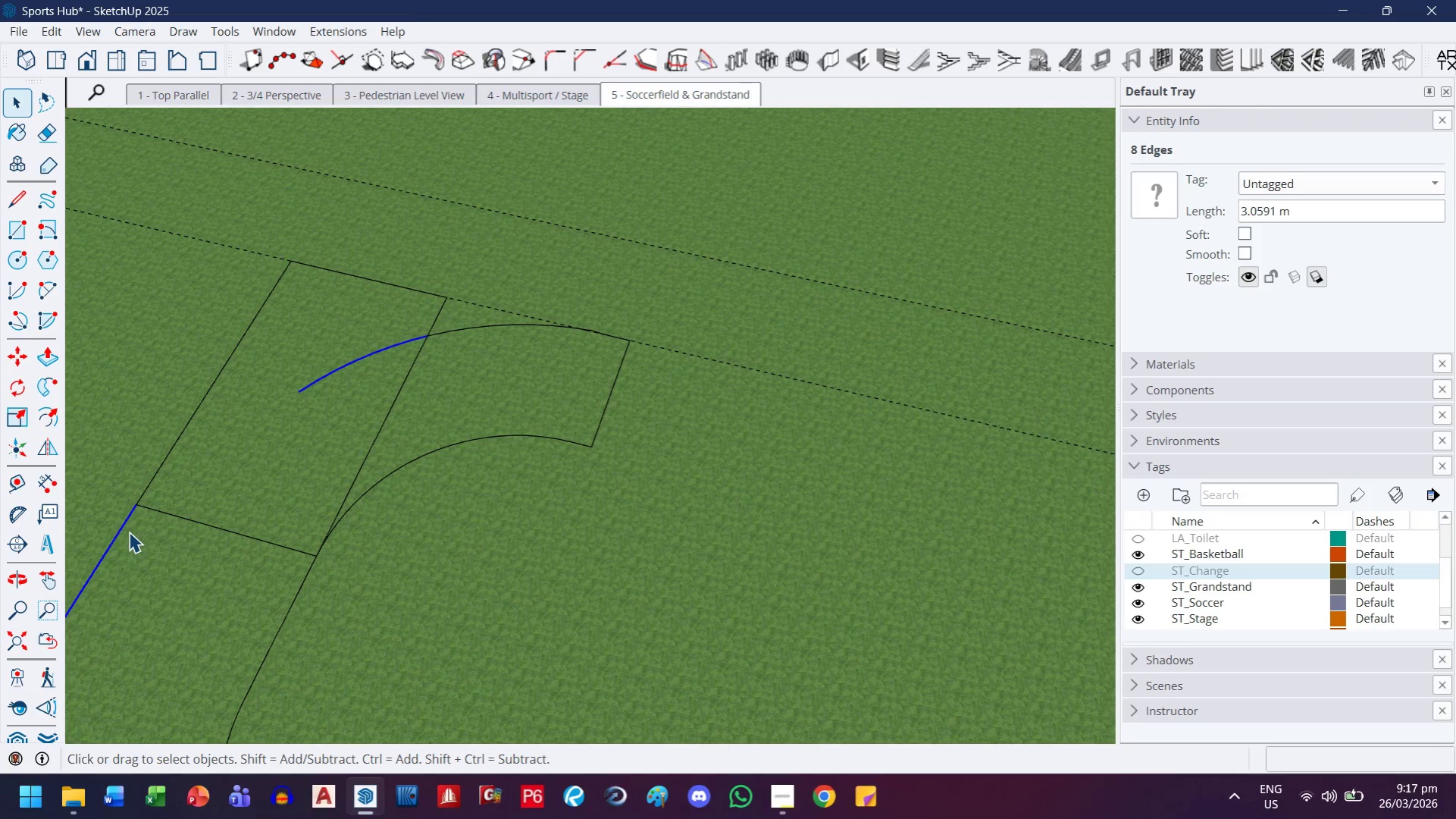 
right_click([123, 525])
 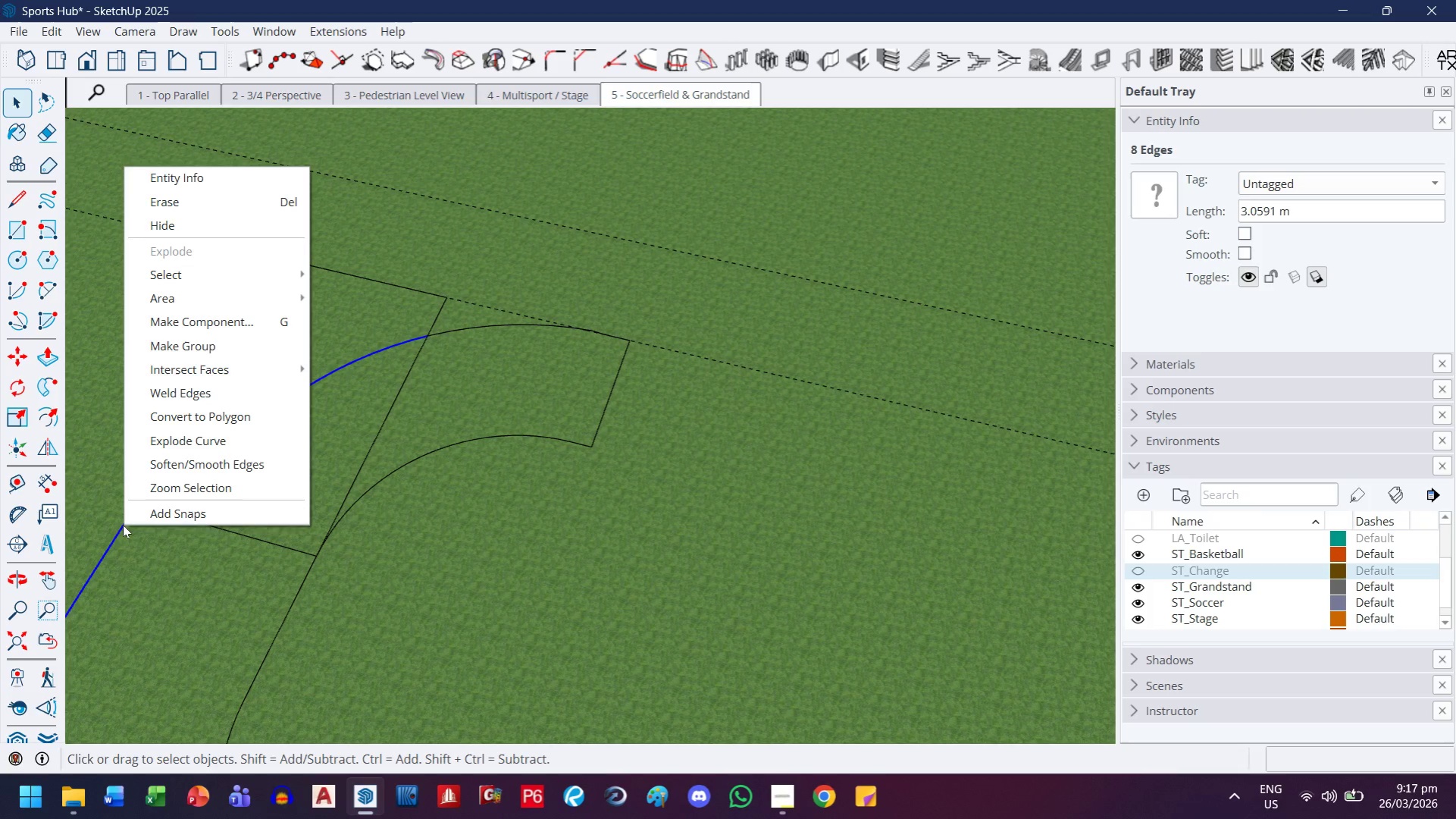 
left_click([404, 398])
 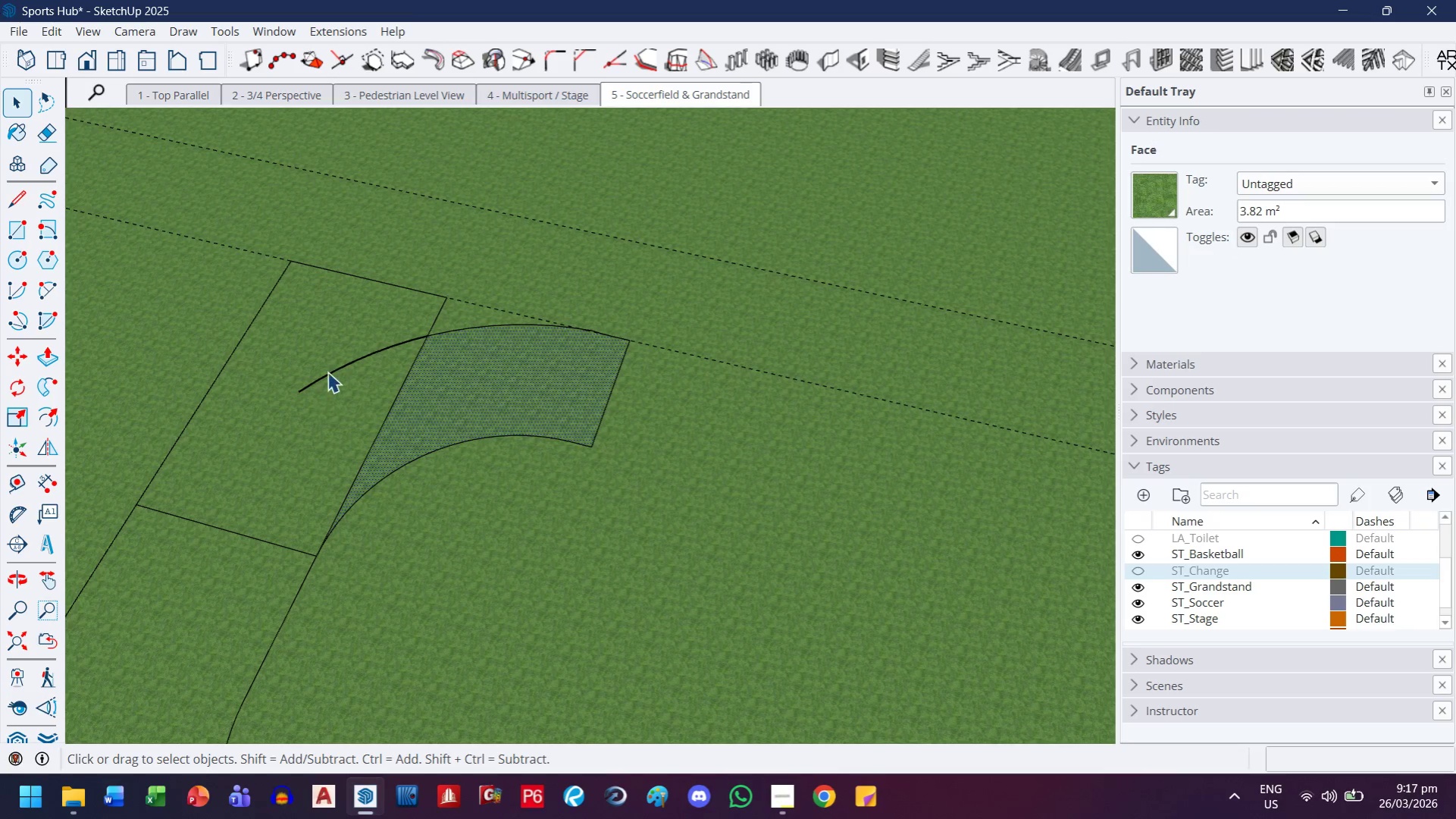 
left_click([327, 371])
 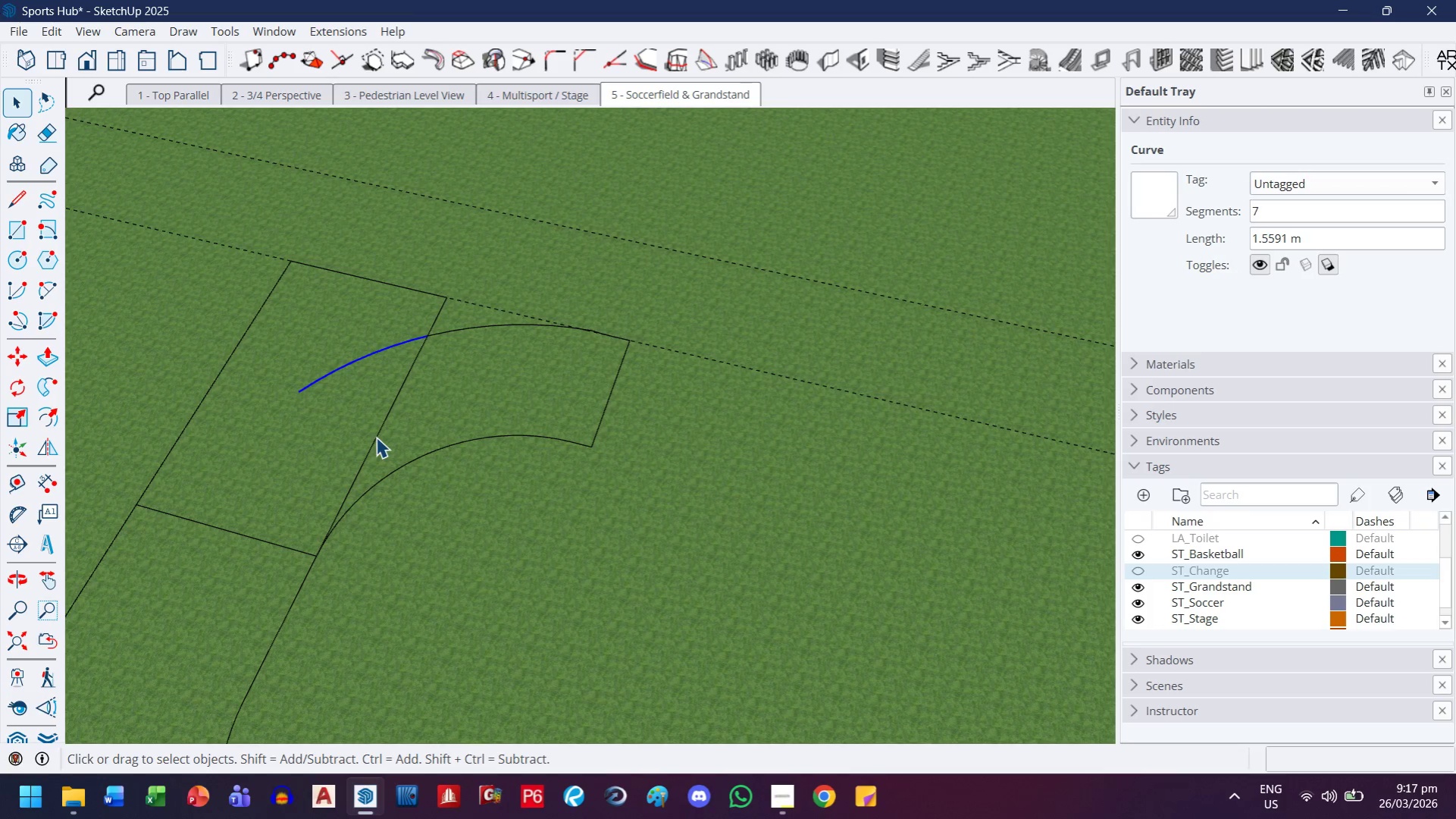 
wait(7.66)
 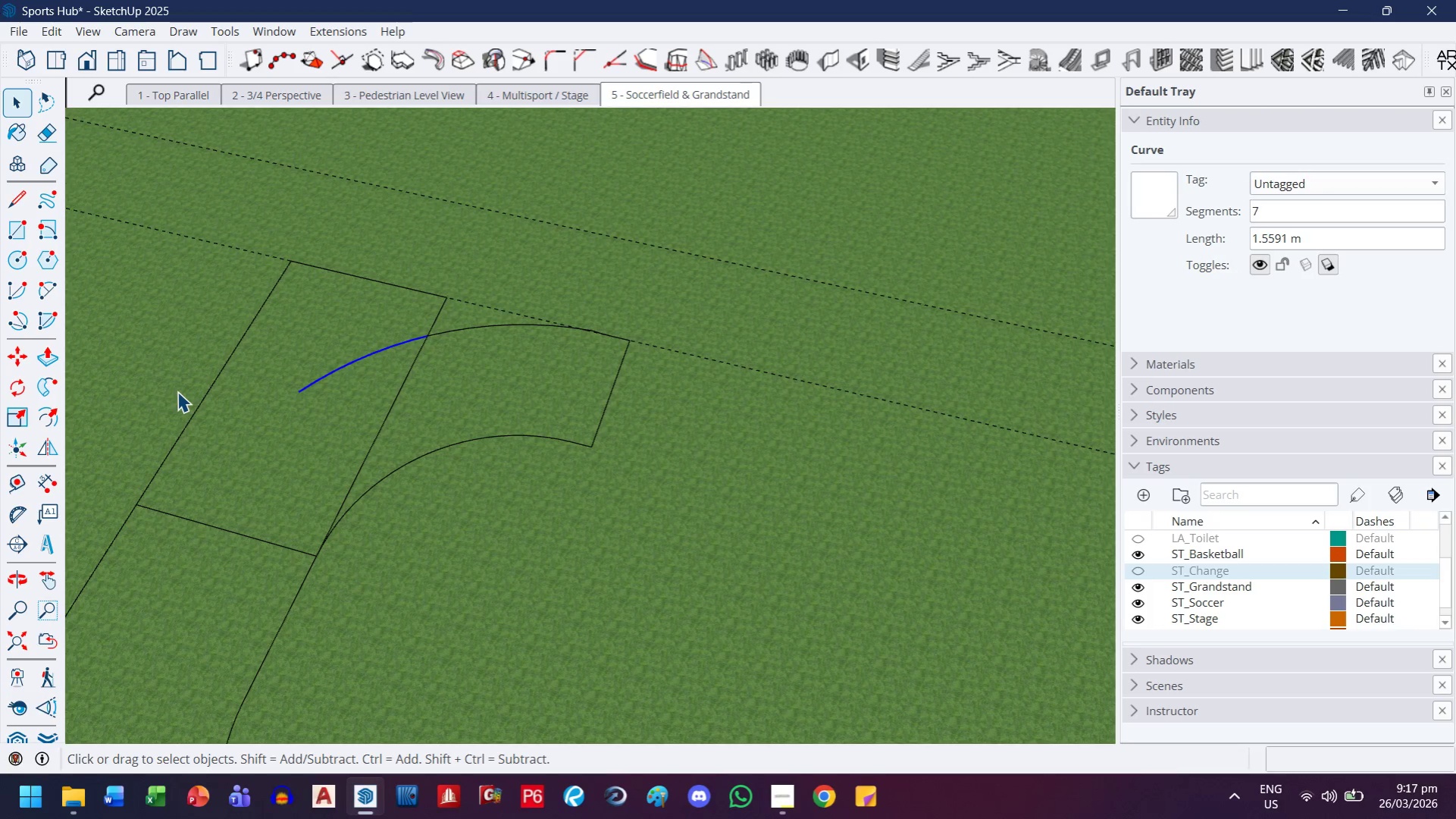 
type(of)
 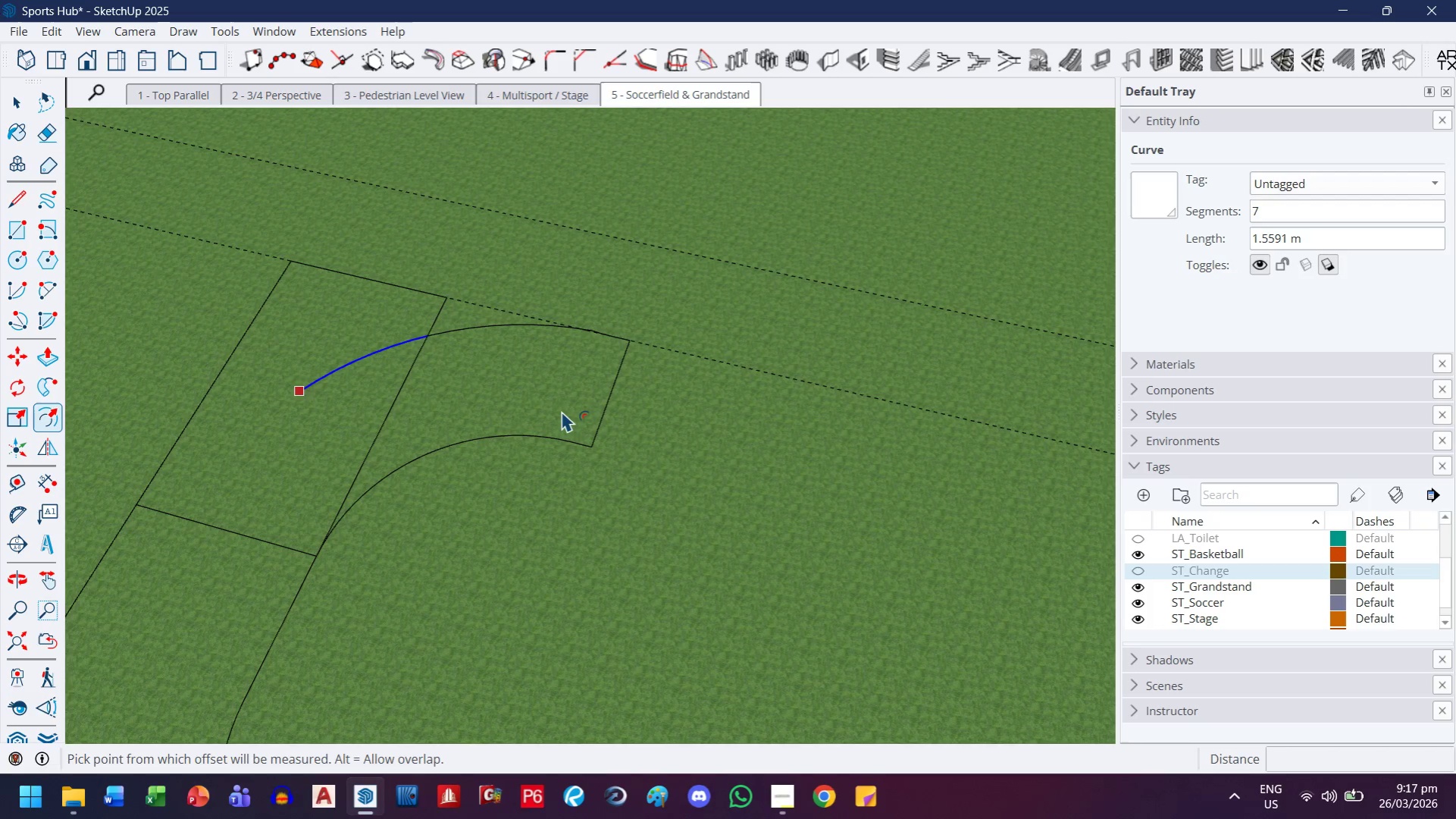 
key(Escape)
 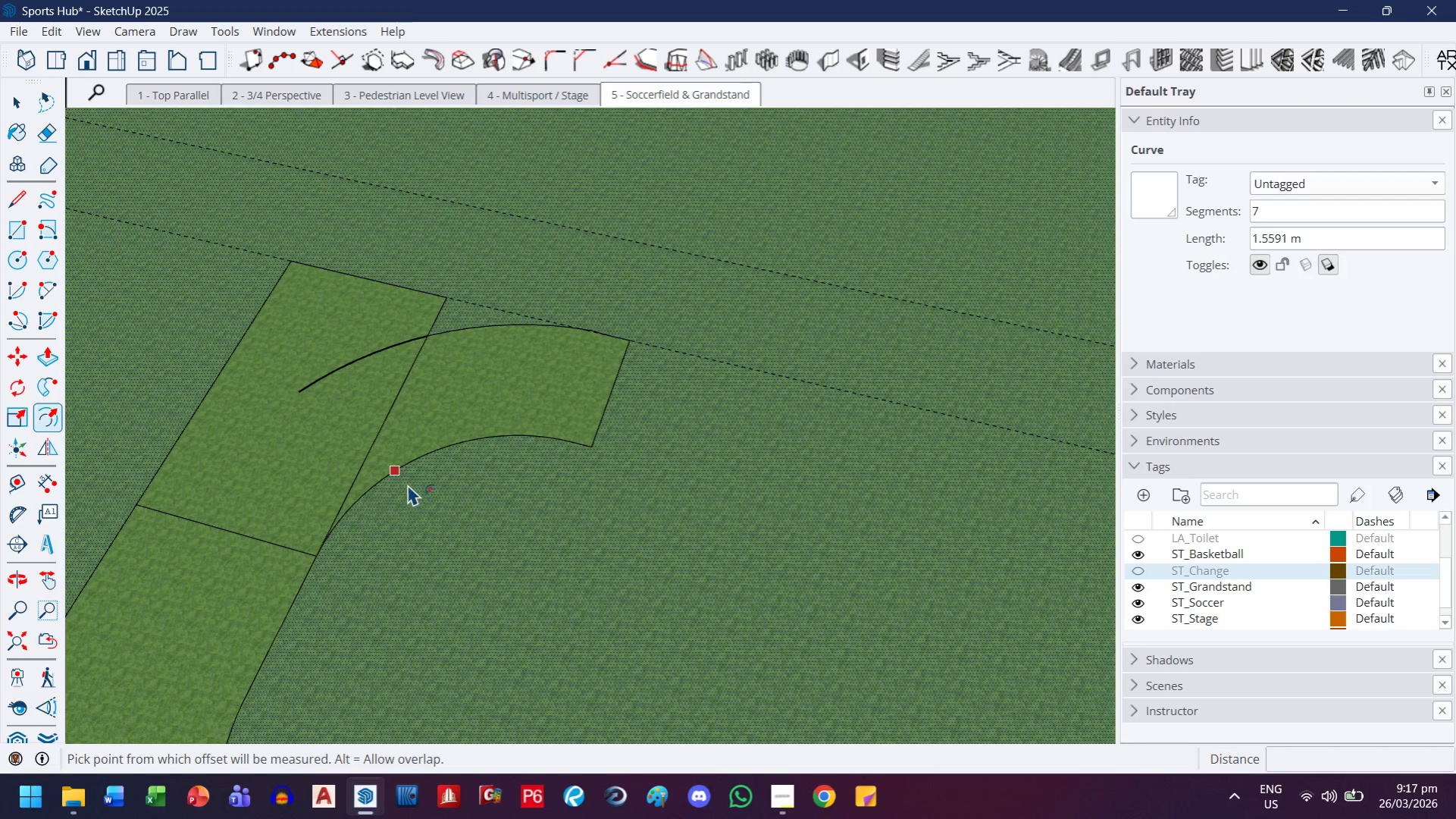 
key(Escape)
 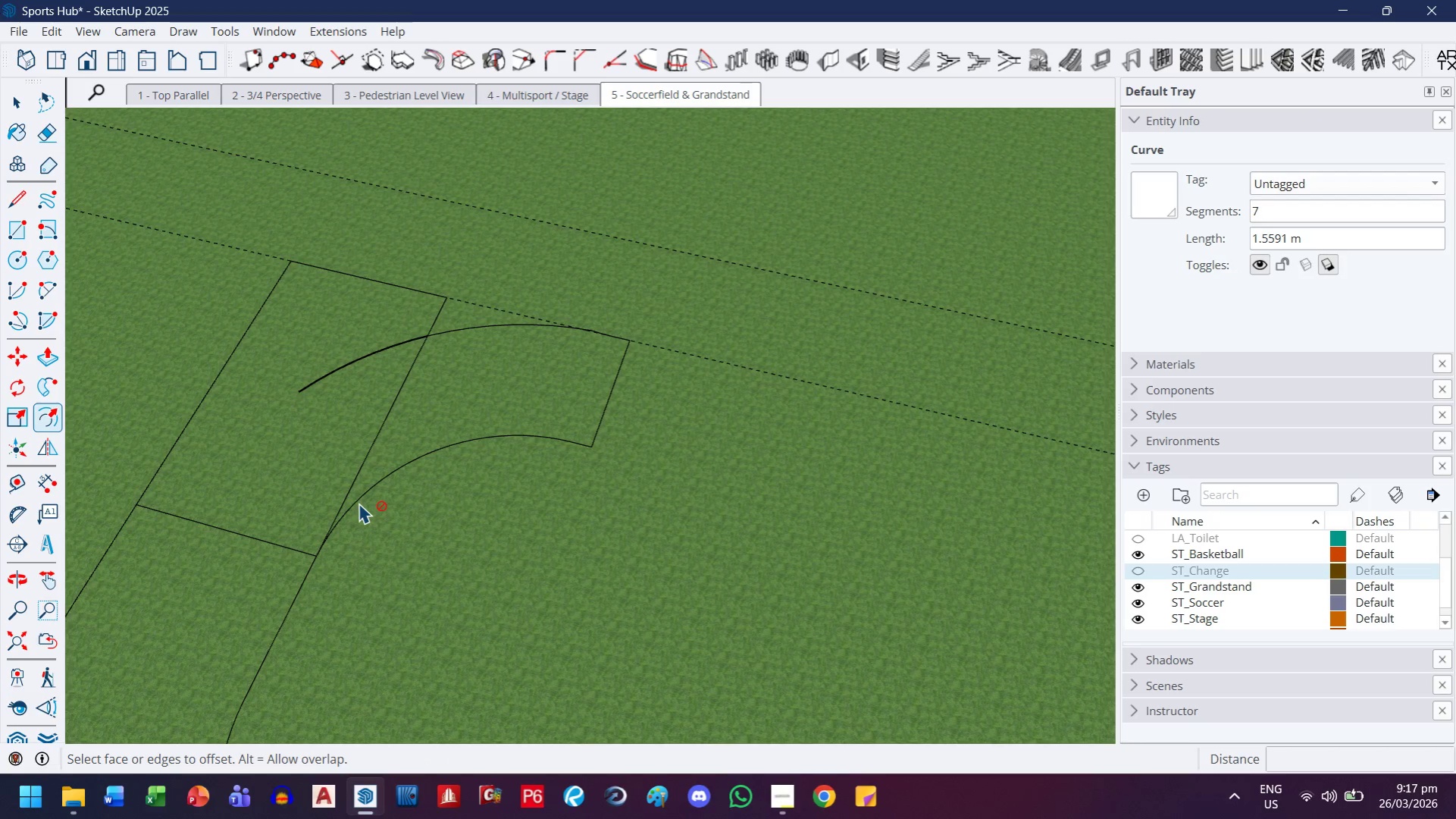 
mouse_move([394, 469])
 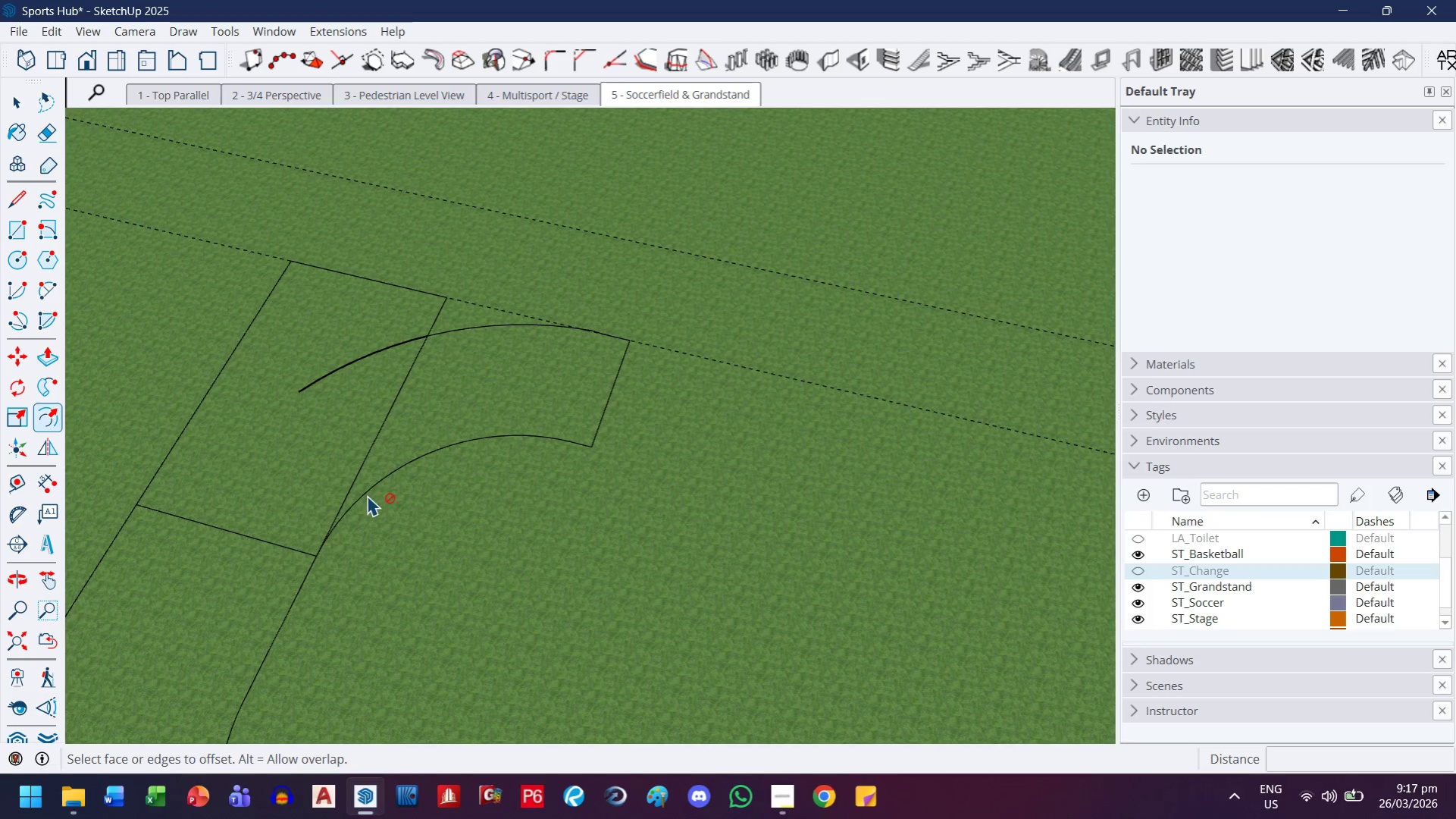 
wait(5.14)
 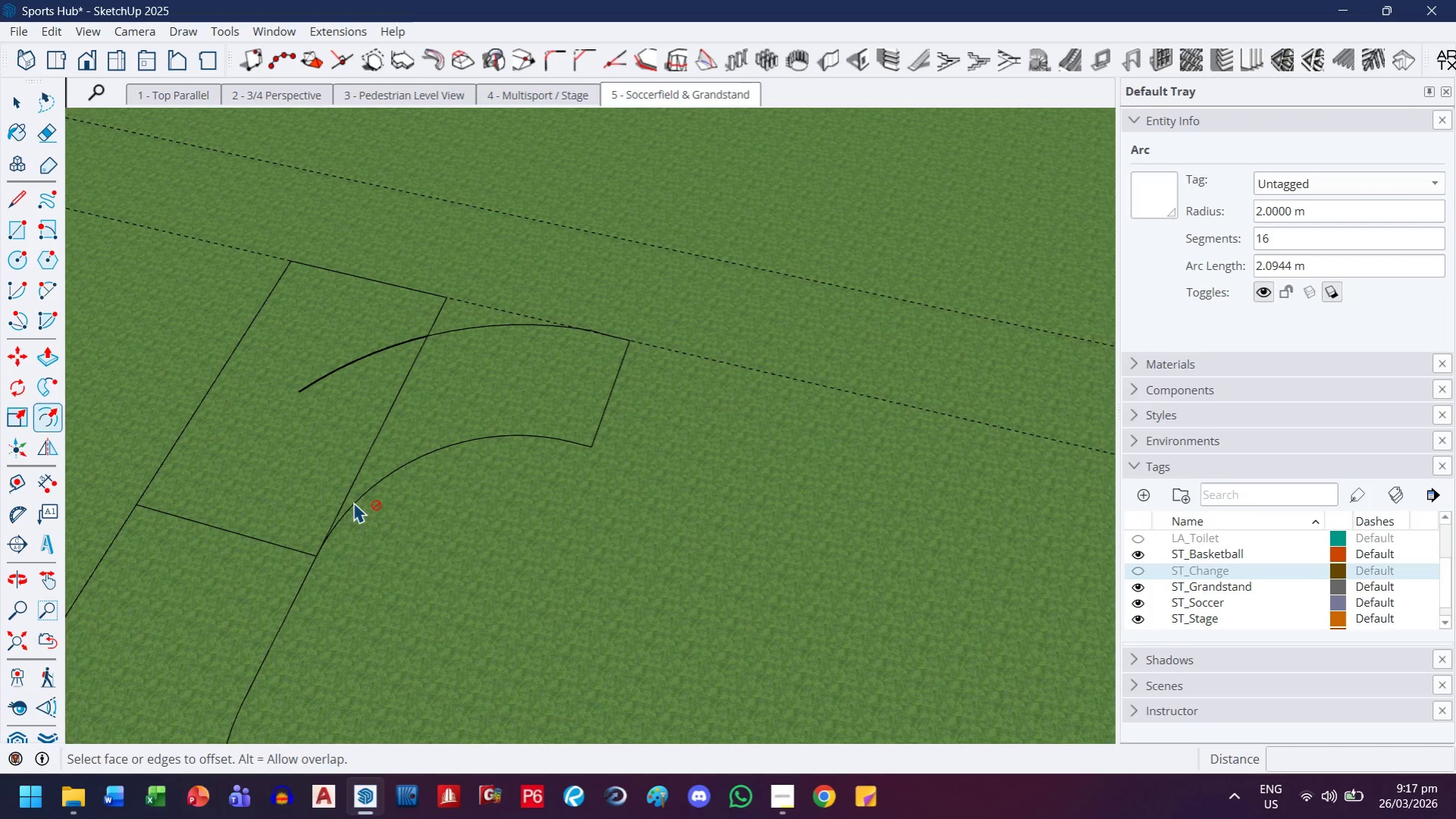 
left_click([5, 108])
 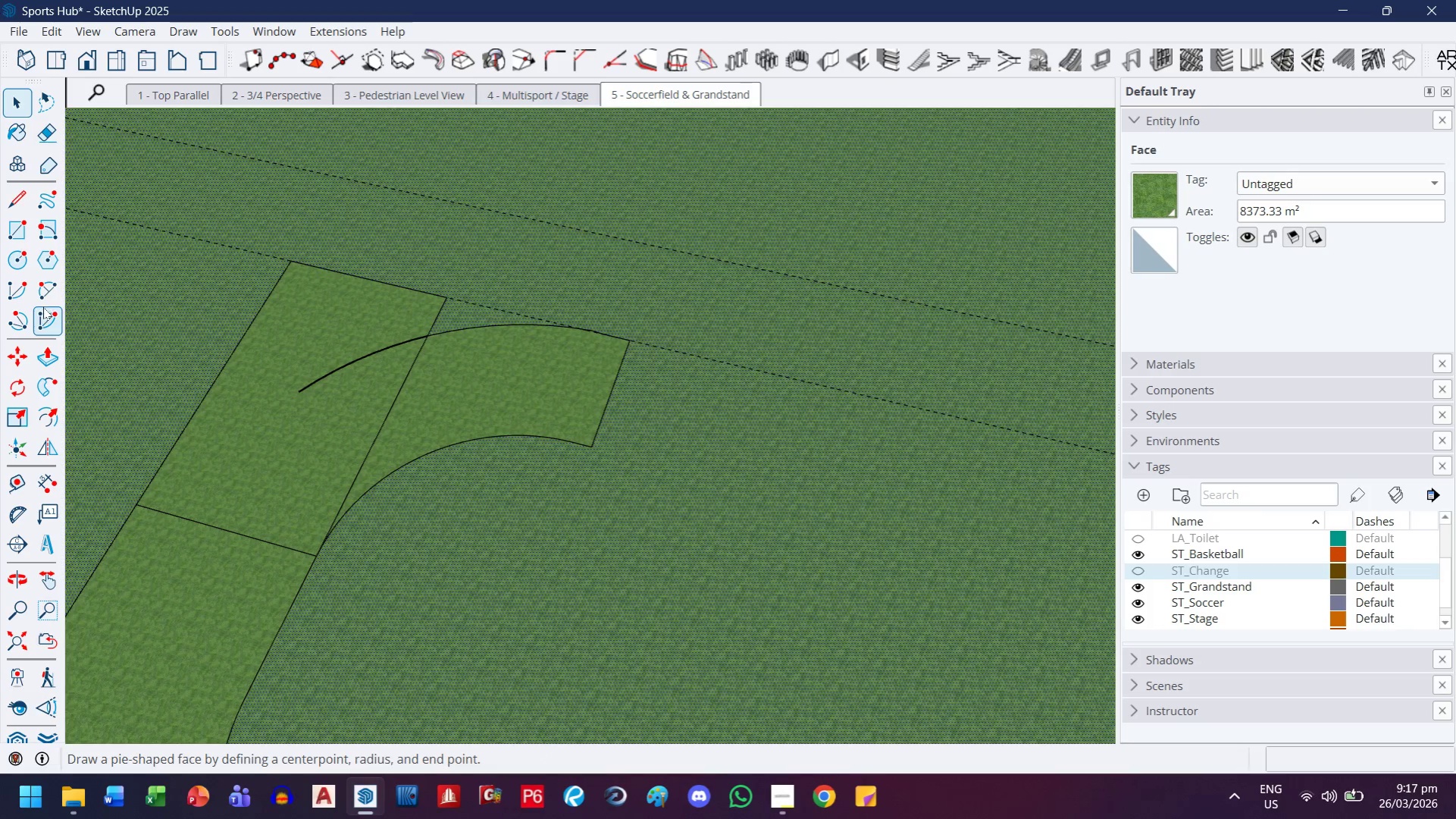 
mouse_move([34, 305])
 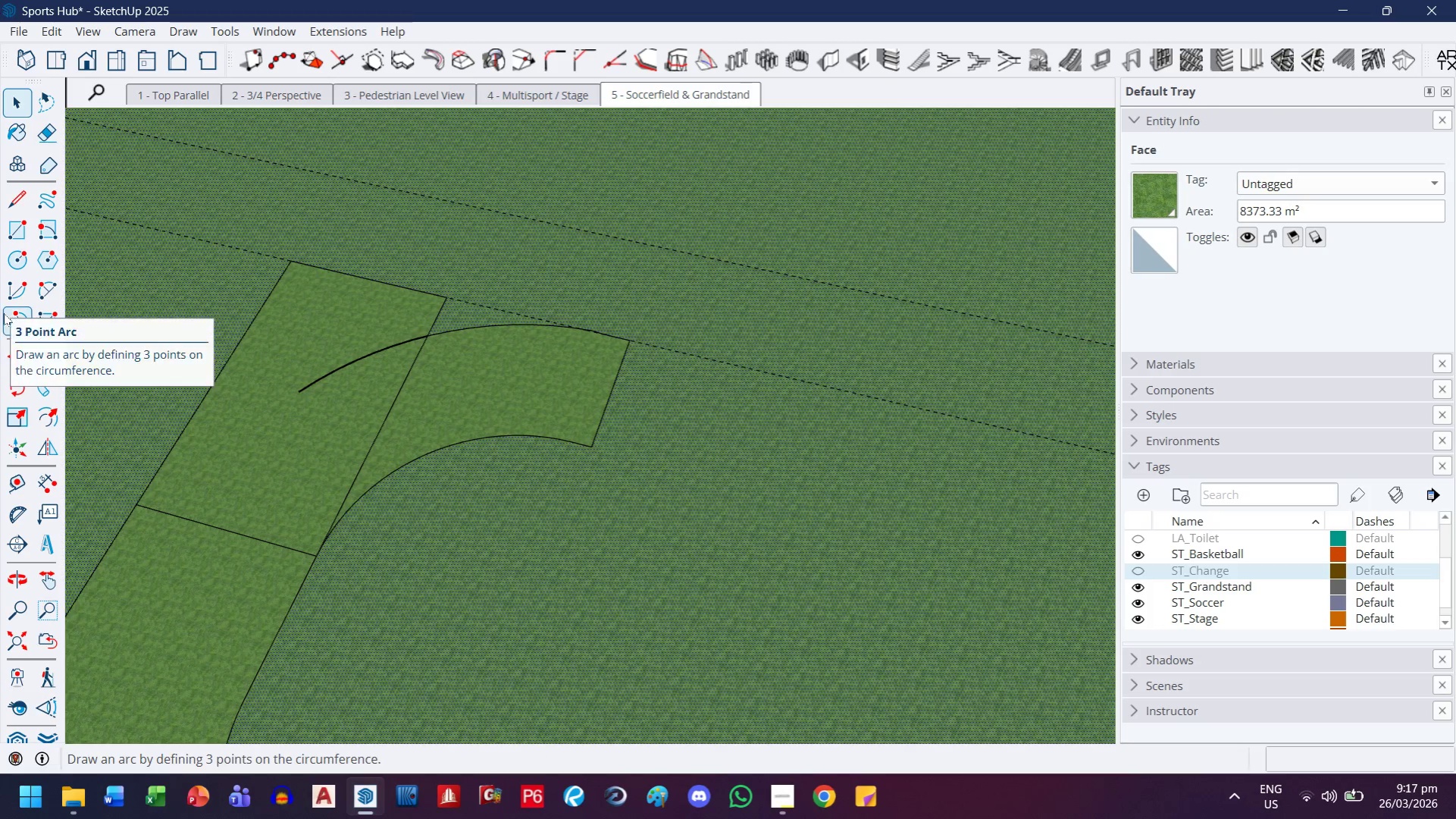 
left_click([4, 313])
 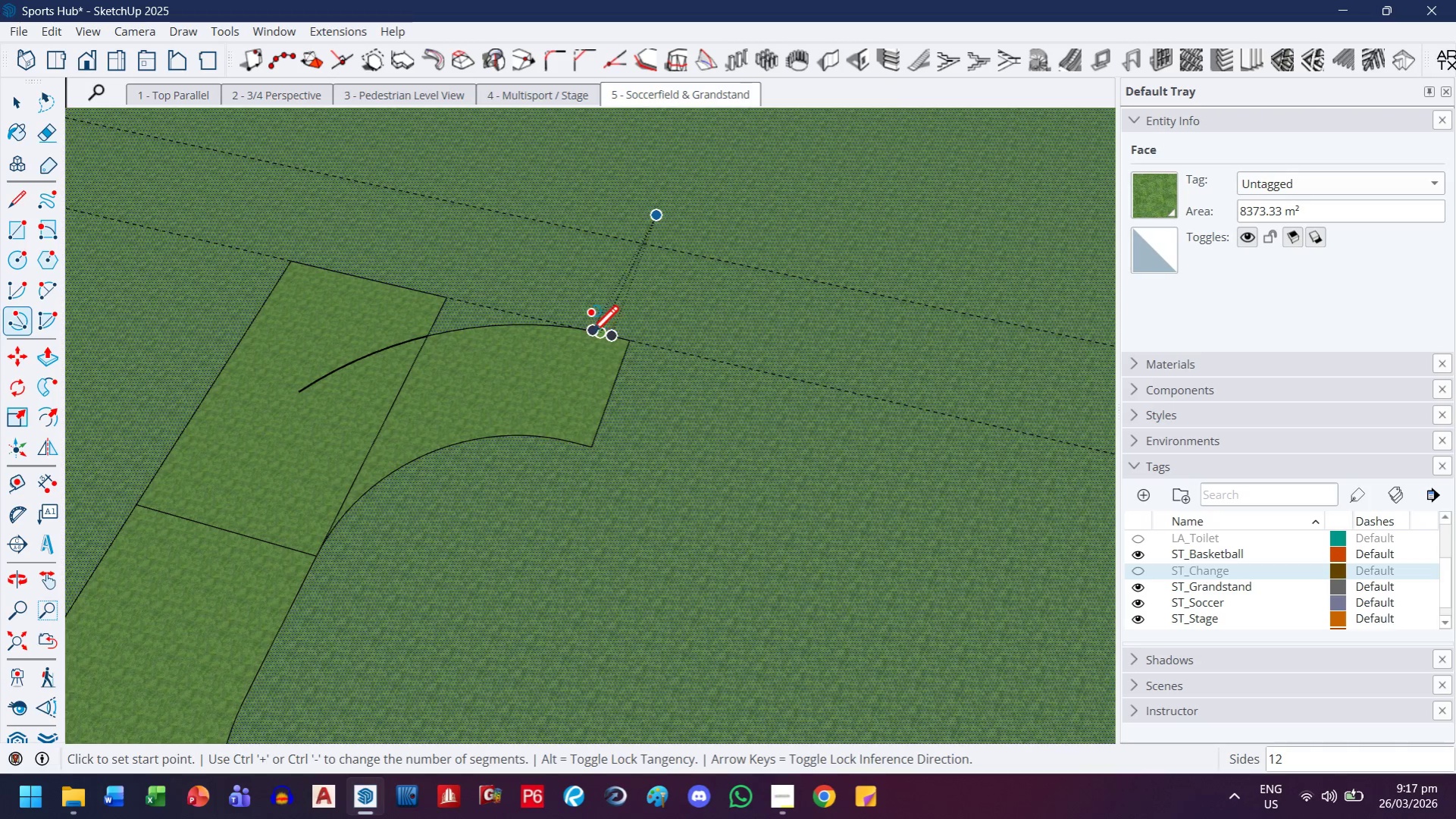 
left_click([587, 336])
 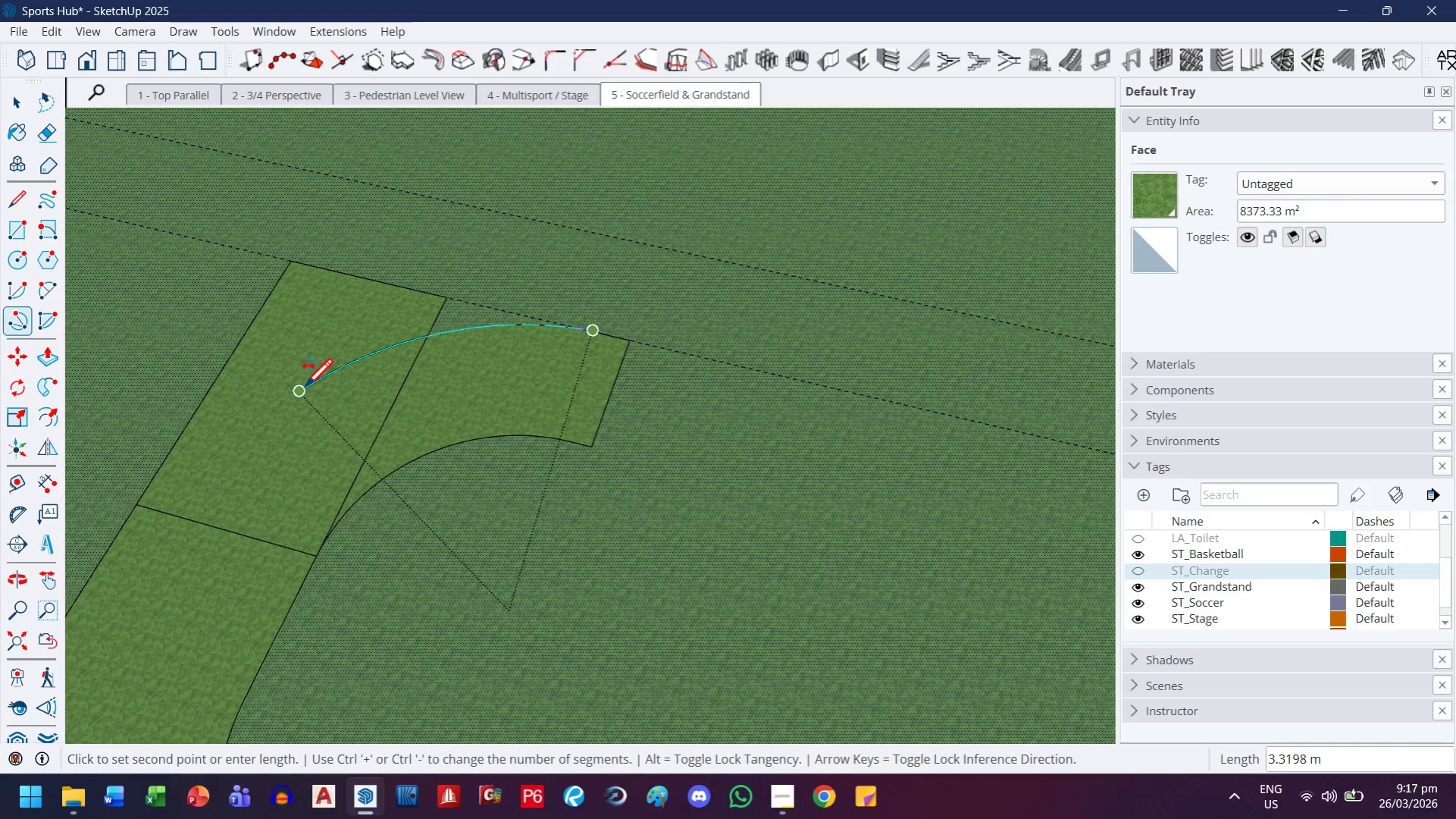 
left_click([302, 393])
 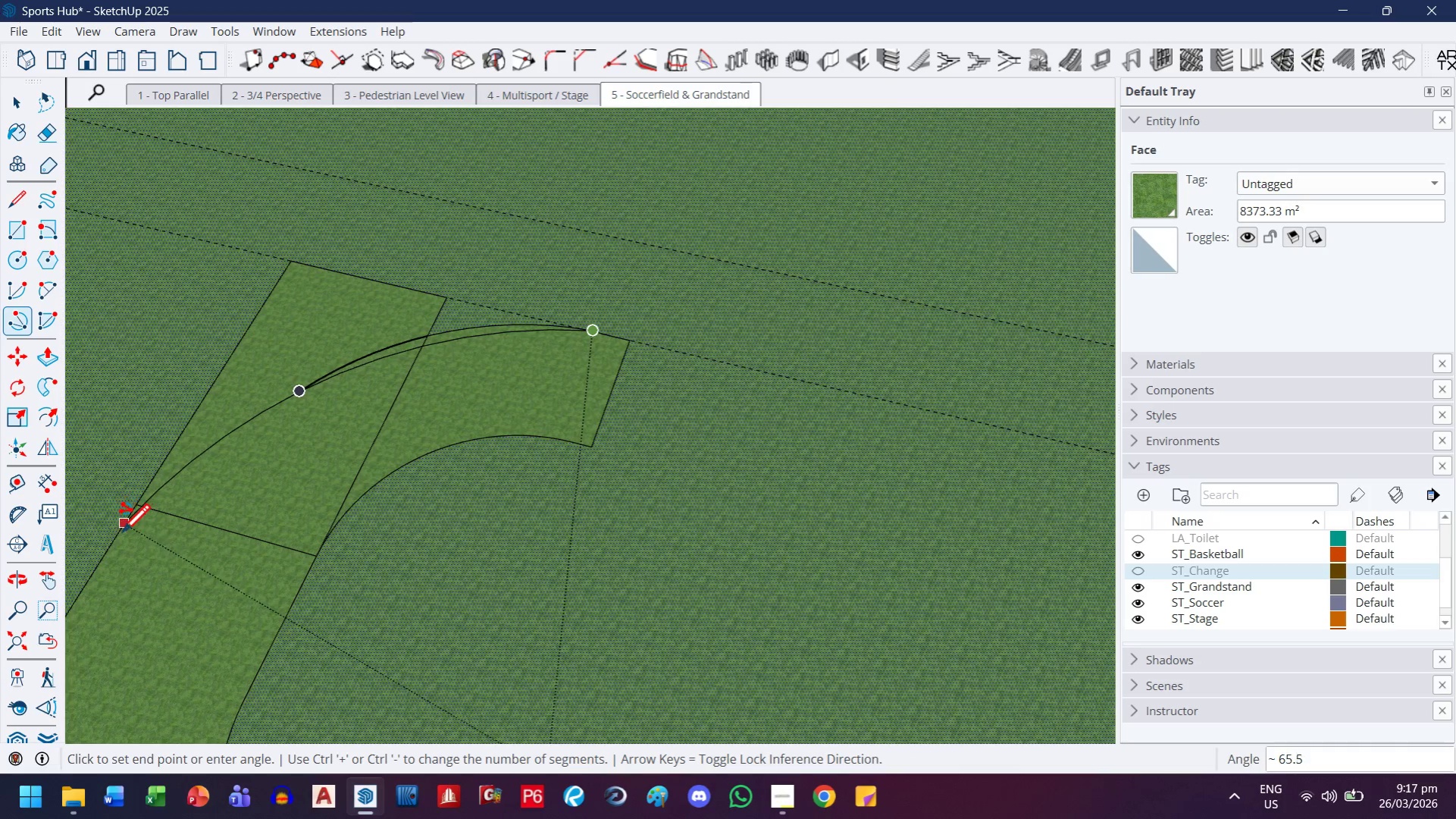 
mouse_move([106, 522])
 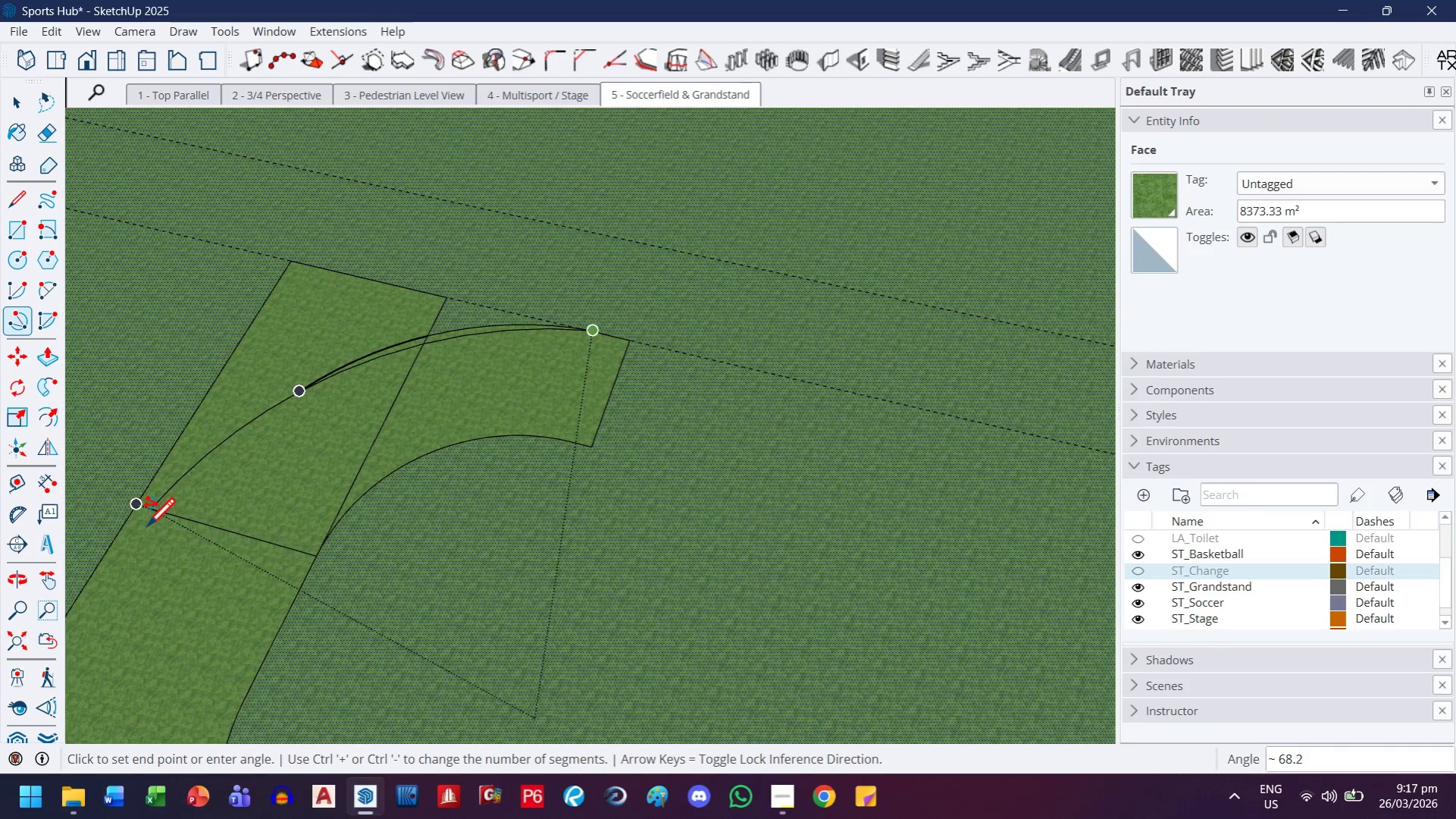 
key(H)
 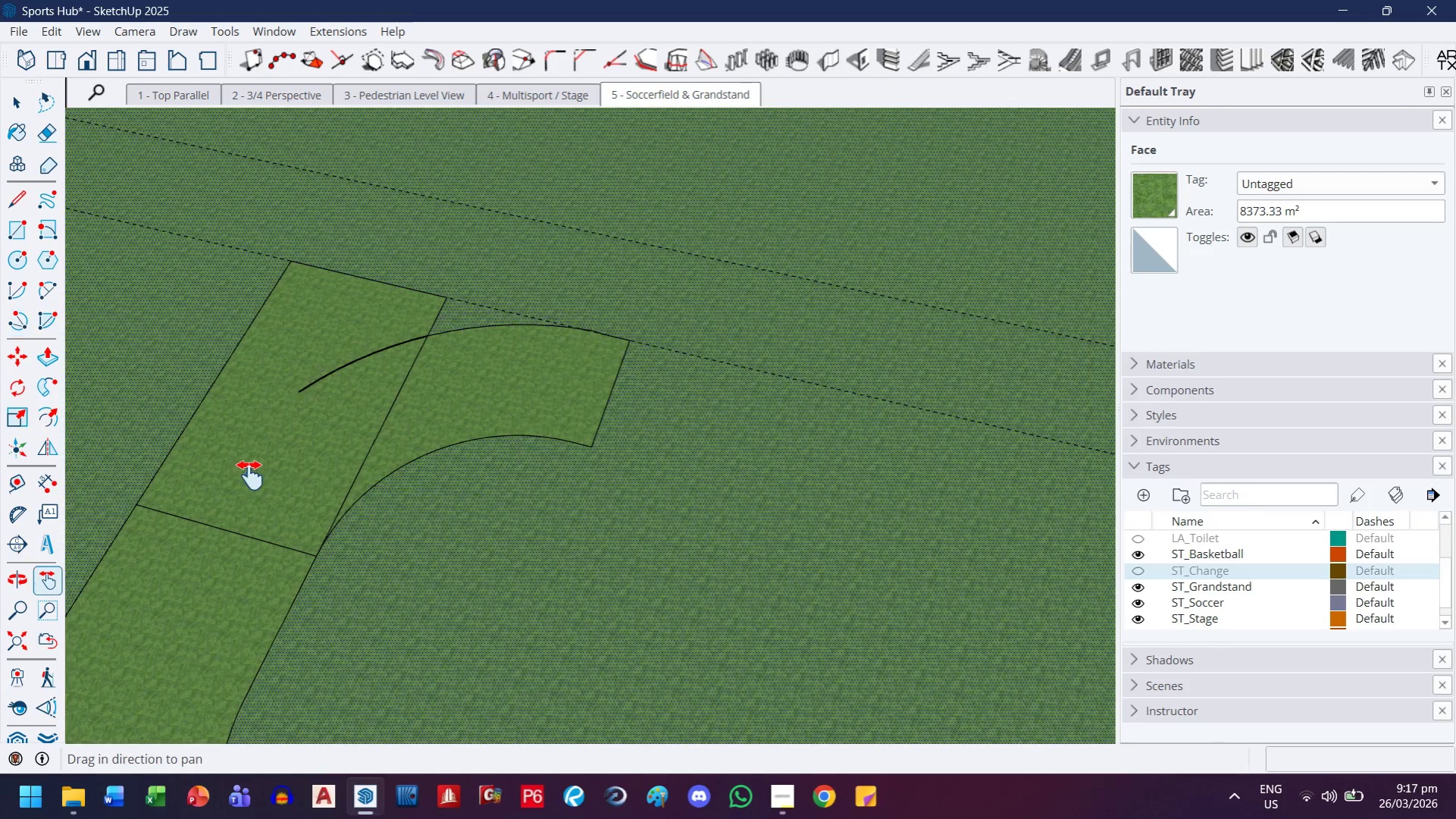 
left_click_drag(start_coordinate=[249, 475], to_coordinate=[576, 346])
 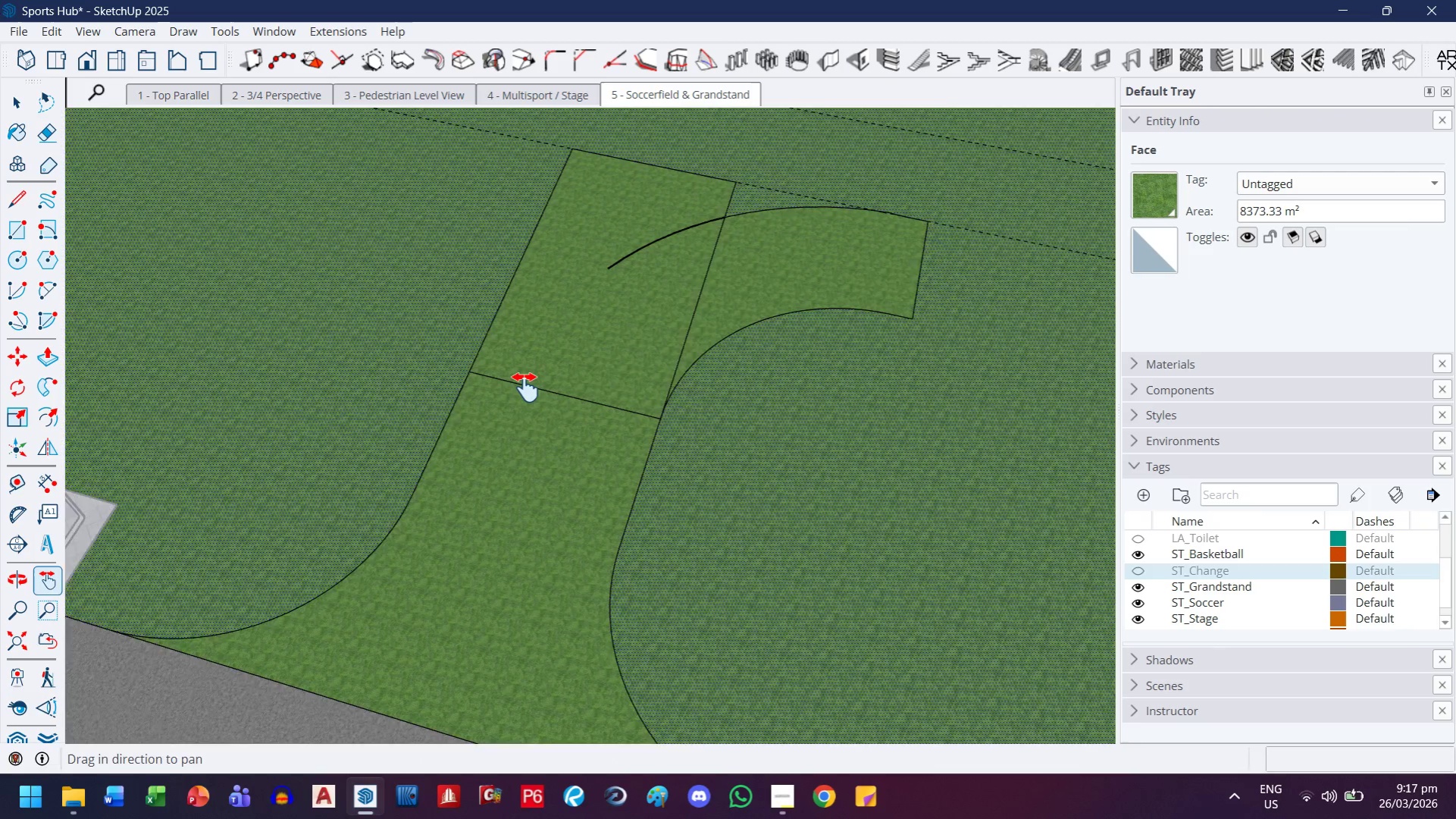 
key(Escape)
 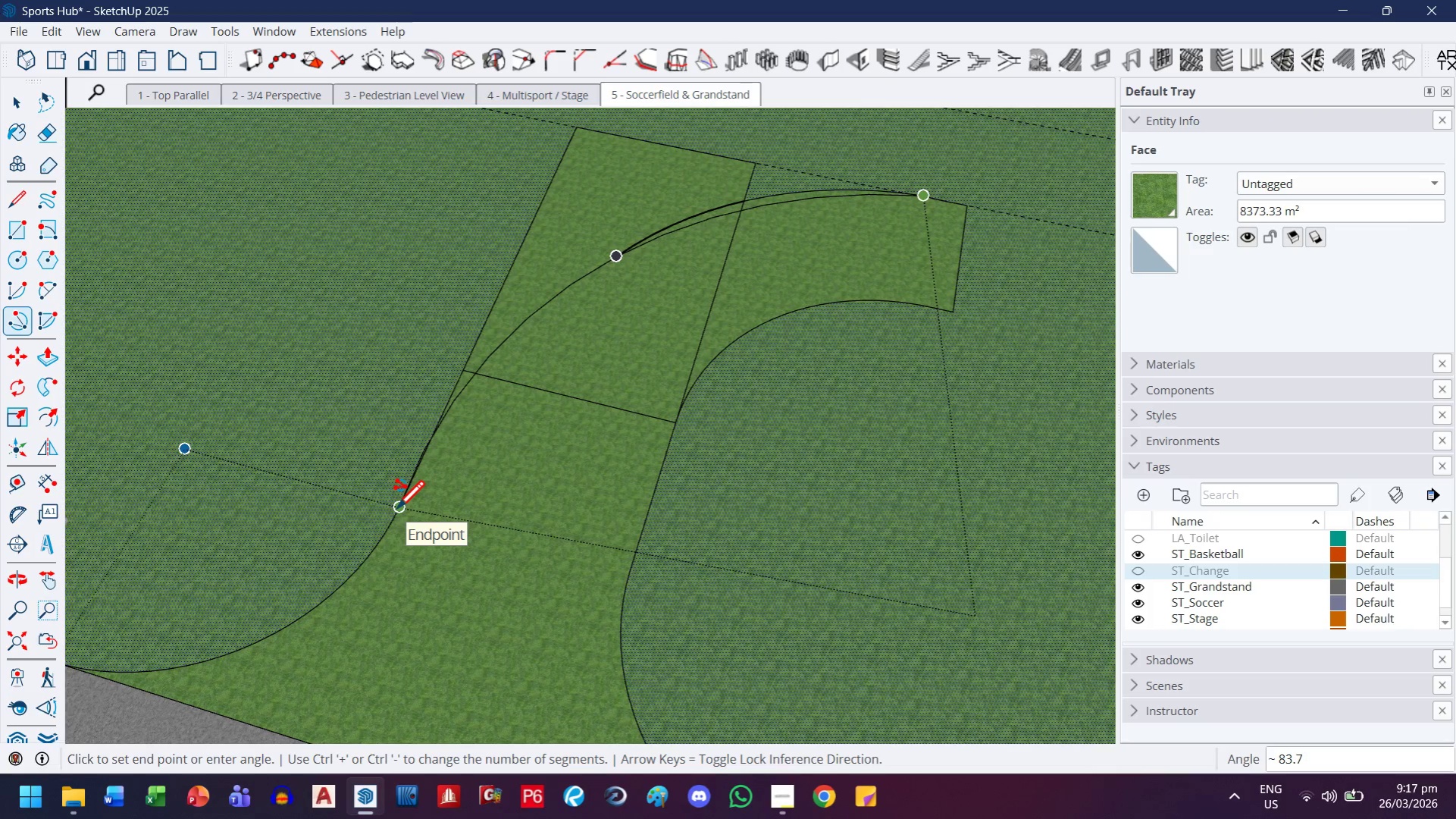 
scroll: coordinate [525, 385], scroll_direction: up, amount: 1.0
 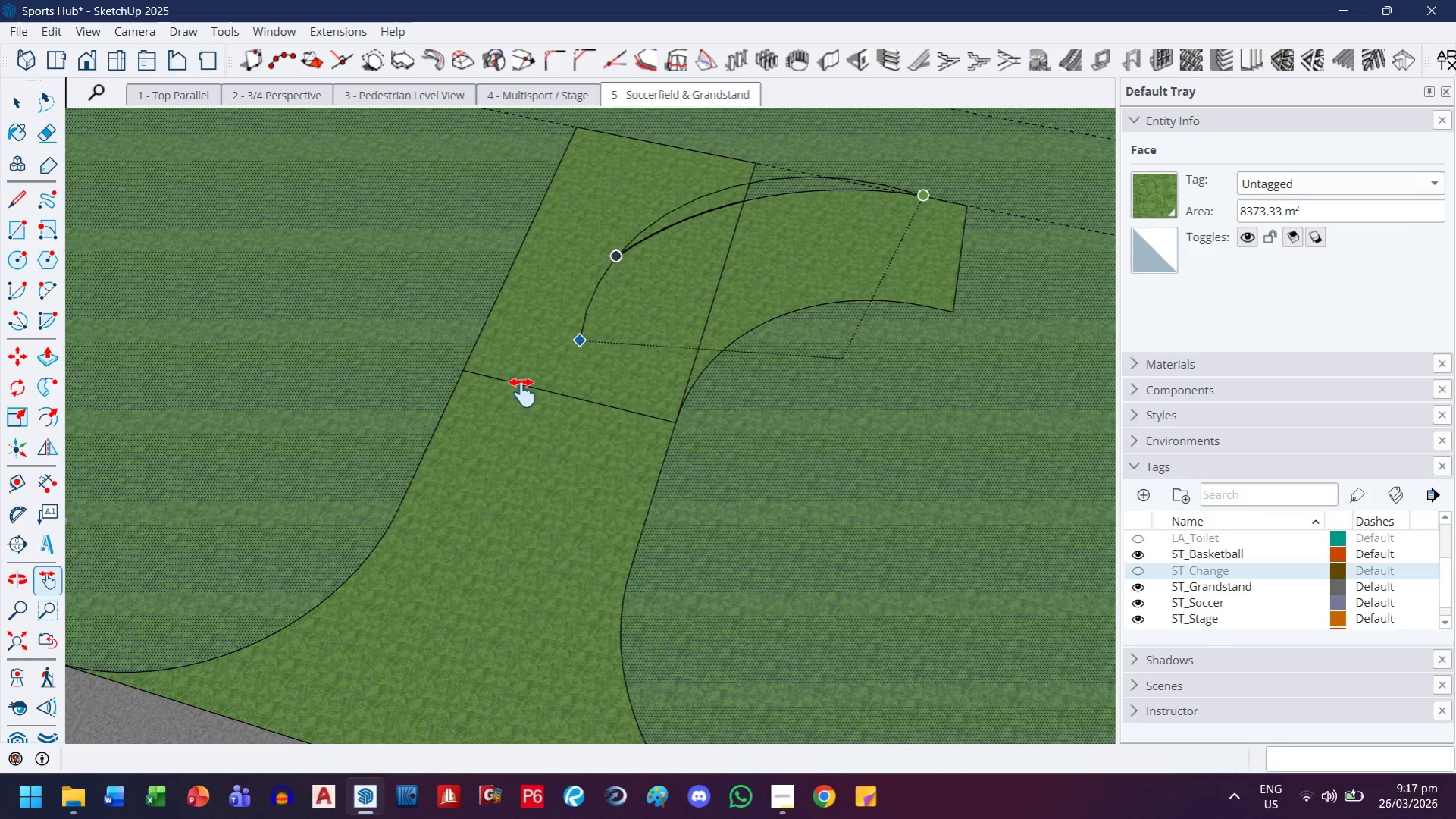 
wait(8.7)
 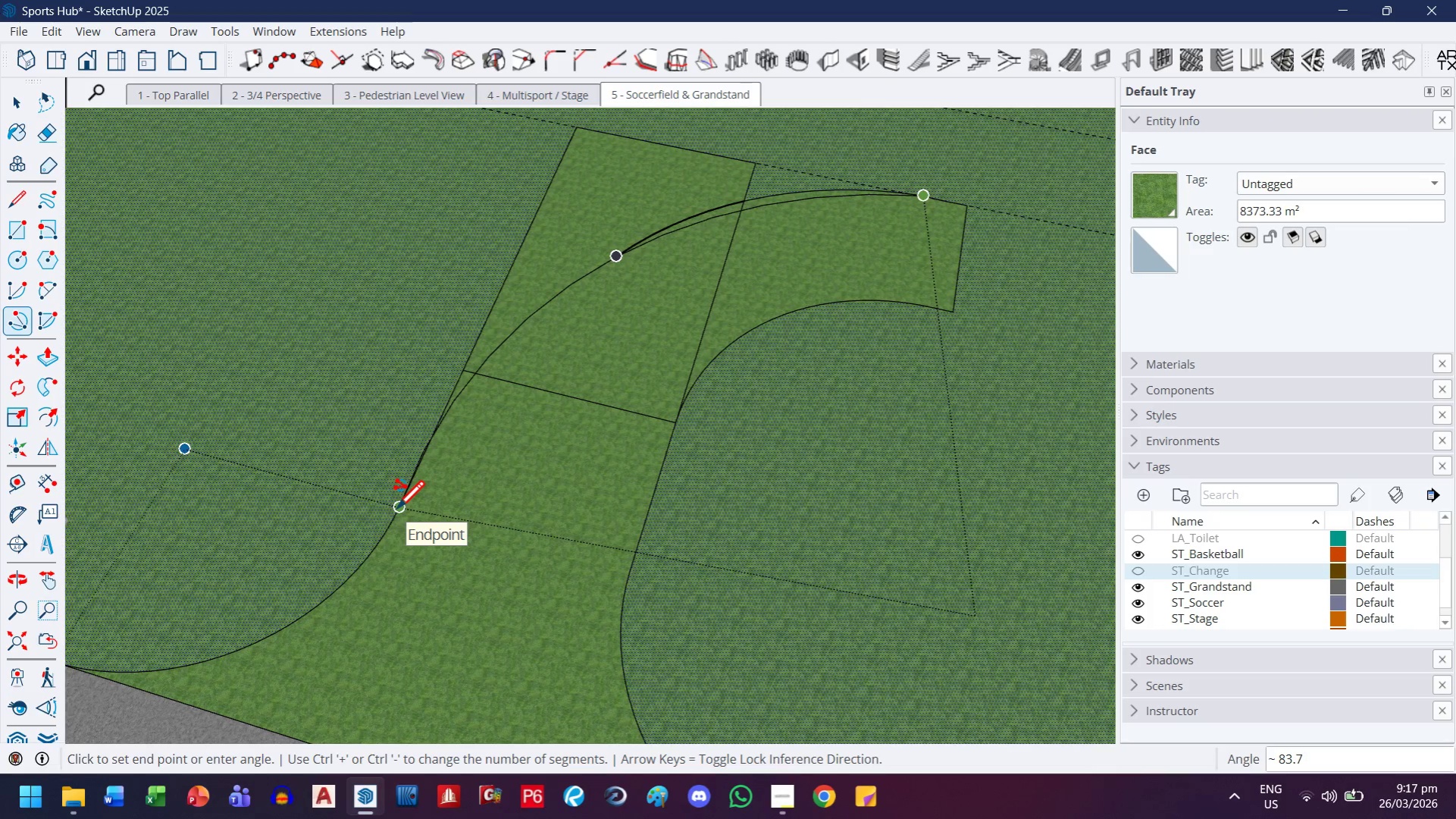 
scroll: coordinate [507, 403], scroll_direction: down, amount: 2.0
 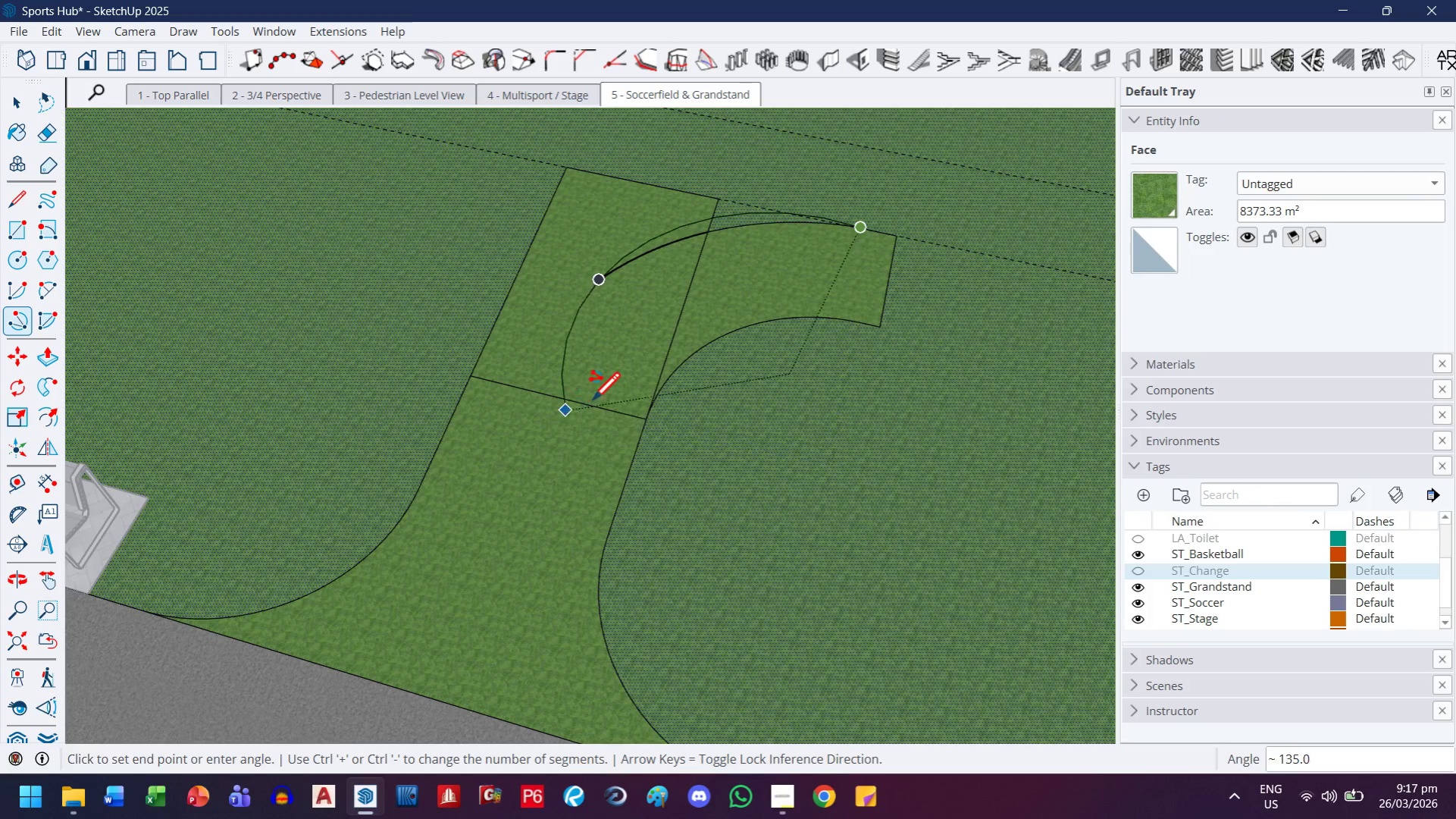 
key(Escape)
 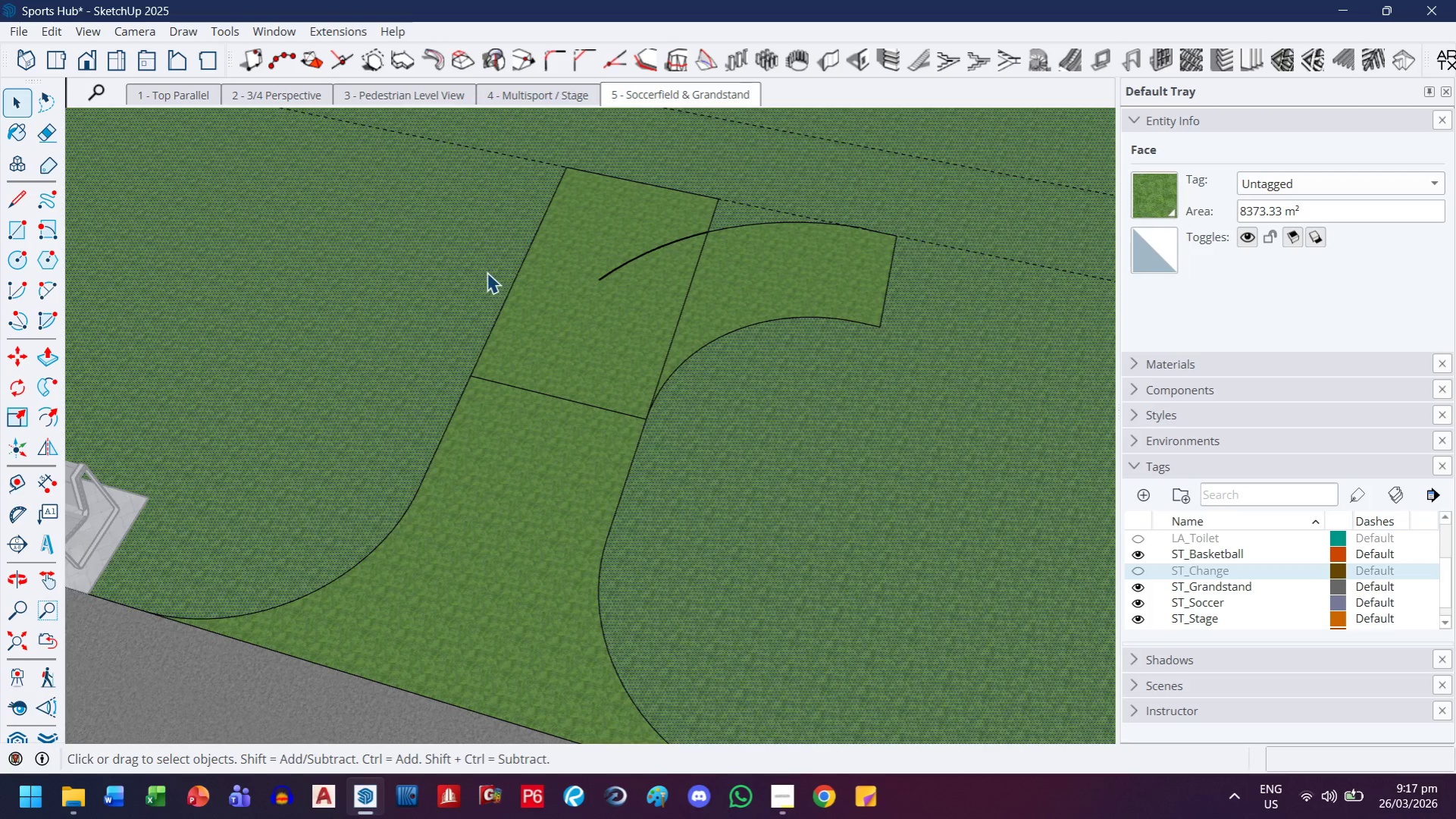 
left_click([505, 301])
 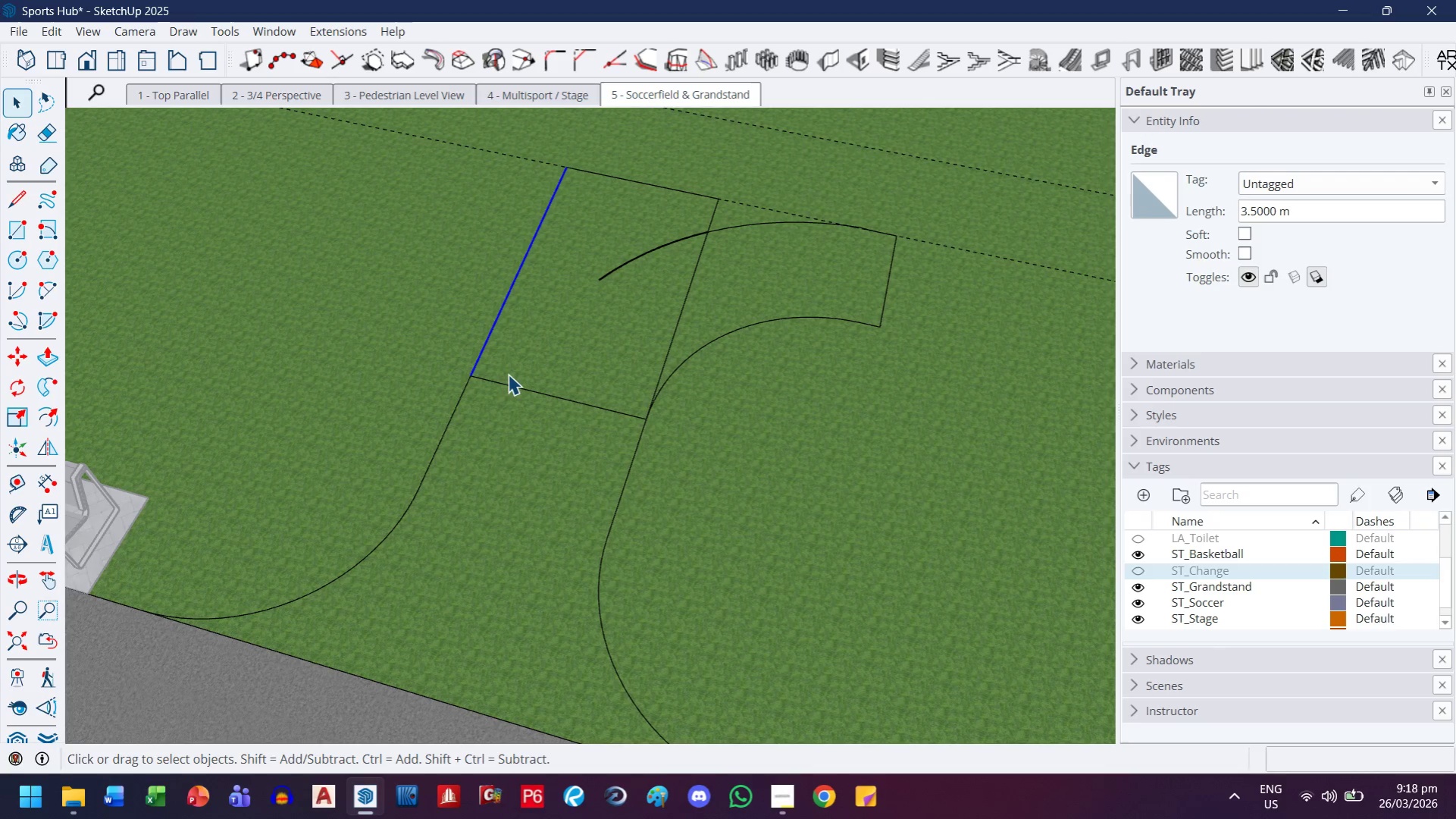 
key(E)
 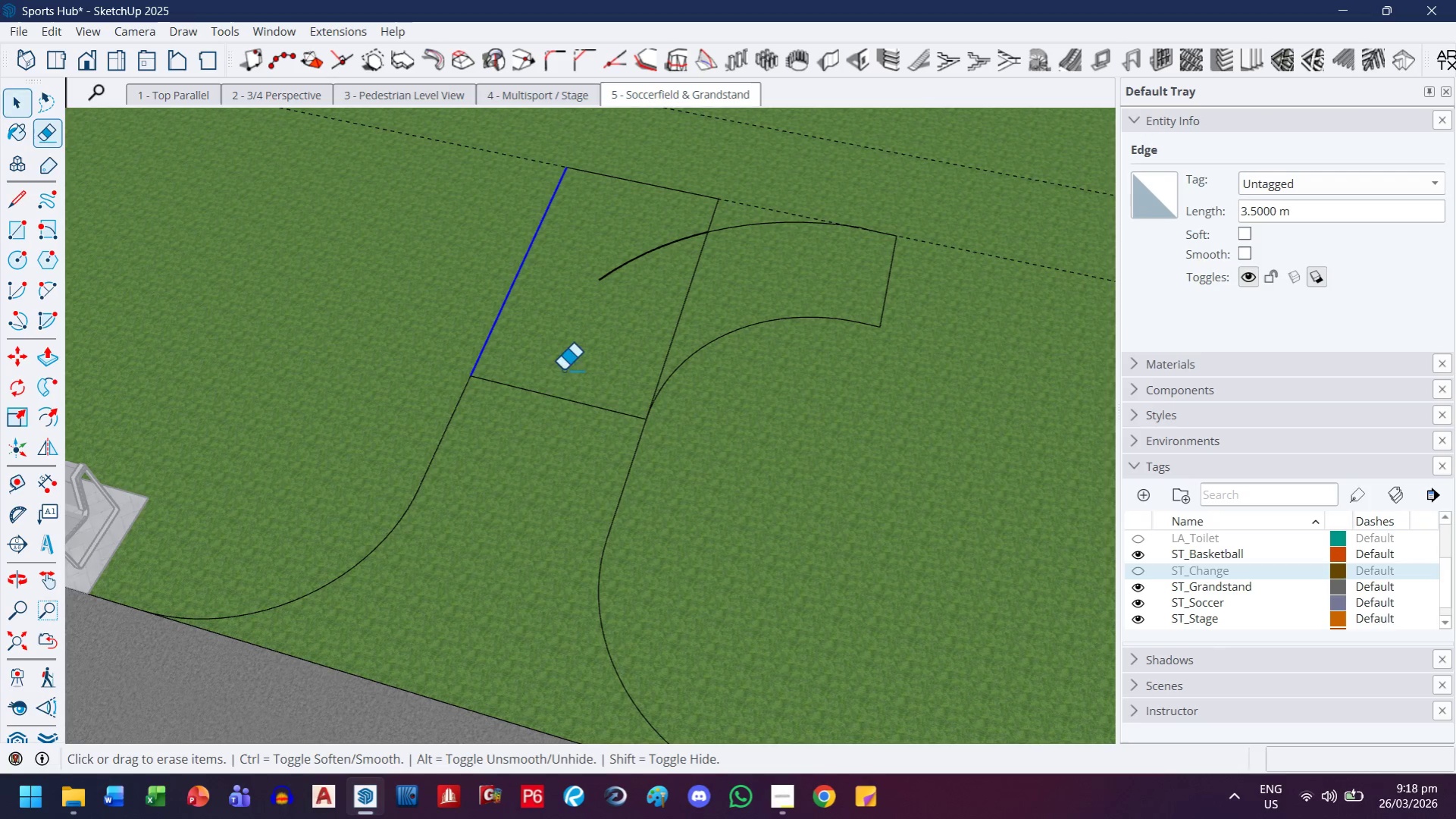 
left_click_drag(start_coordinate=[571, 353], to_coordinate=[543, 426])
 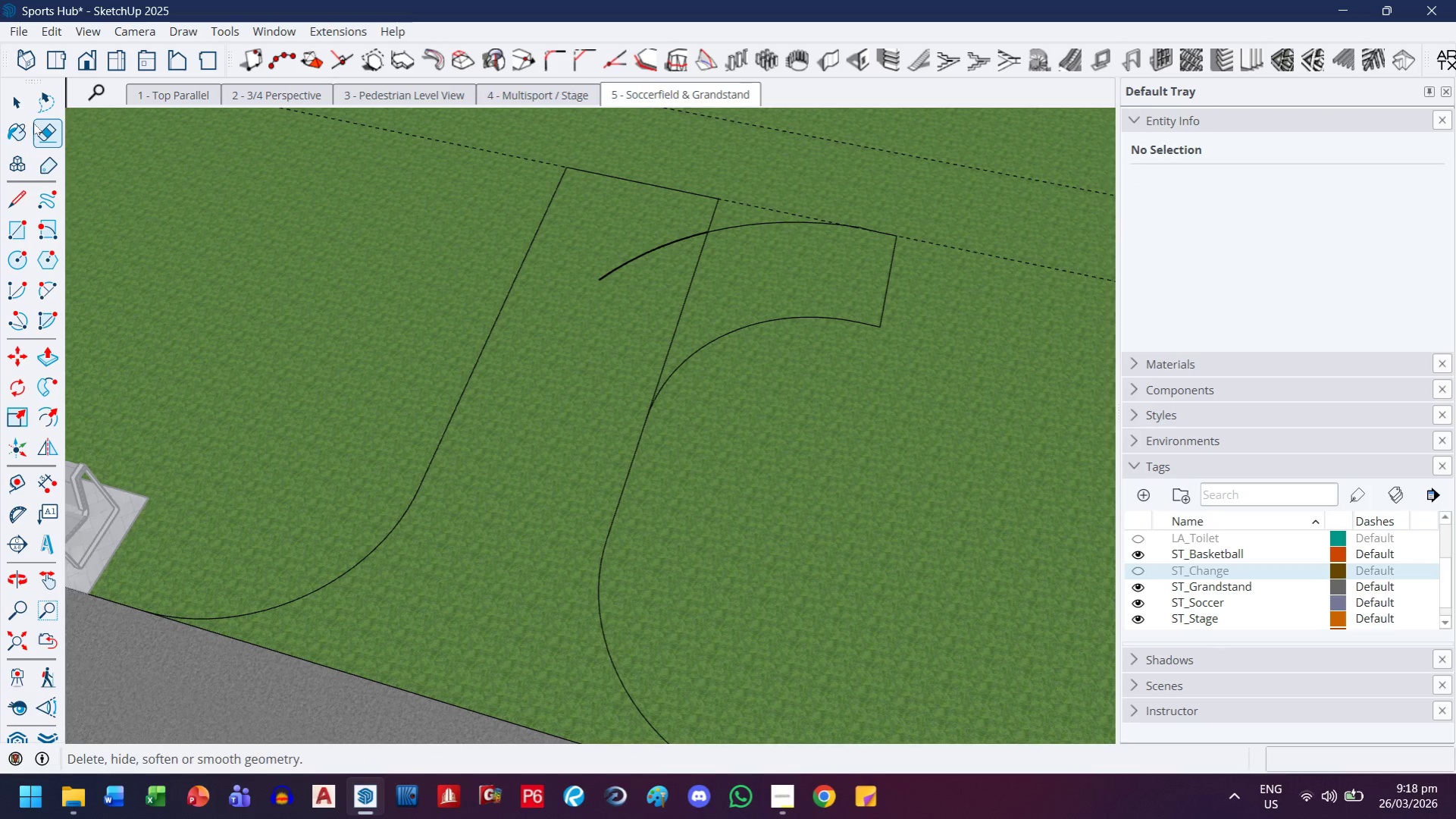 
left_click([20, 112])
 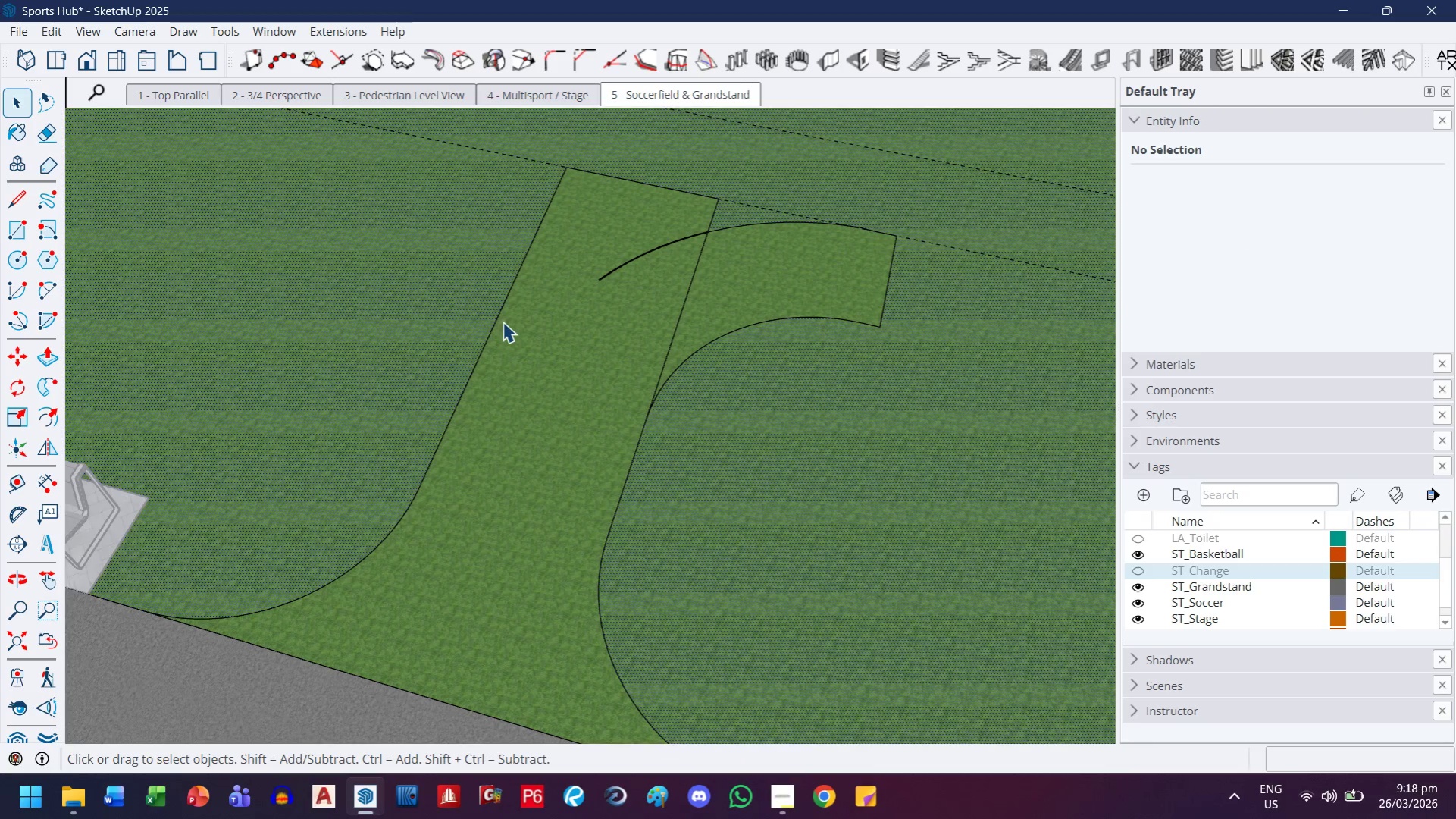 
left_click([499, 315])
 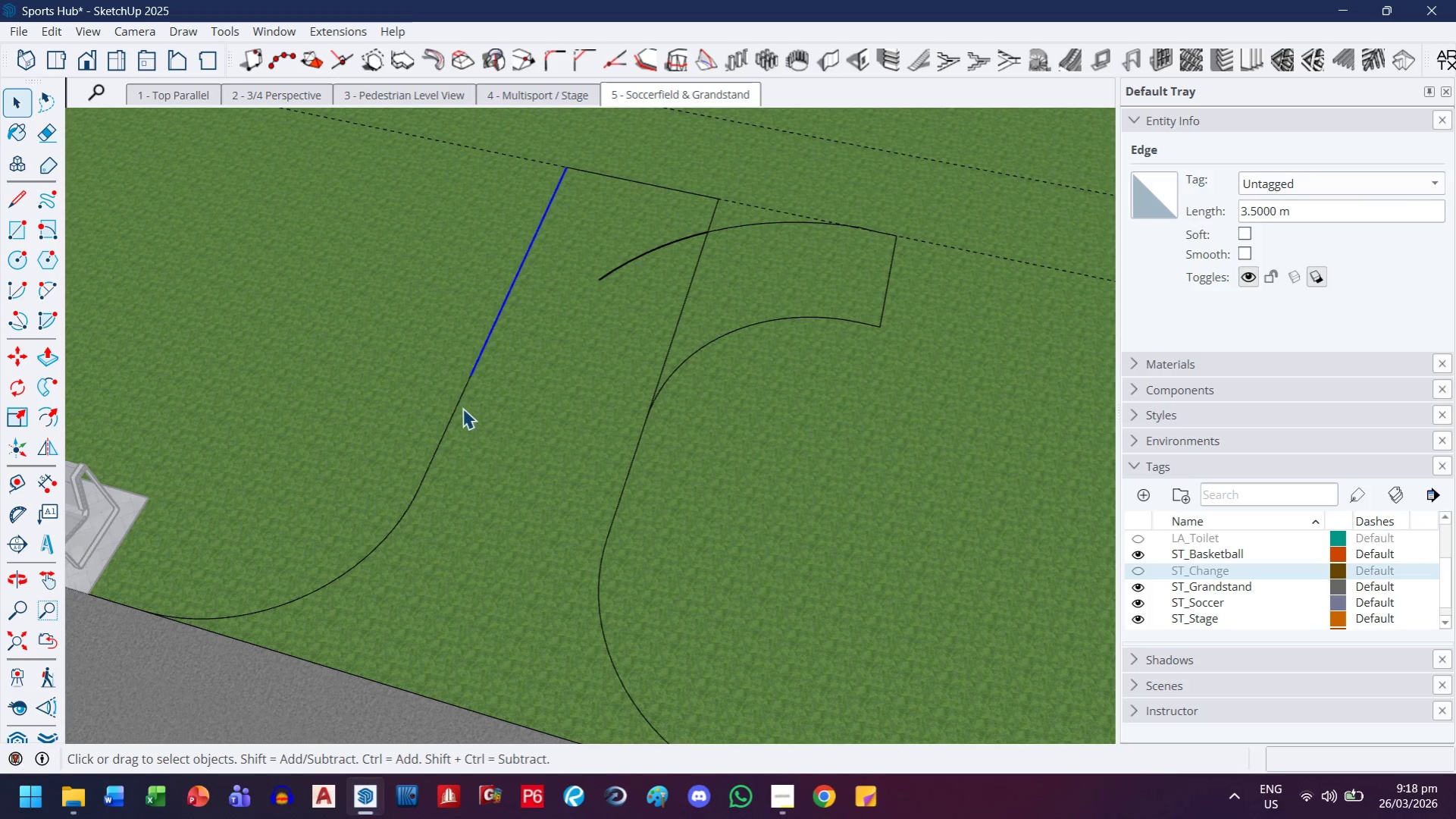 
hold_key(key=ControlLeft, duration=1.28)
left_click([449, 433])
 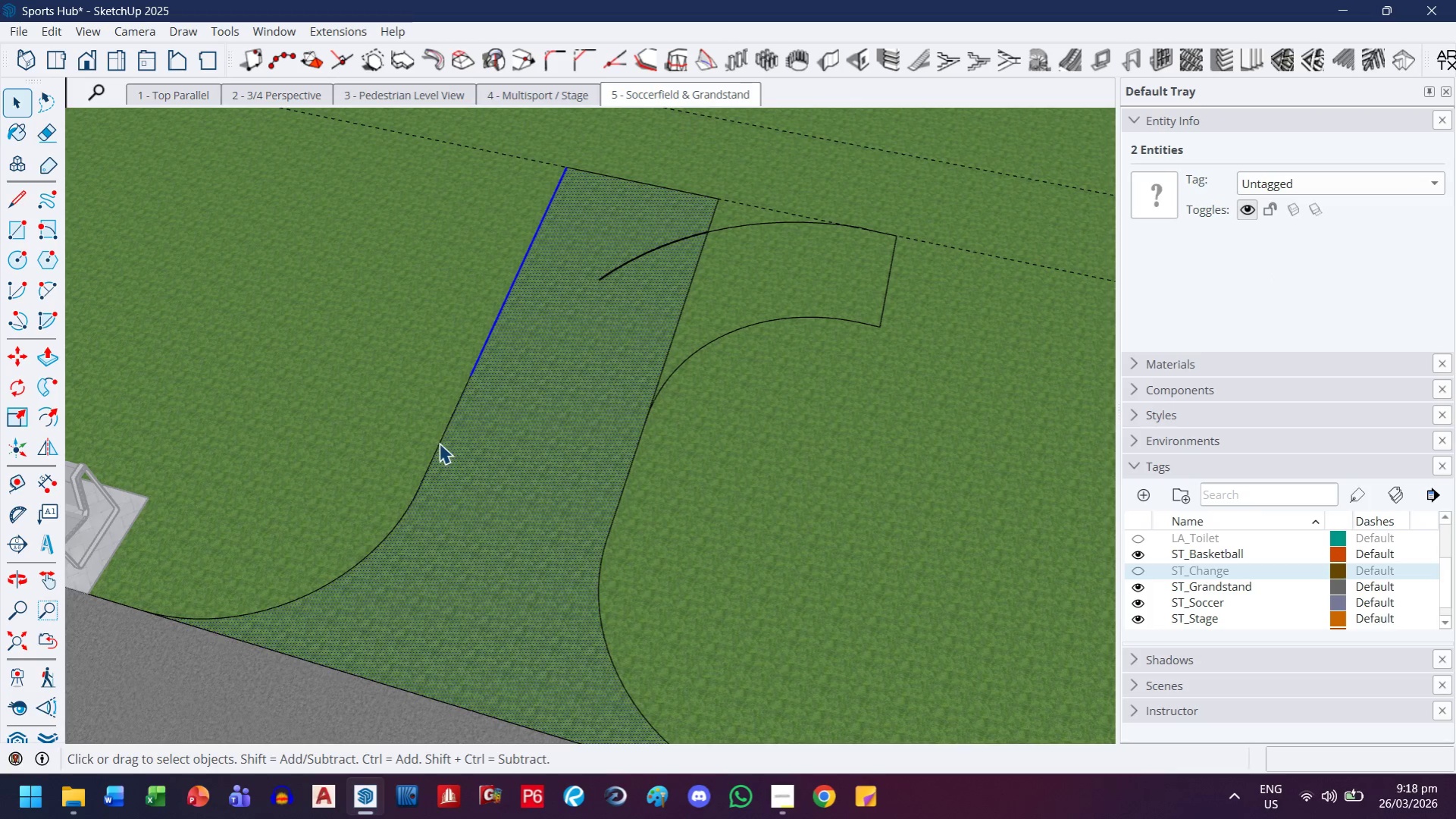 
hold_key(key=ControlLeft, duration=1.52)
left_click([439, 442])
 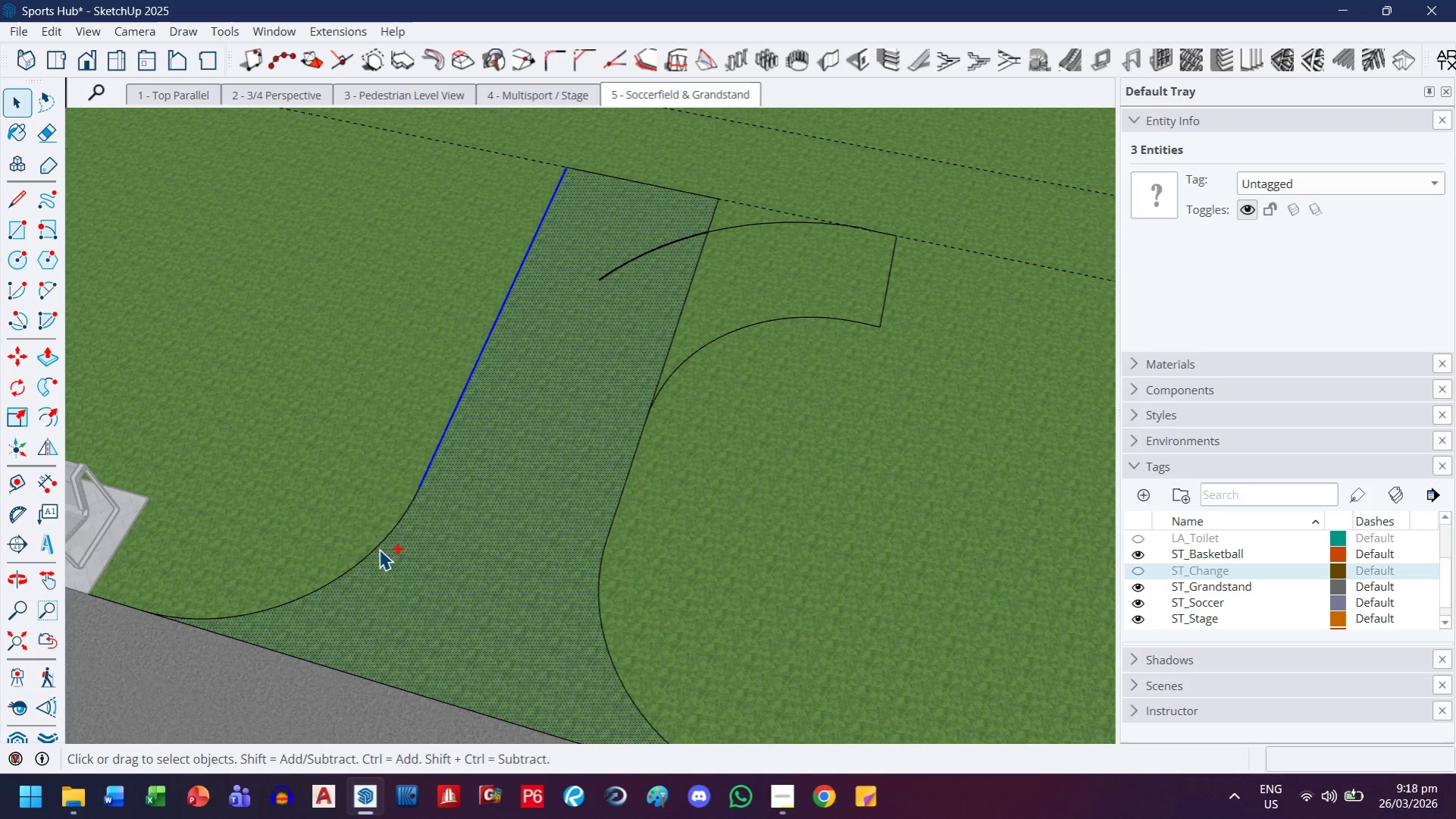 
left_click([379, 549])
 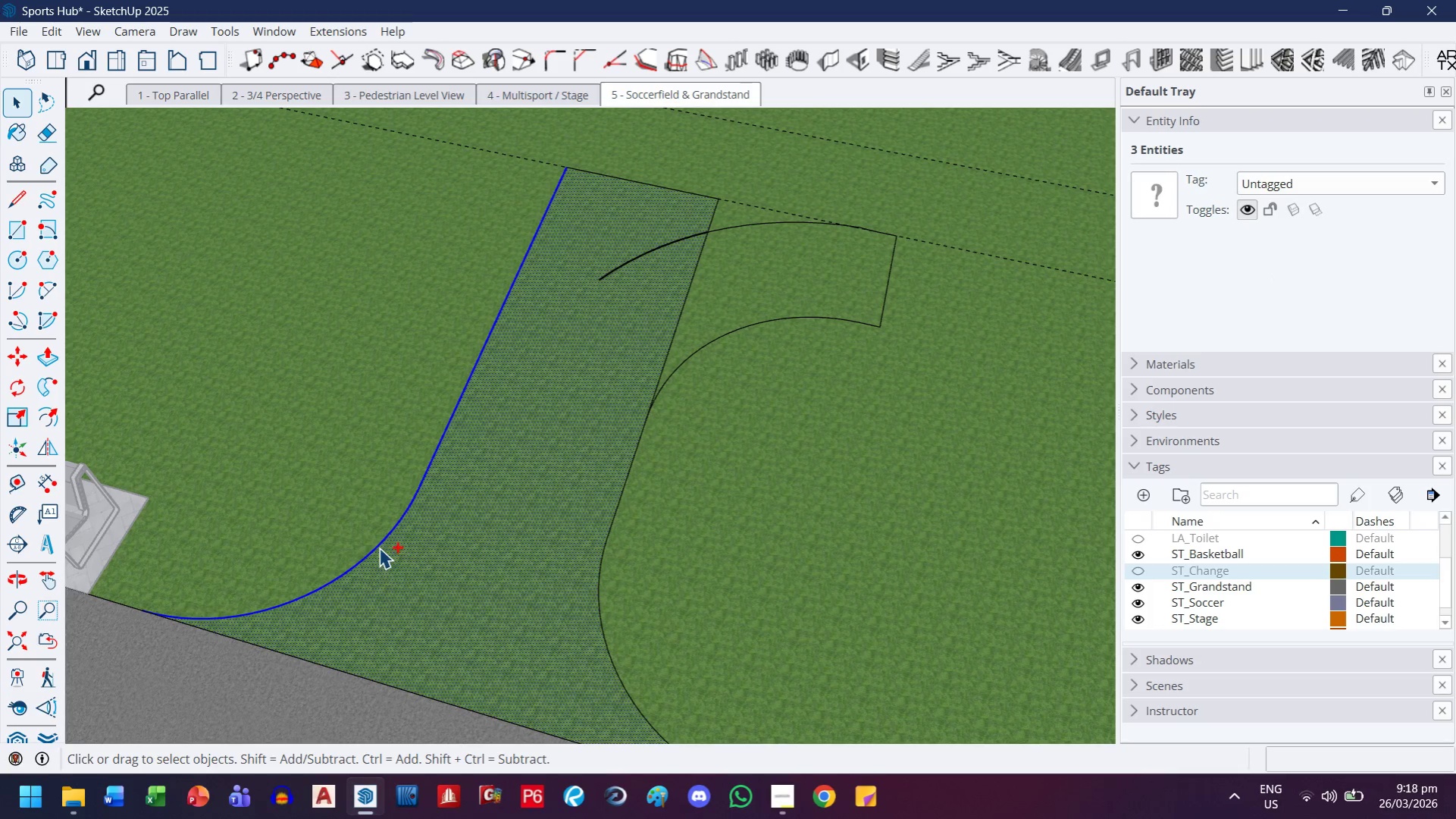 
hold_key(key=ControlLeft, duration=1.06)
left_click([493, 536])
 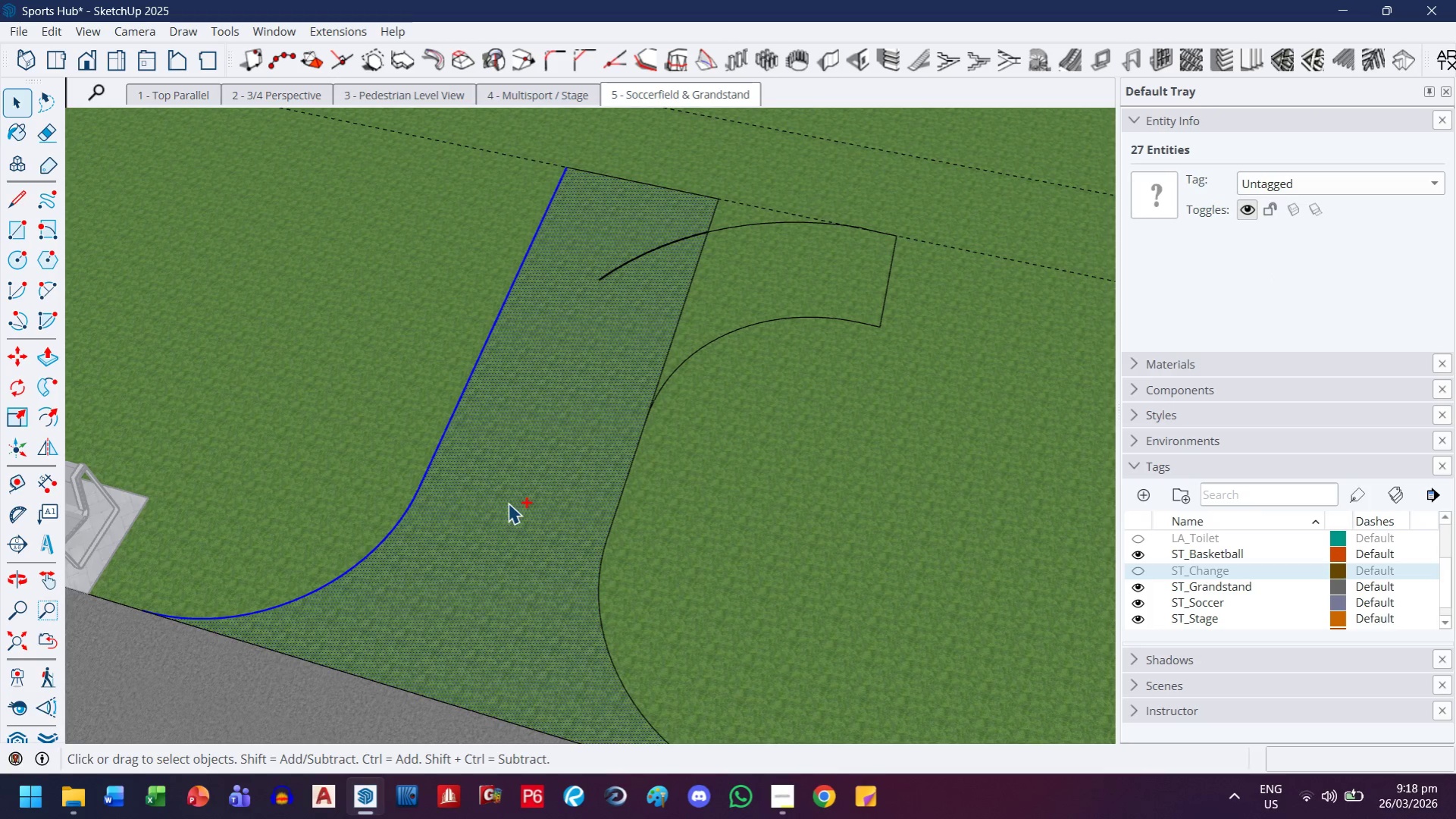 
hold_key(key=ControlLeft, duration=1.02)
hold_key(key=ShiftLeft, duration=0.69)
left_click([512, 501])
 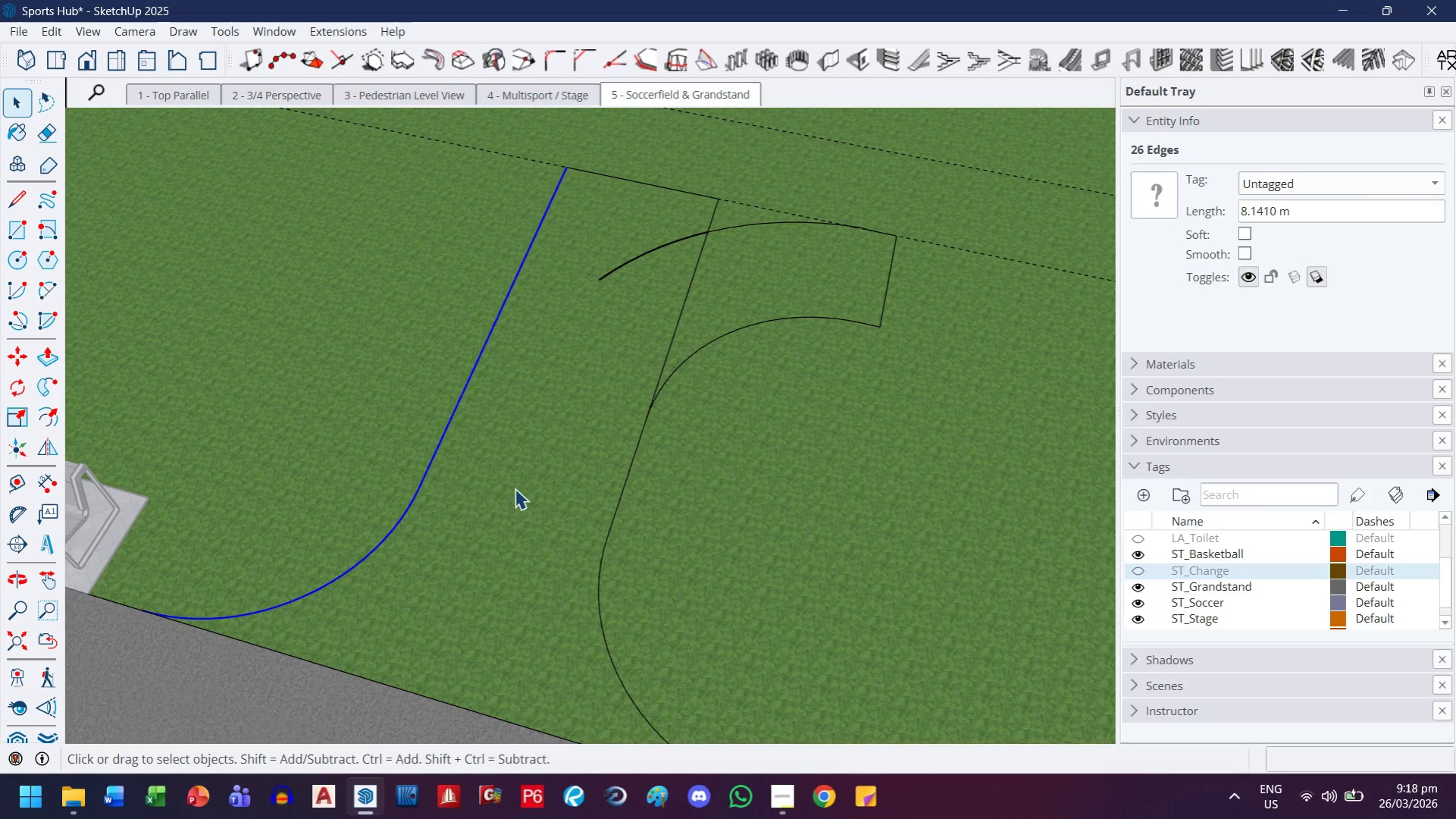 
key(M)
 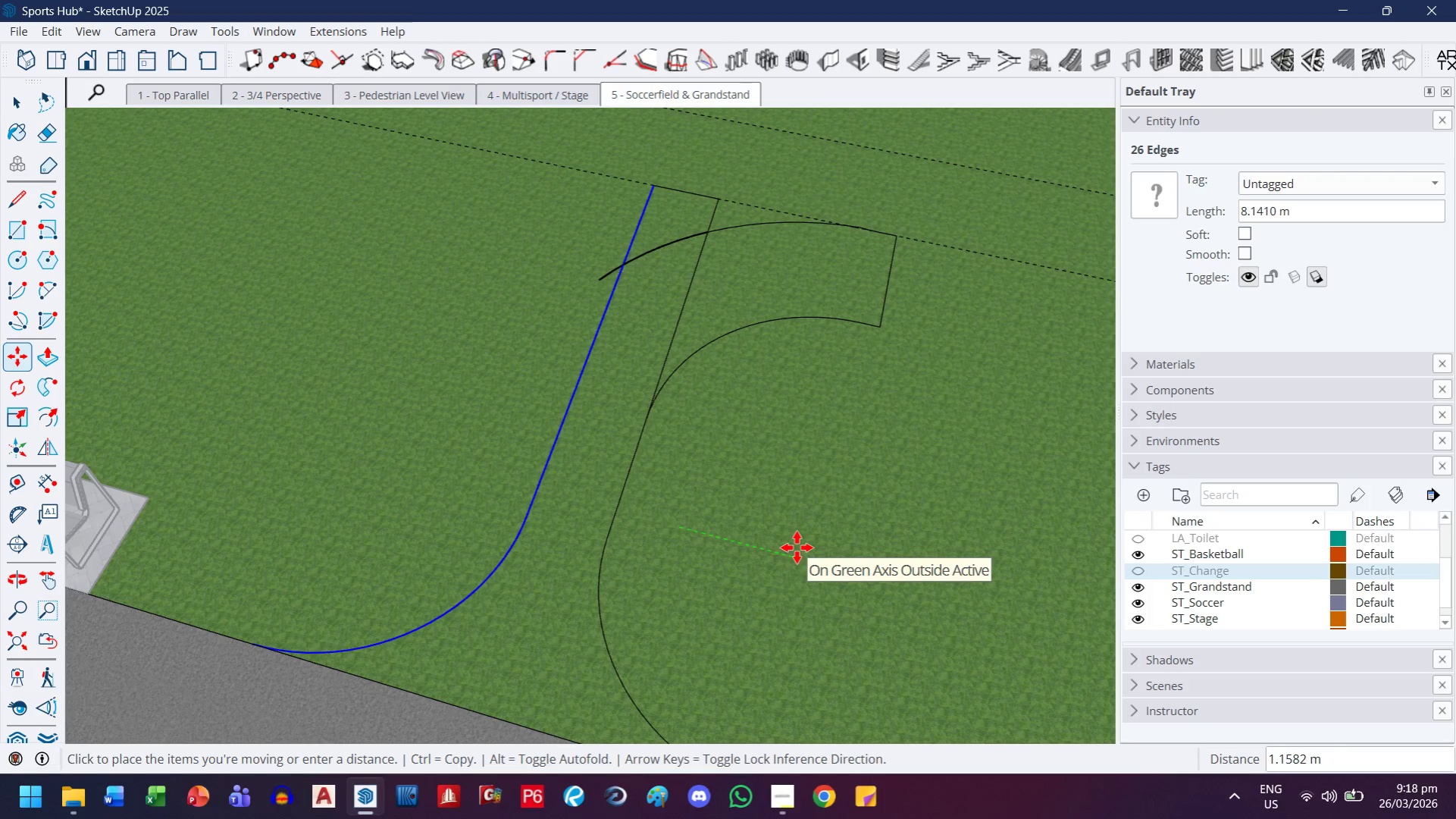 
key(ArrowLeft)
 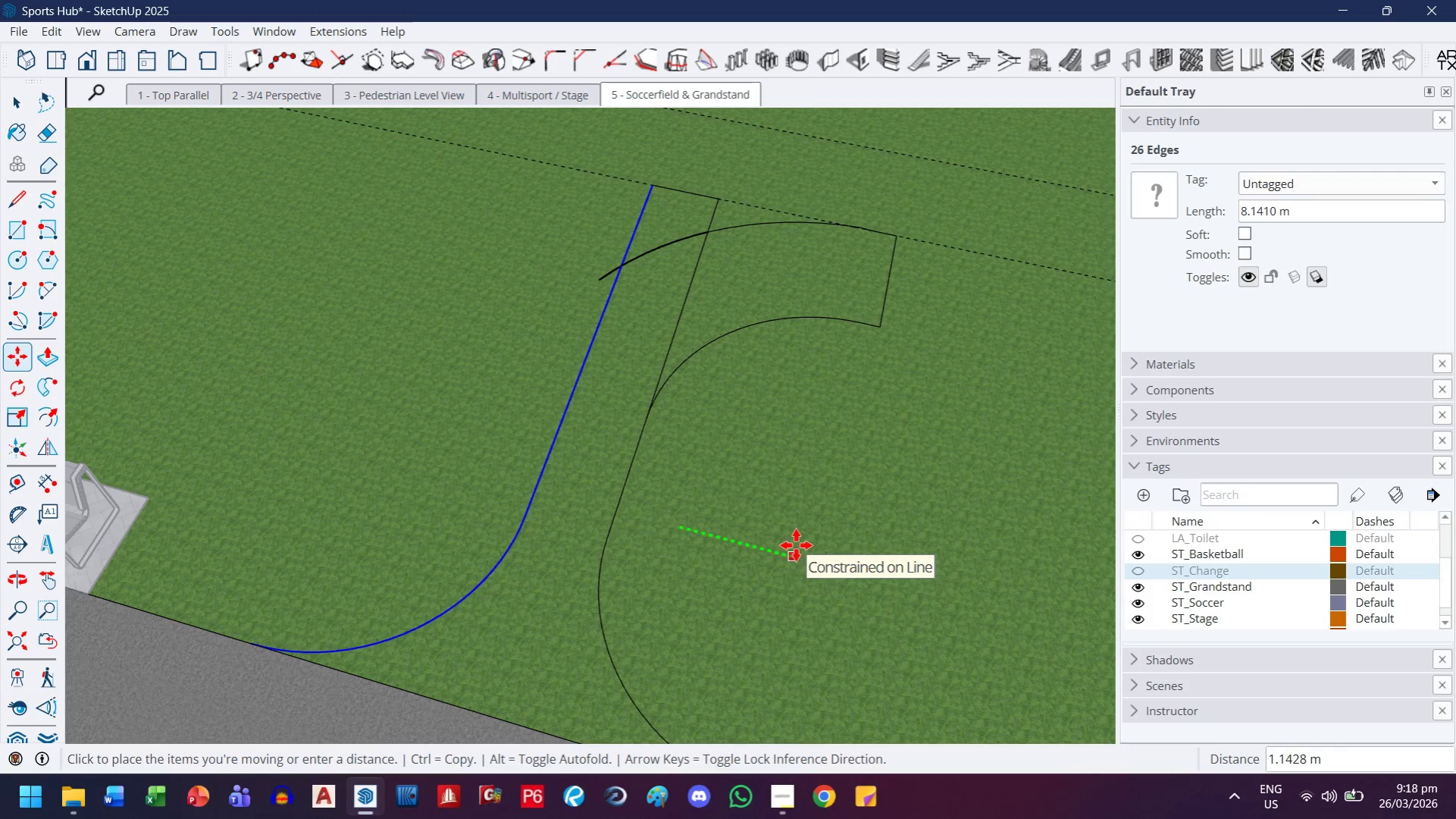 
key(1)
 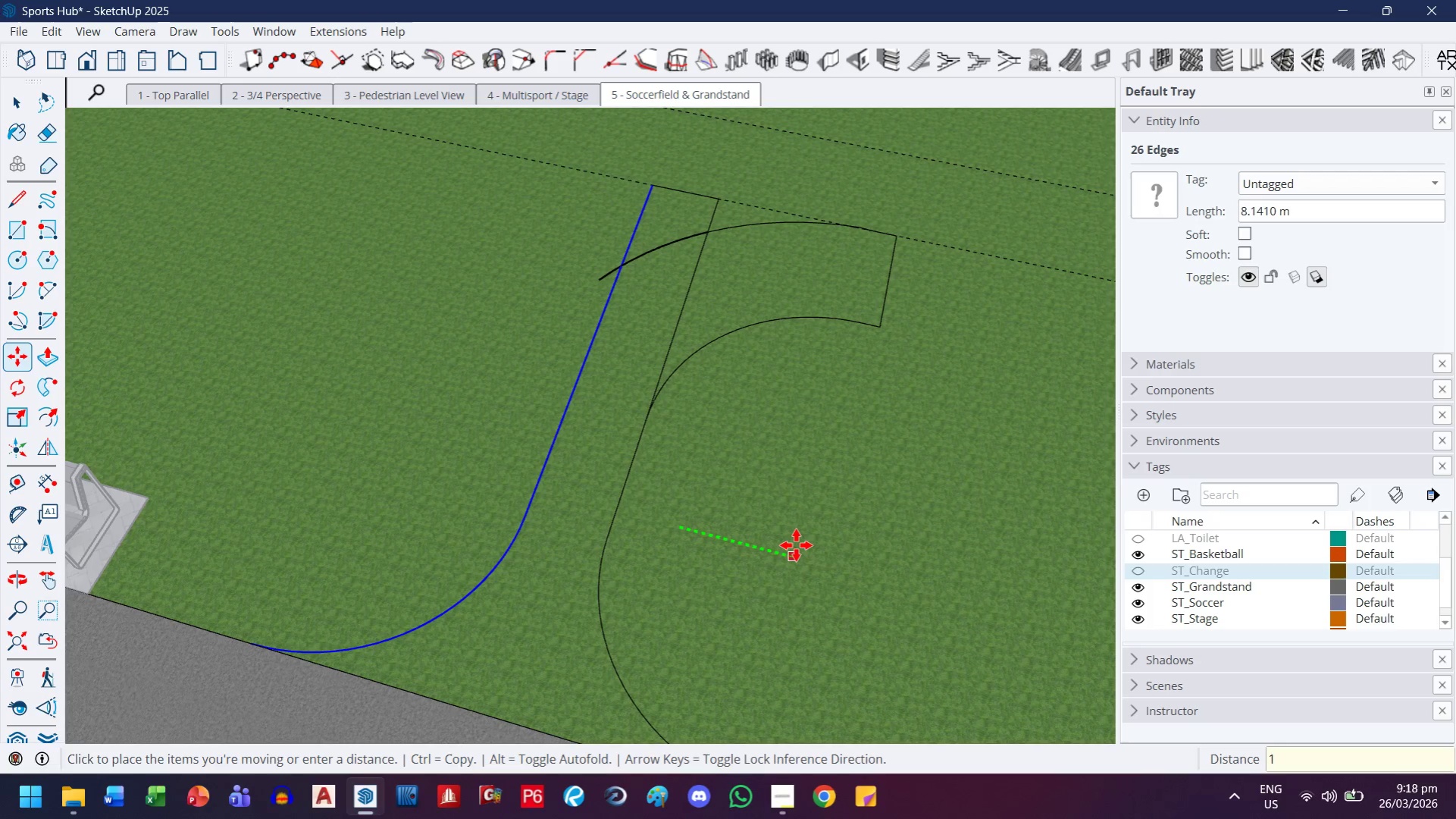 
key(Period)
 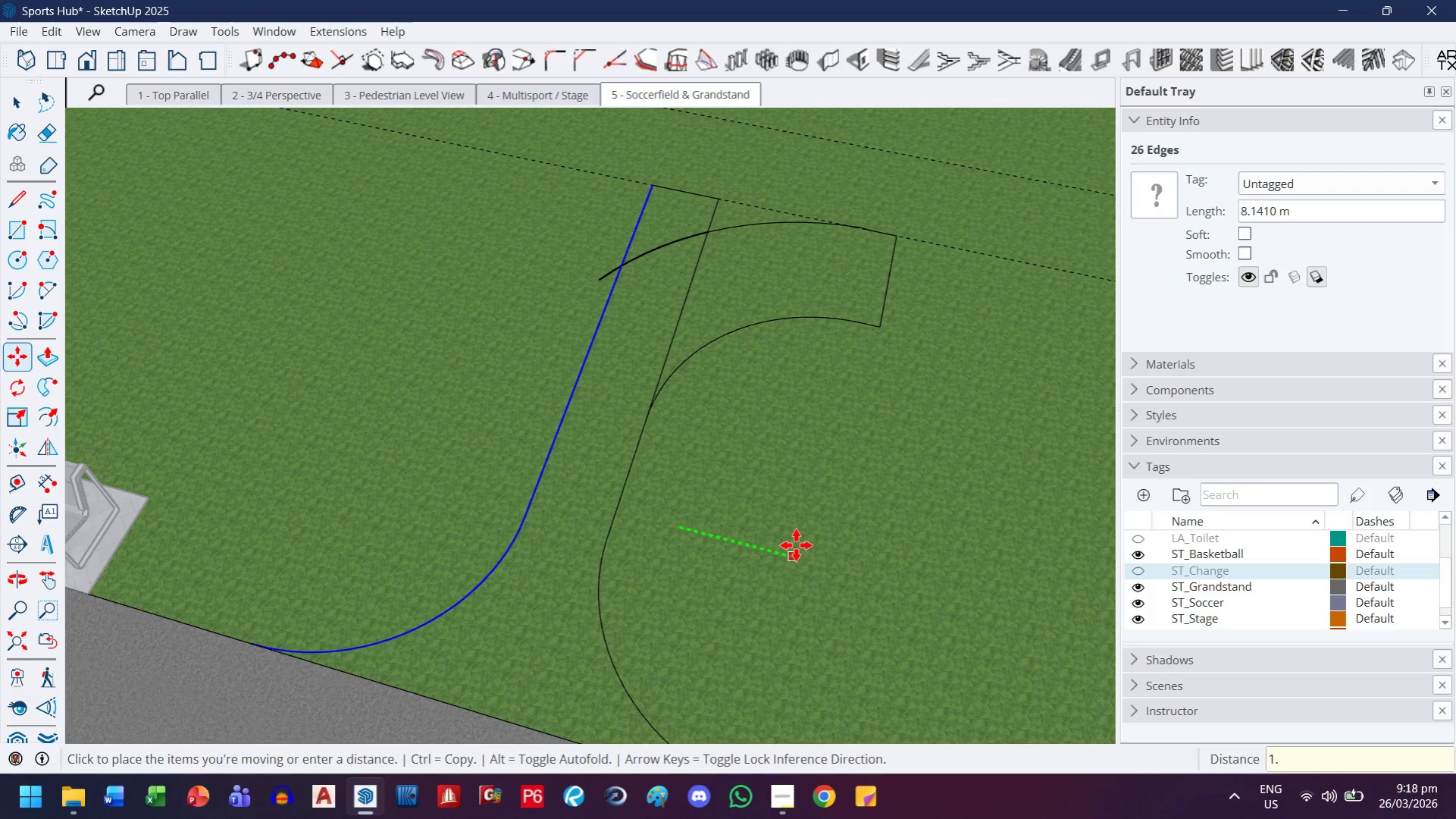 
key(5)
 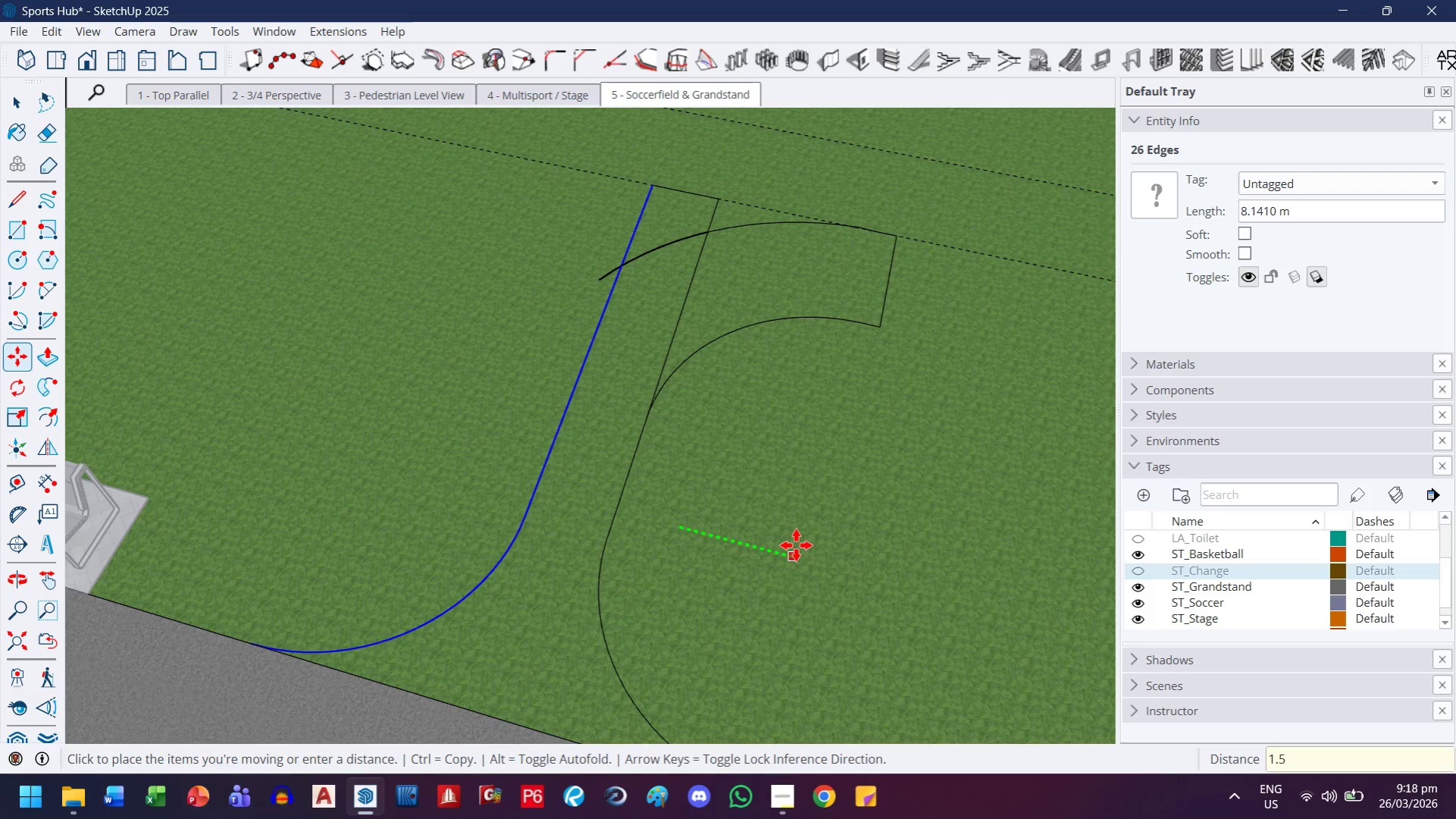 
key(Enter)
 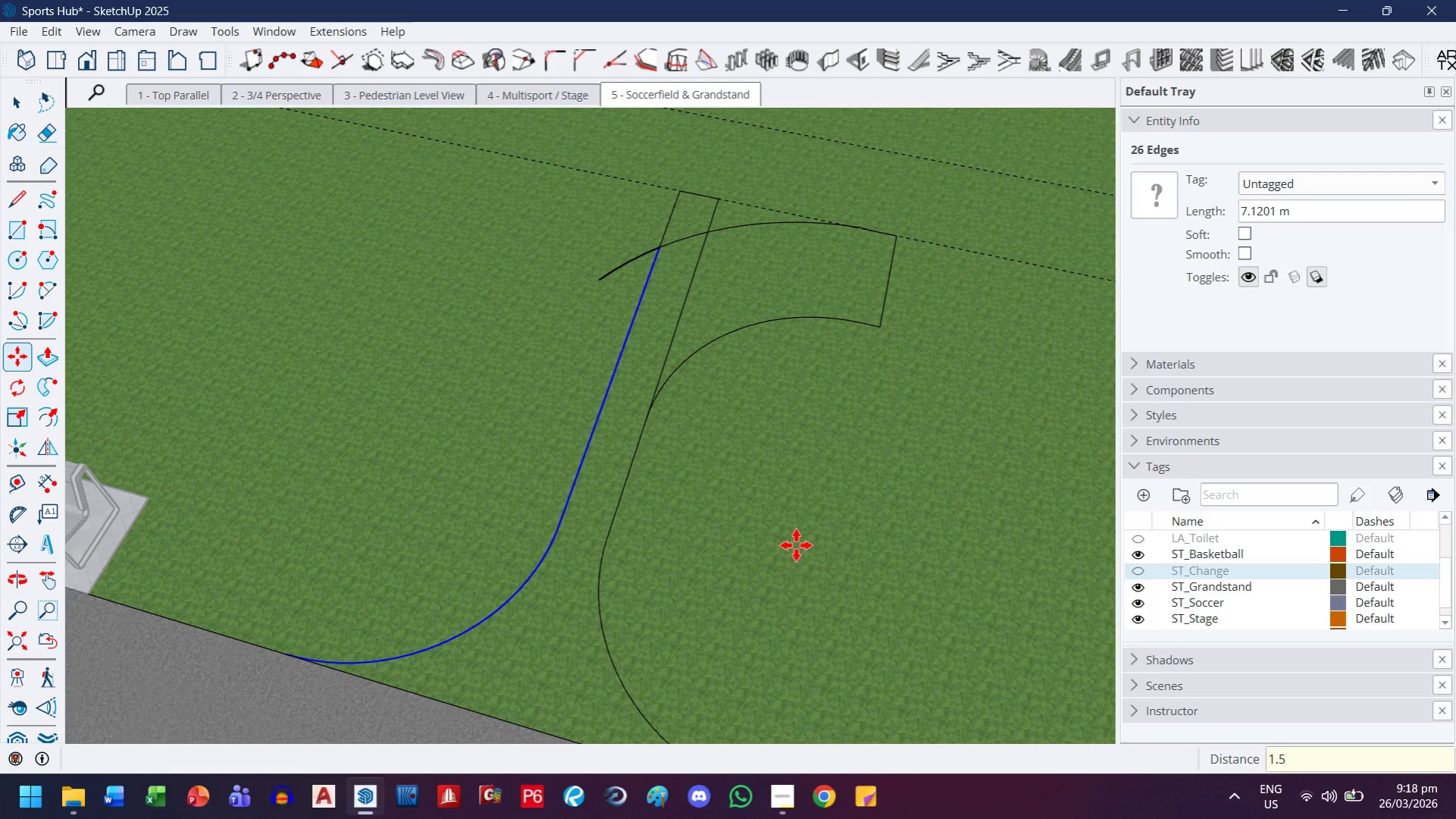 
key(Control+ControlLeft)
 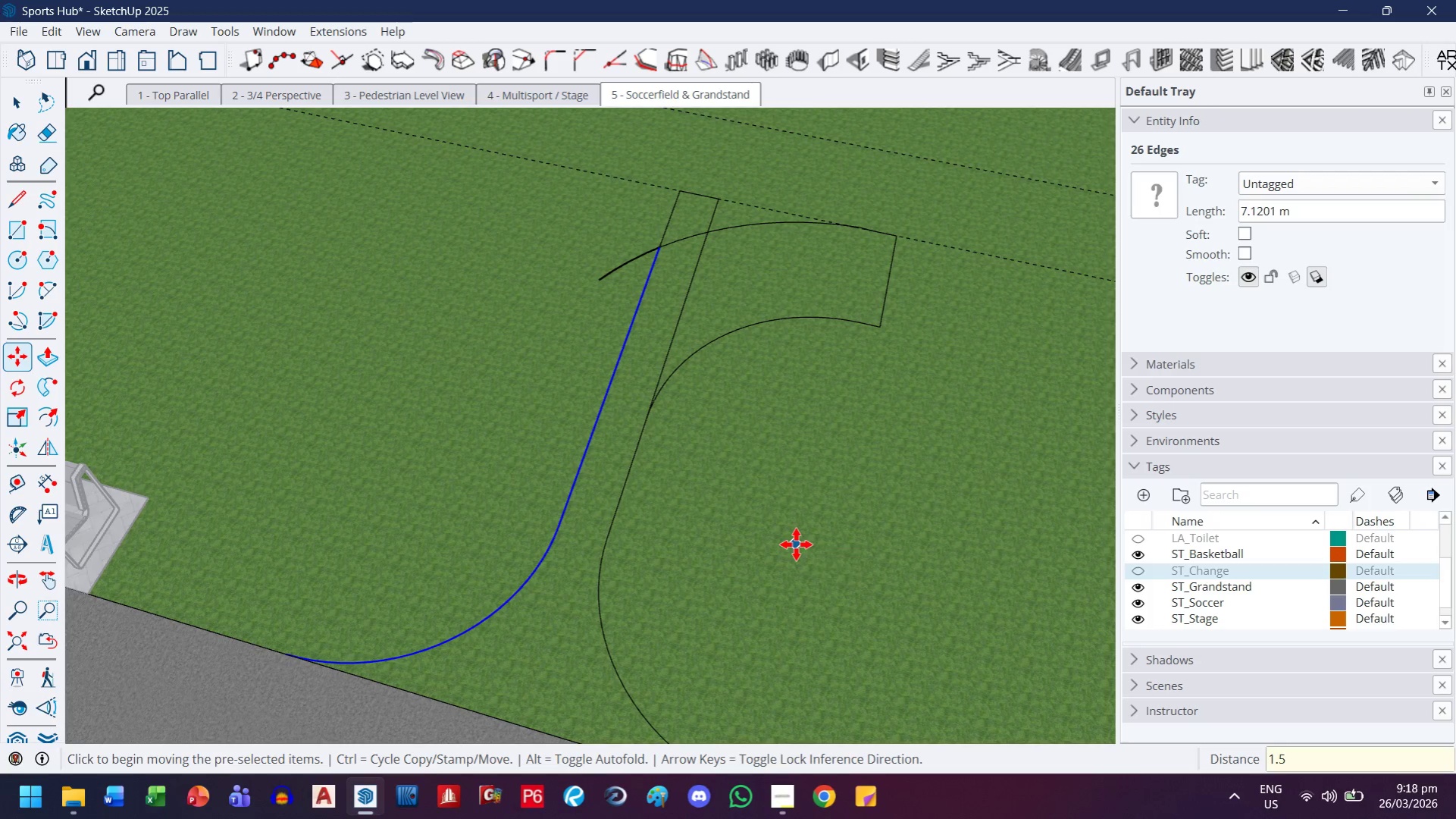 
key(Control+Z)
 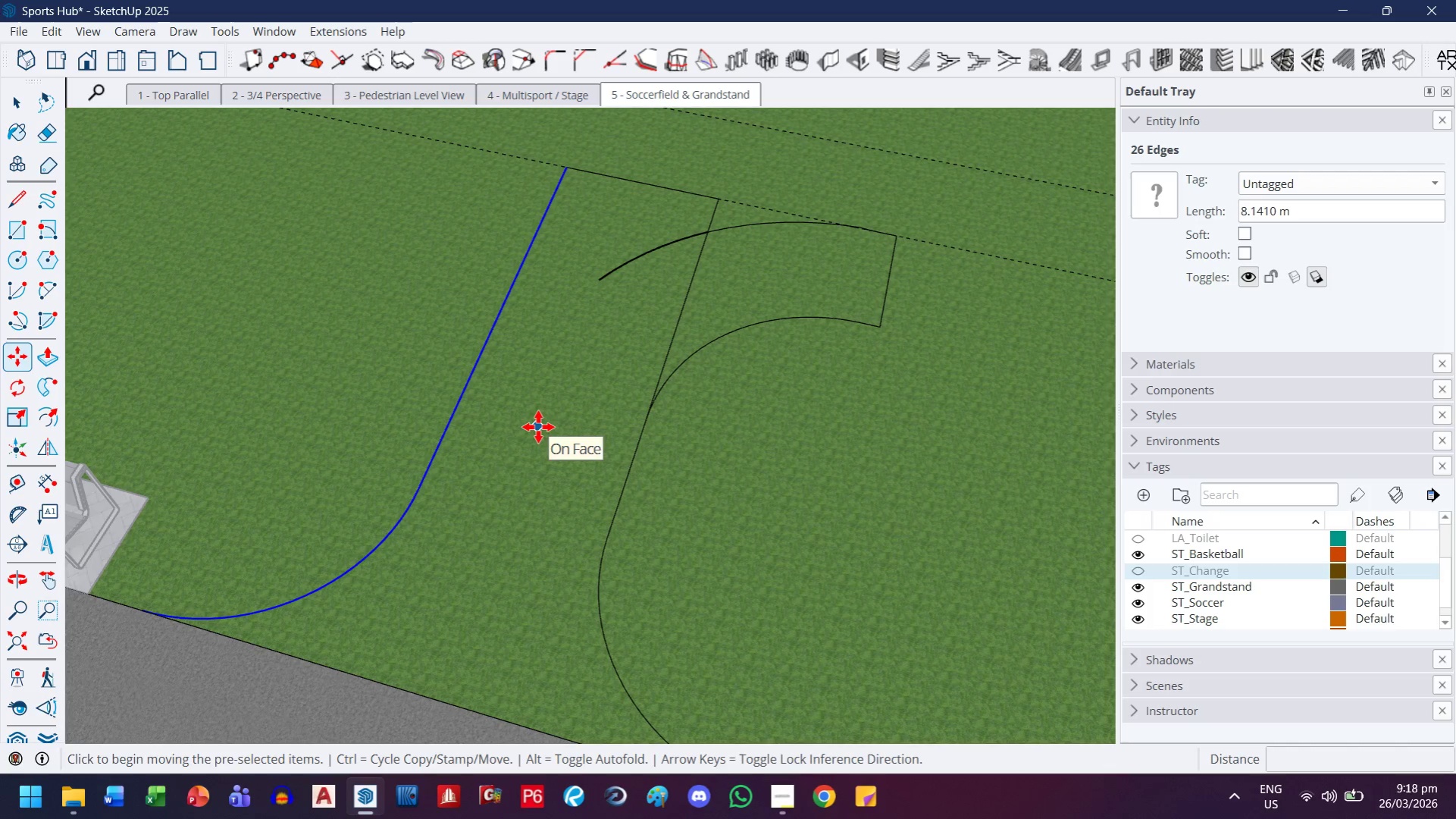 
key(T)
 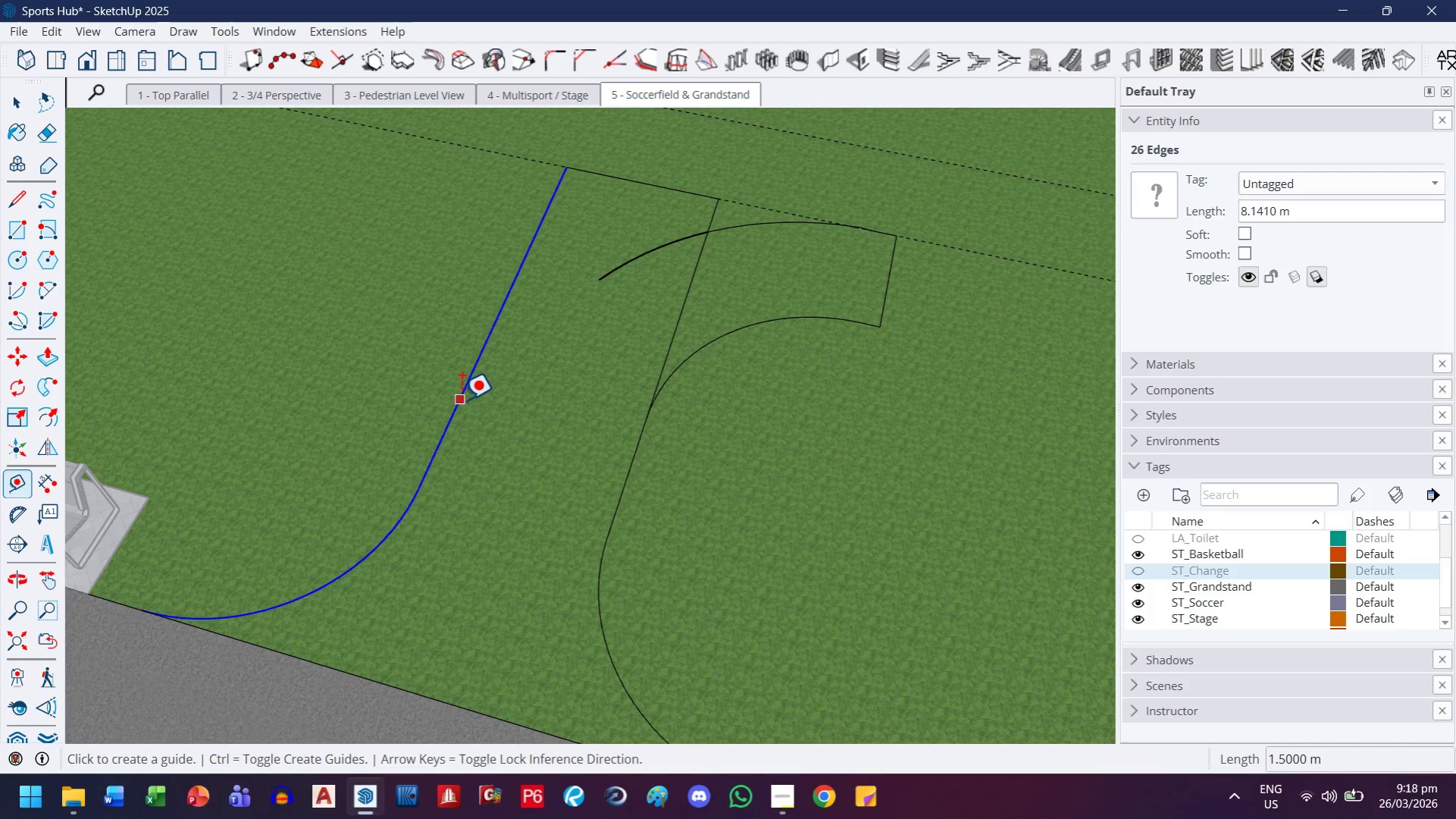 
left_click([461, 399])
 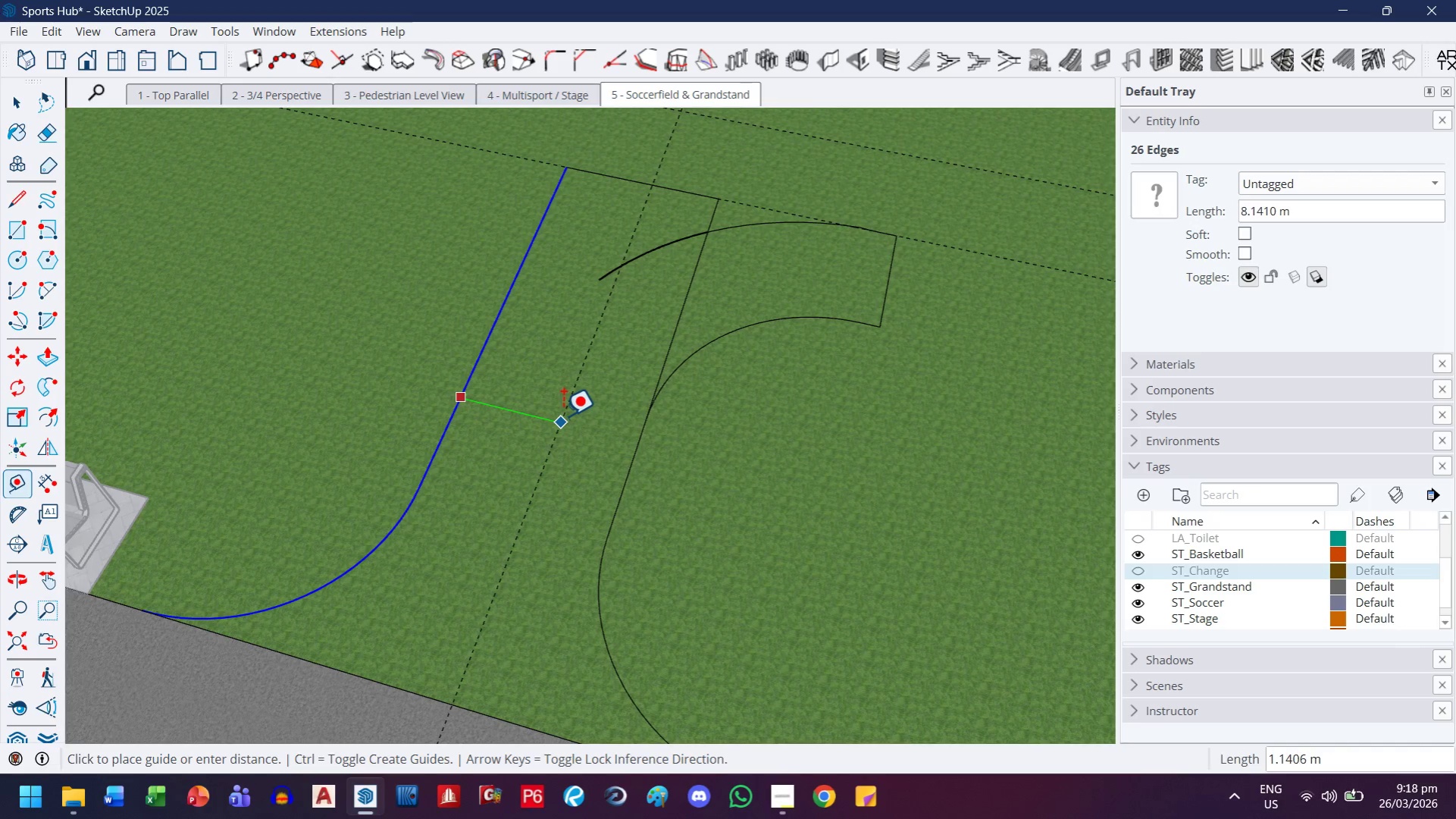 
key(M)
 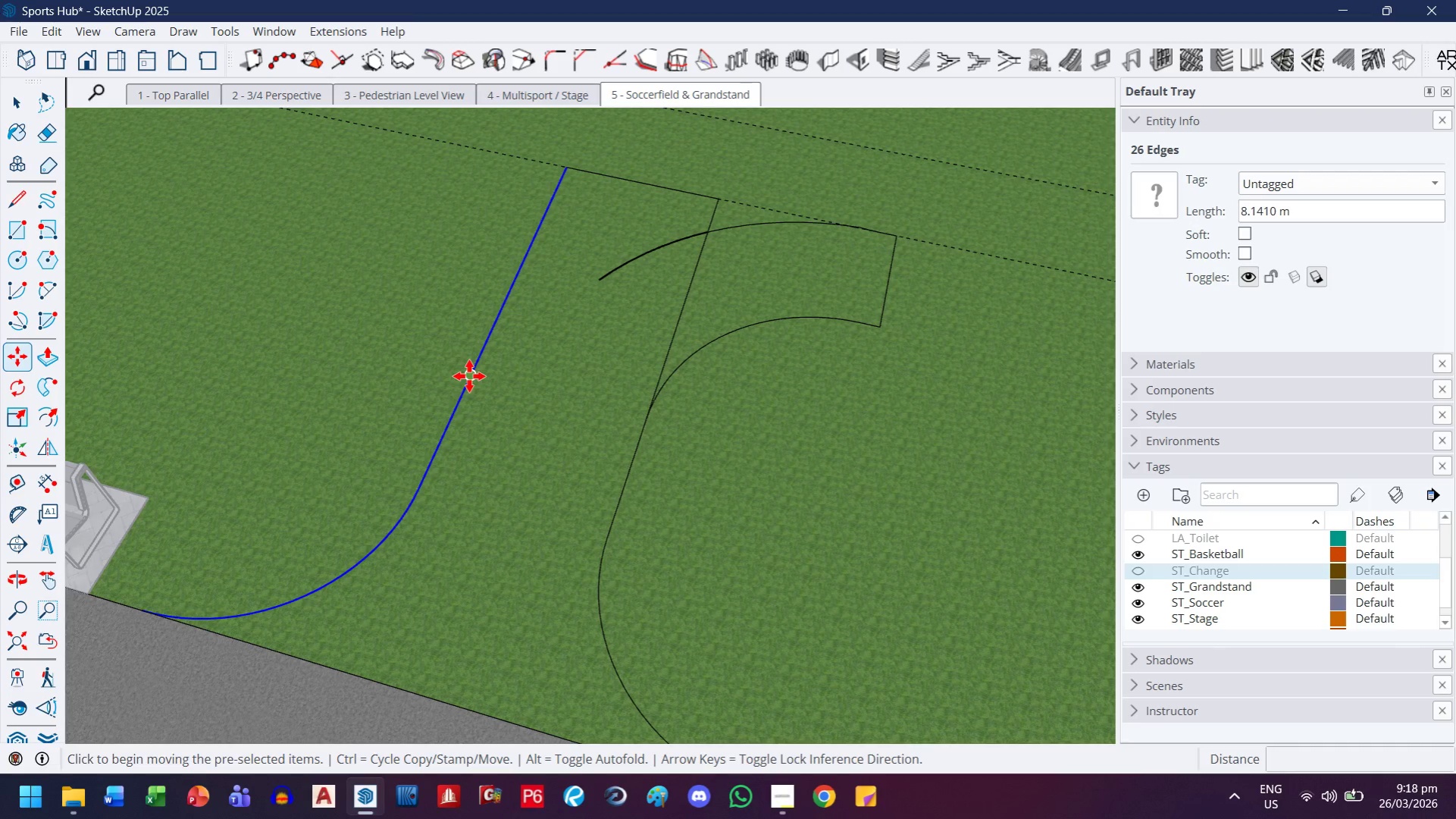 
left_click([469, 376])
 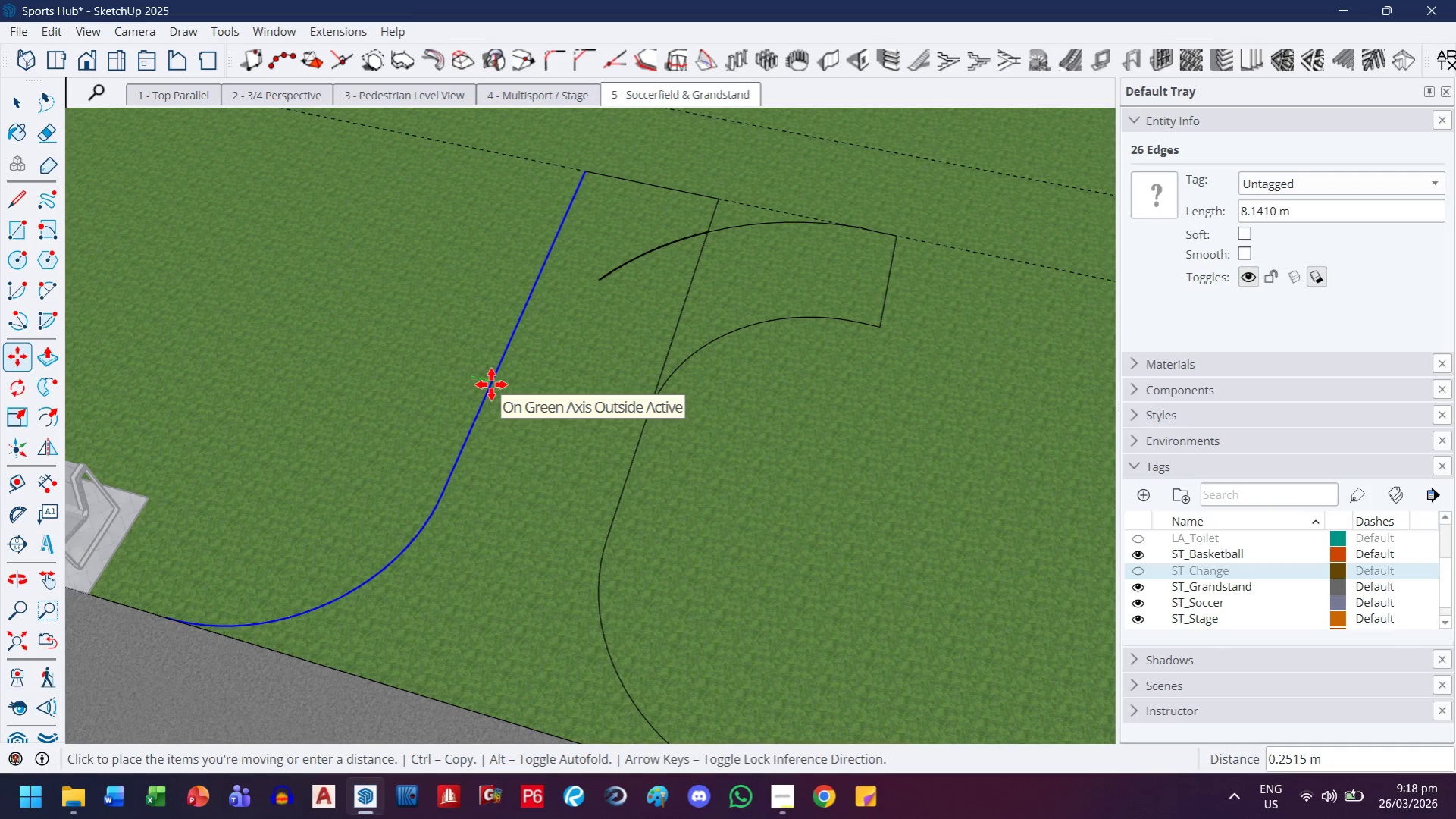 
key(ArrowLeft)
 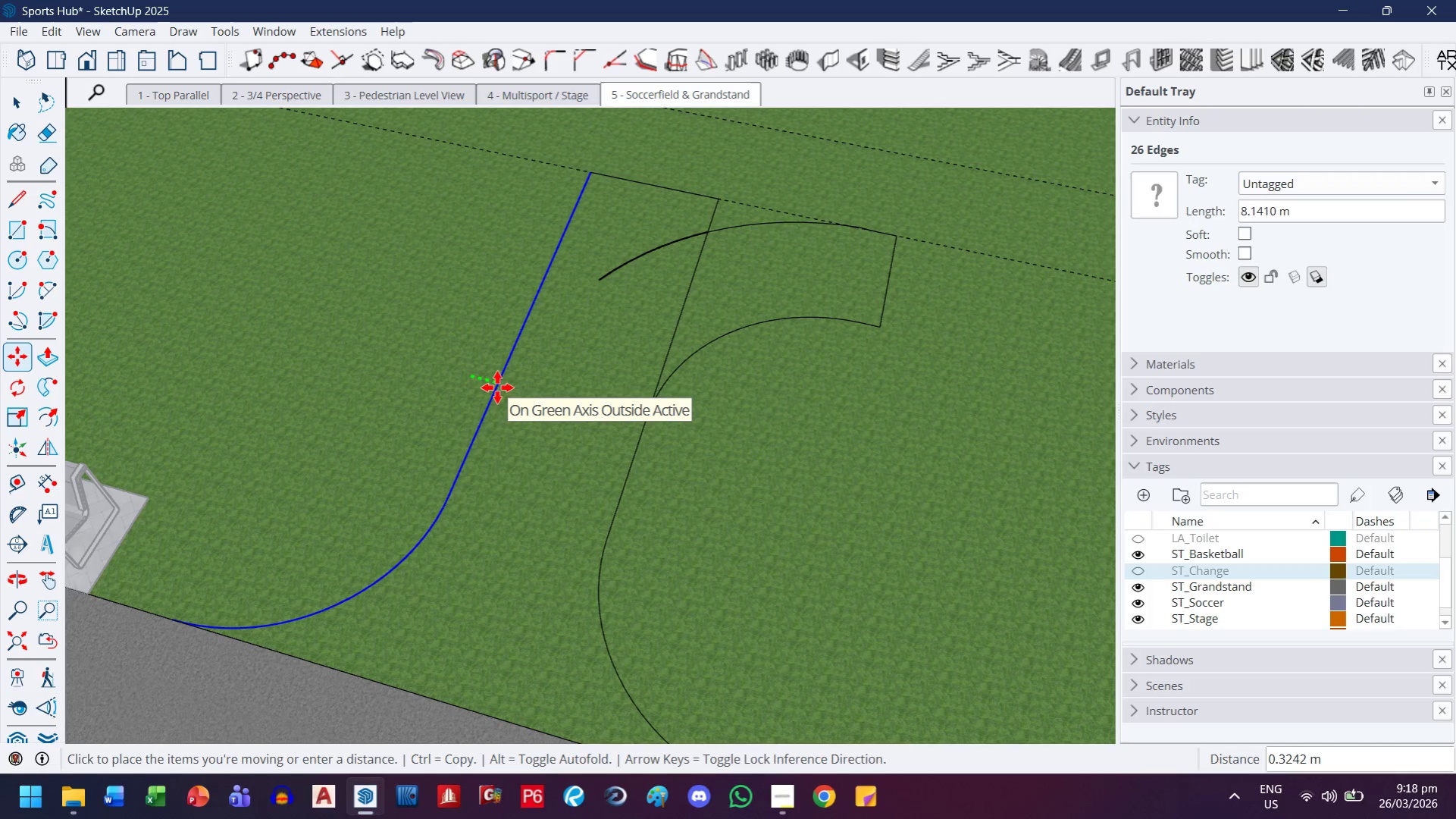 
key(1)
 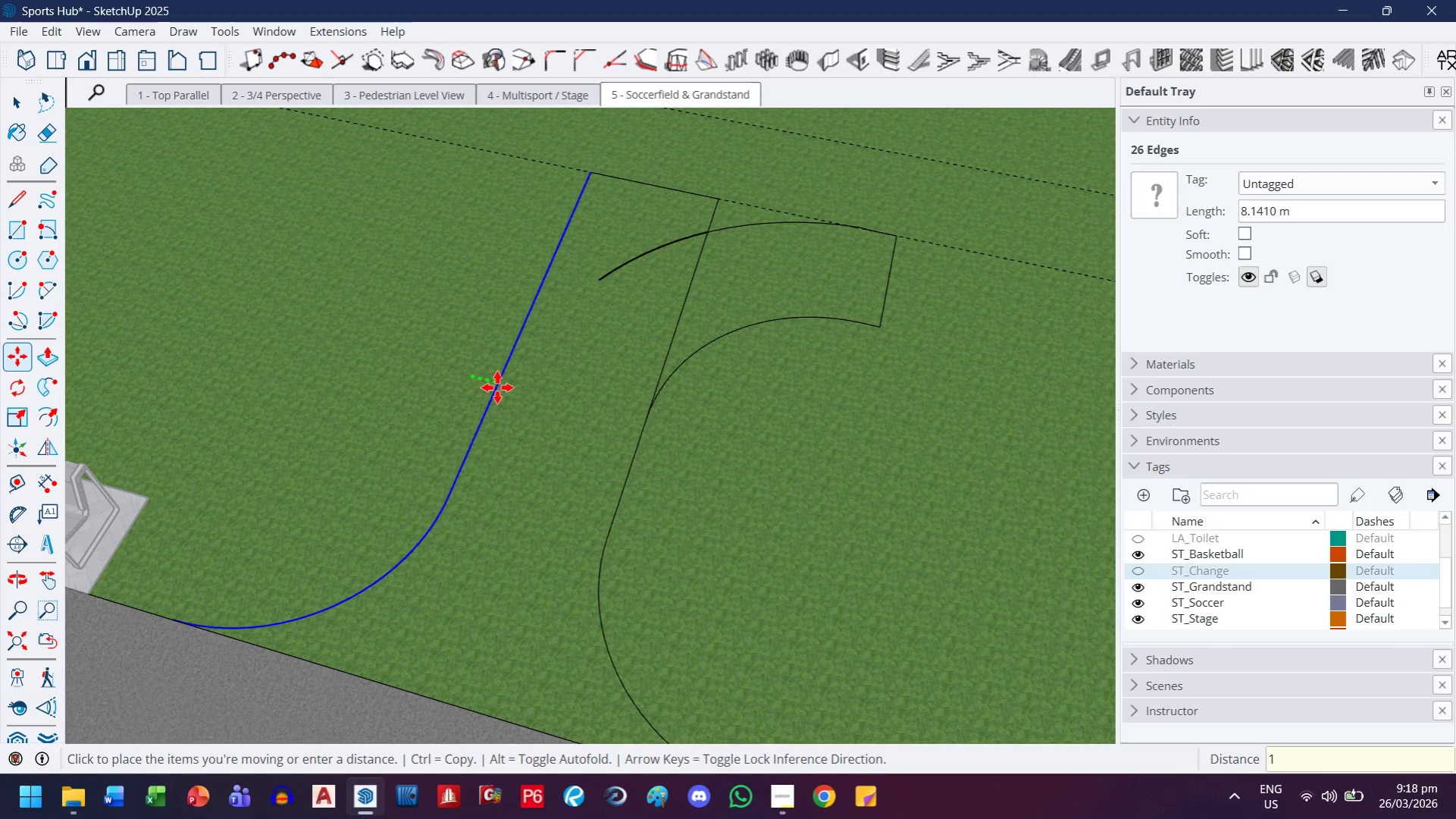 
key(Enter)
 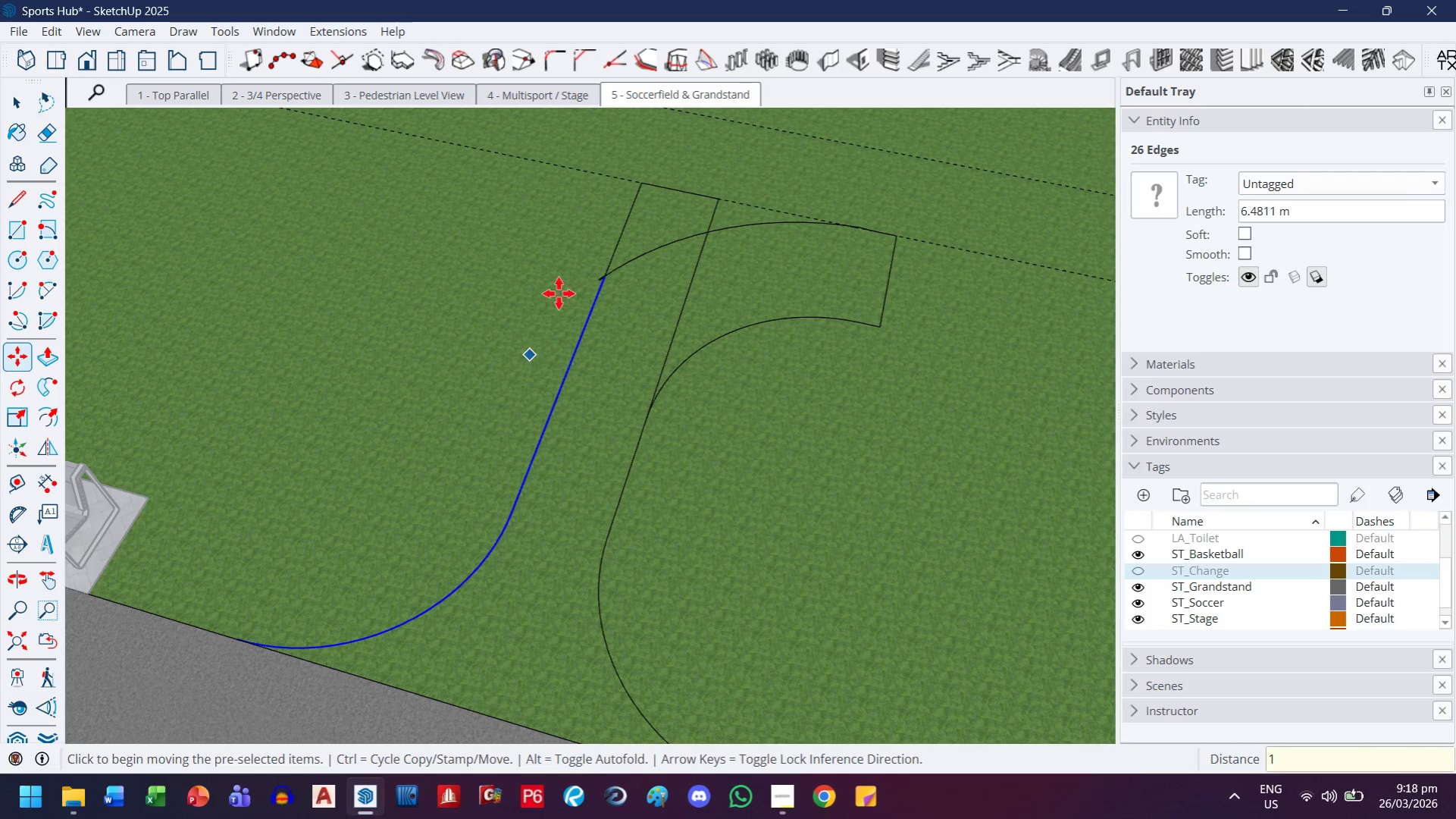 
scroll: coordinate [636, 283], scroll_direction: down, amount: 3.0
 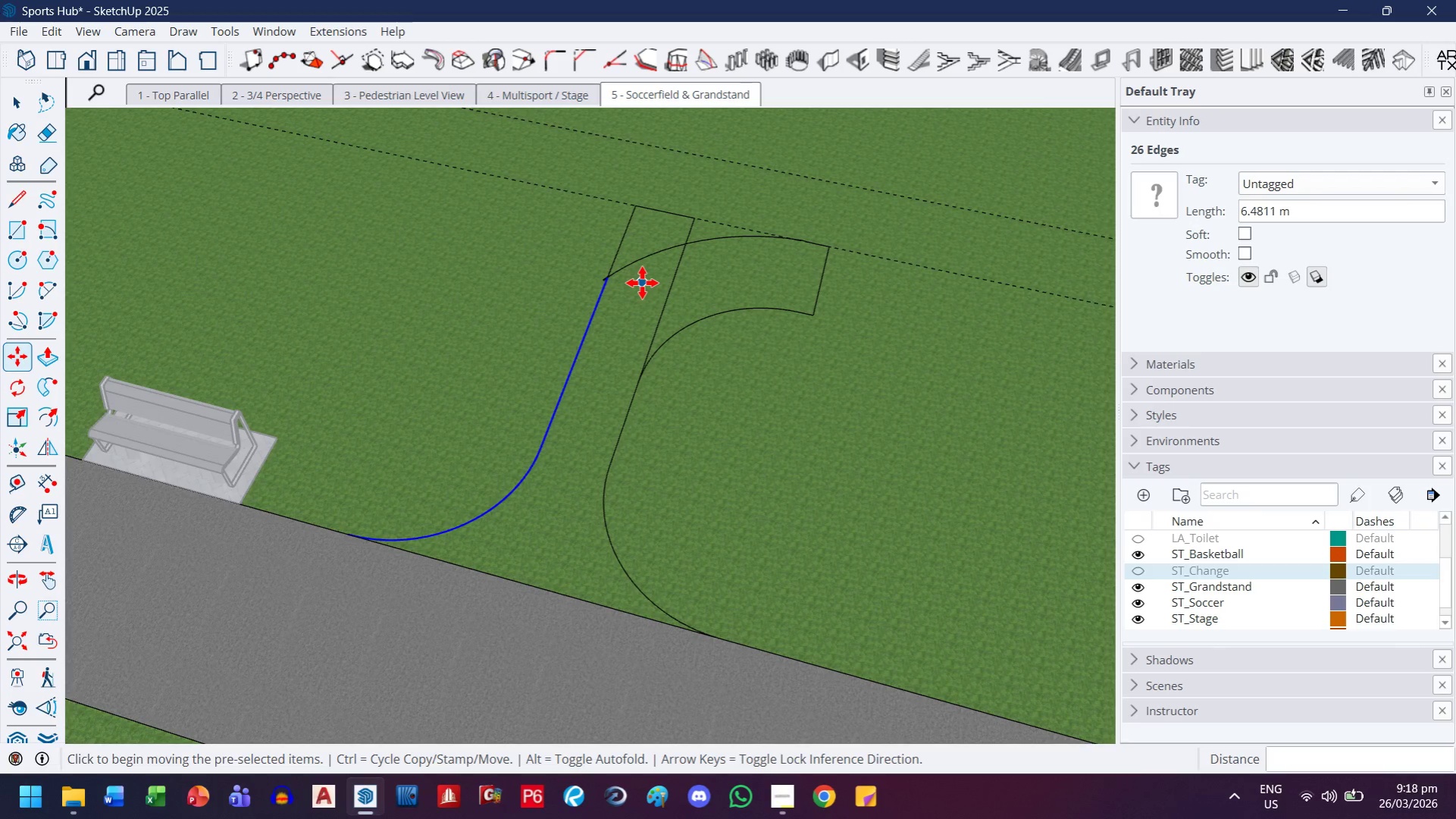 
key(H)
 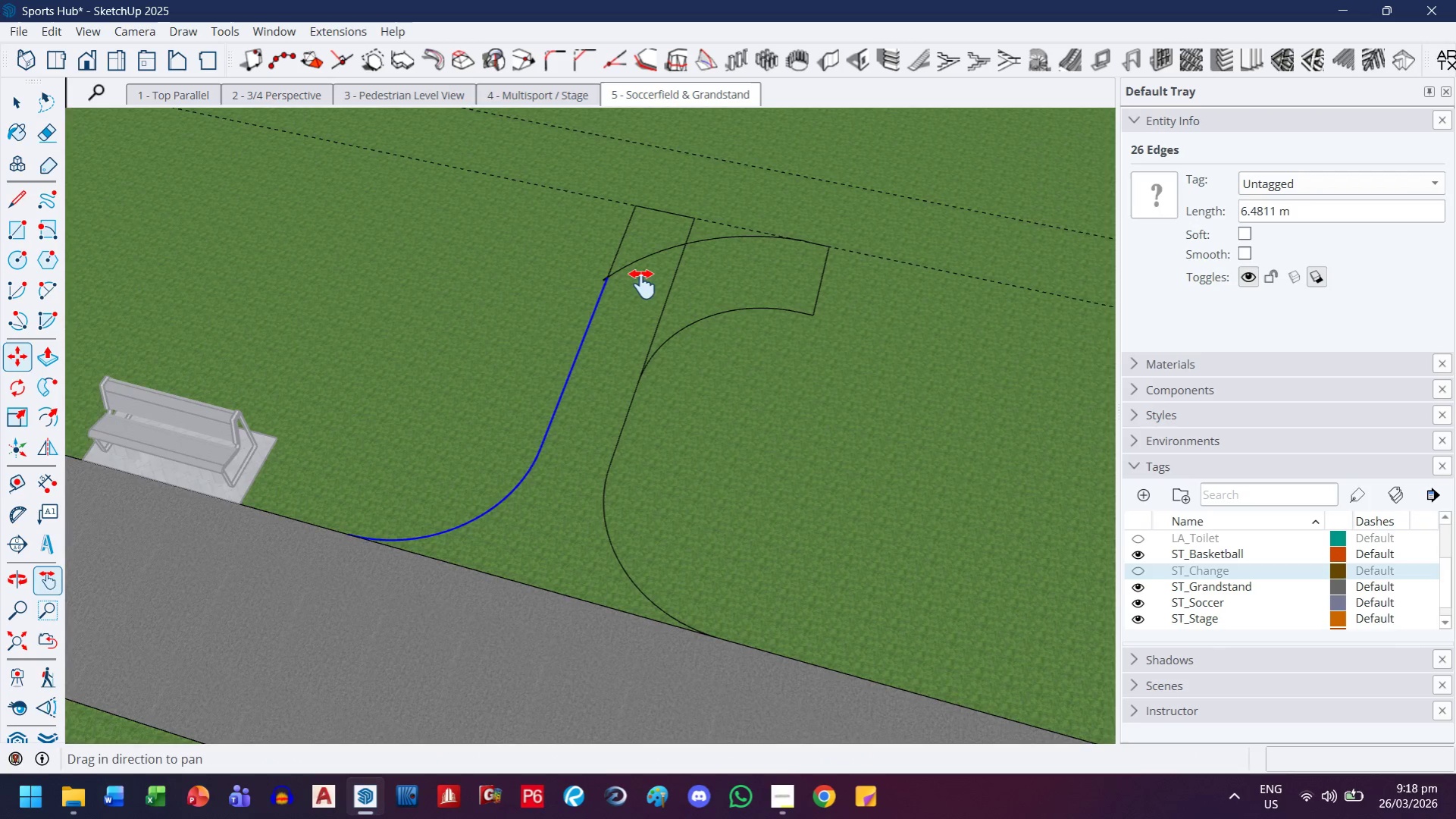 
left_click_drag(start_coordinate=[642, 284], to_coordinate=[782, 396])
 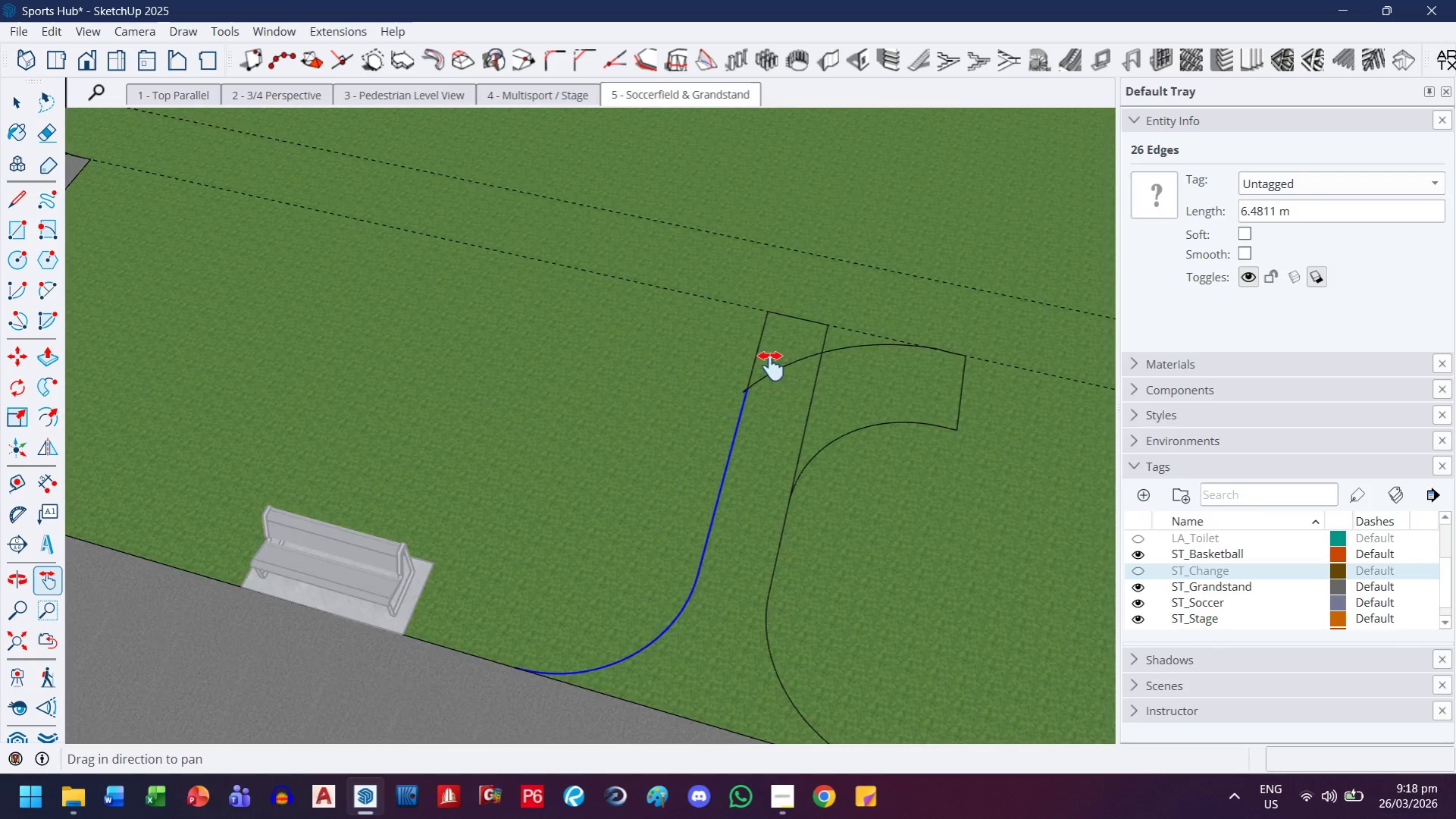 
scroll: coordinate [597, 434], scroll_direction: down, amount: 6.0
 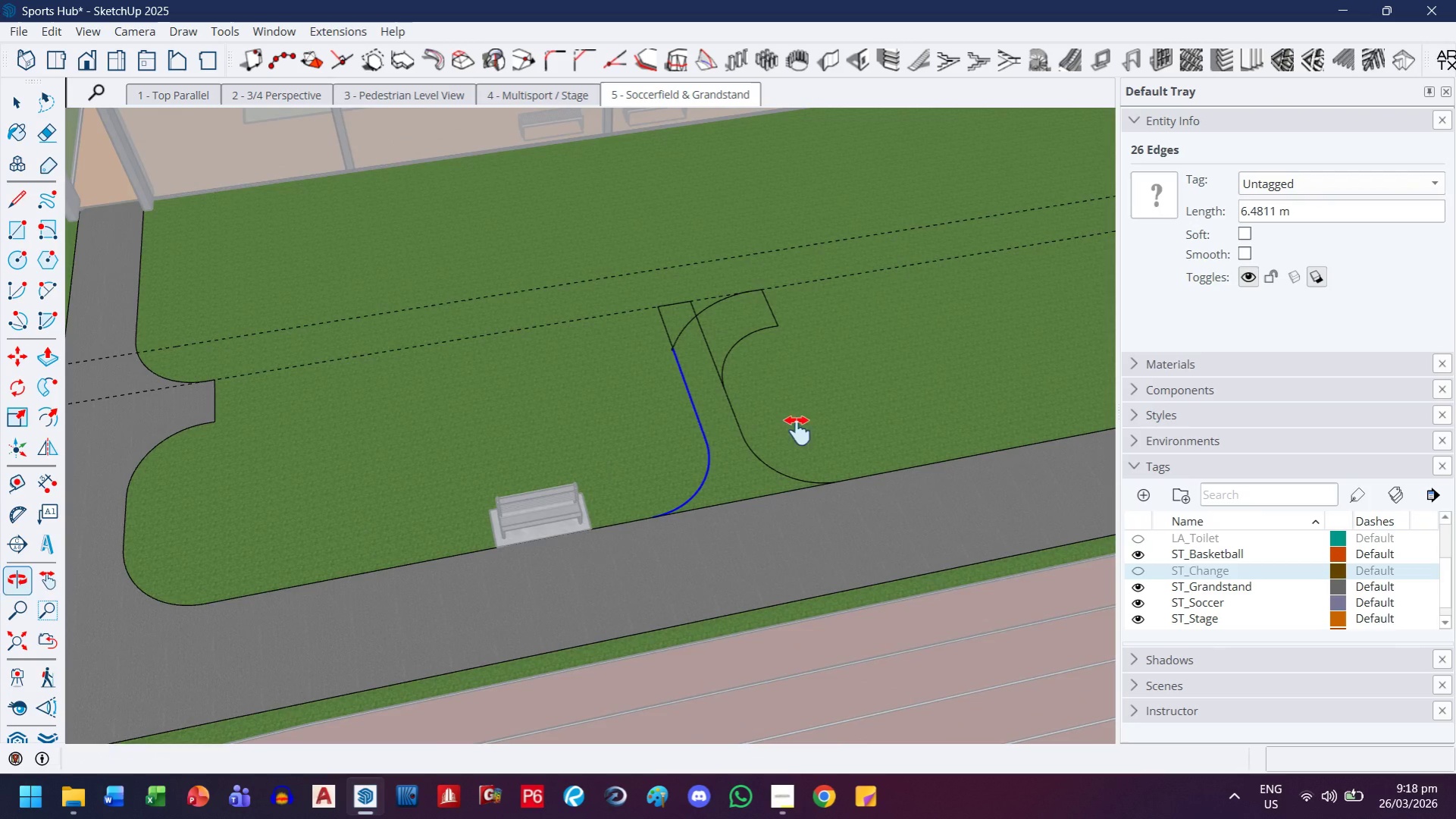 
scroll: coordinate [728, 319], scroll_direction: up, amount: 9.0
 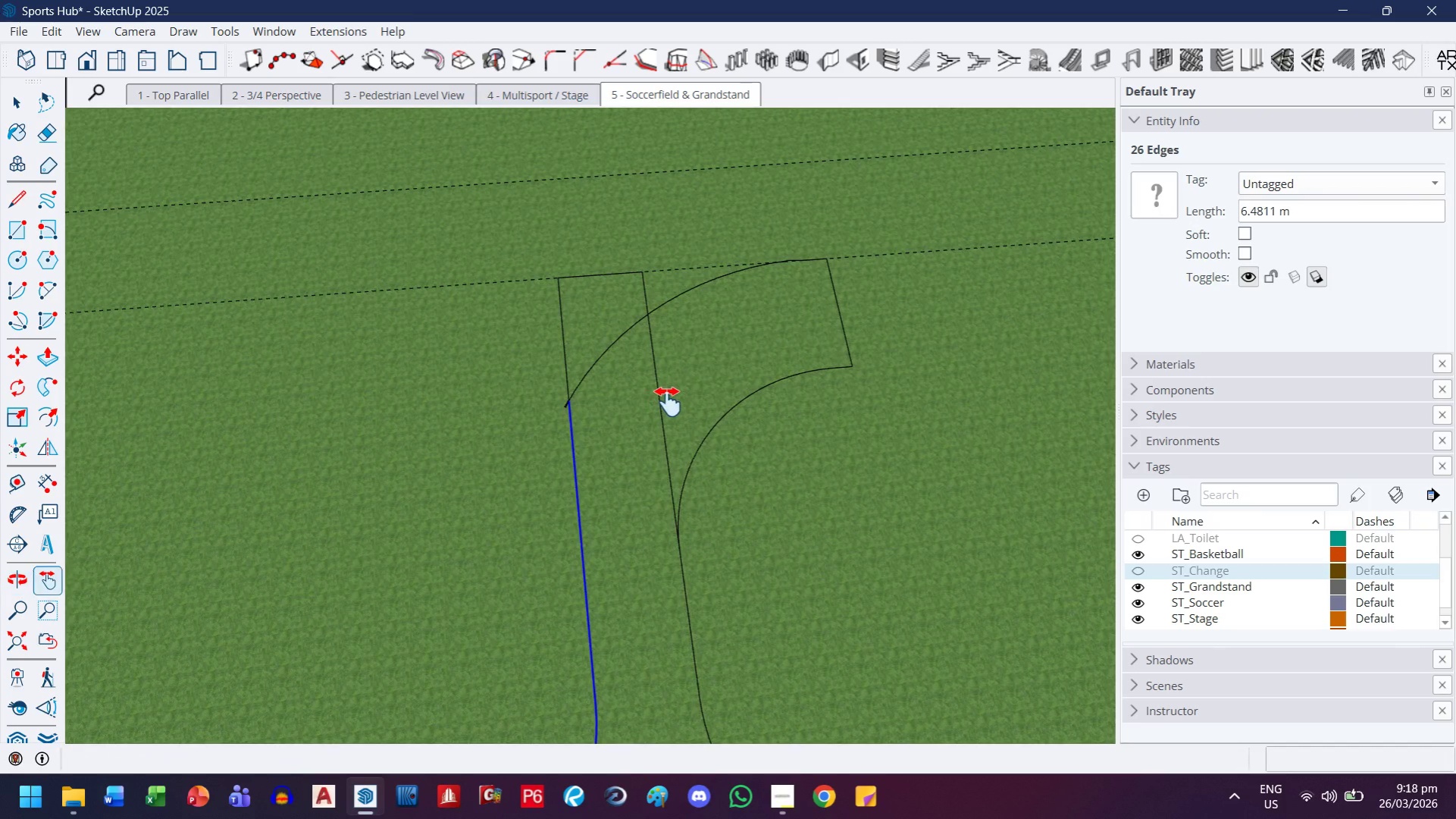 
type(re)
 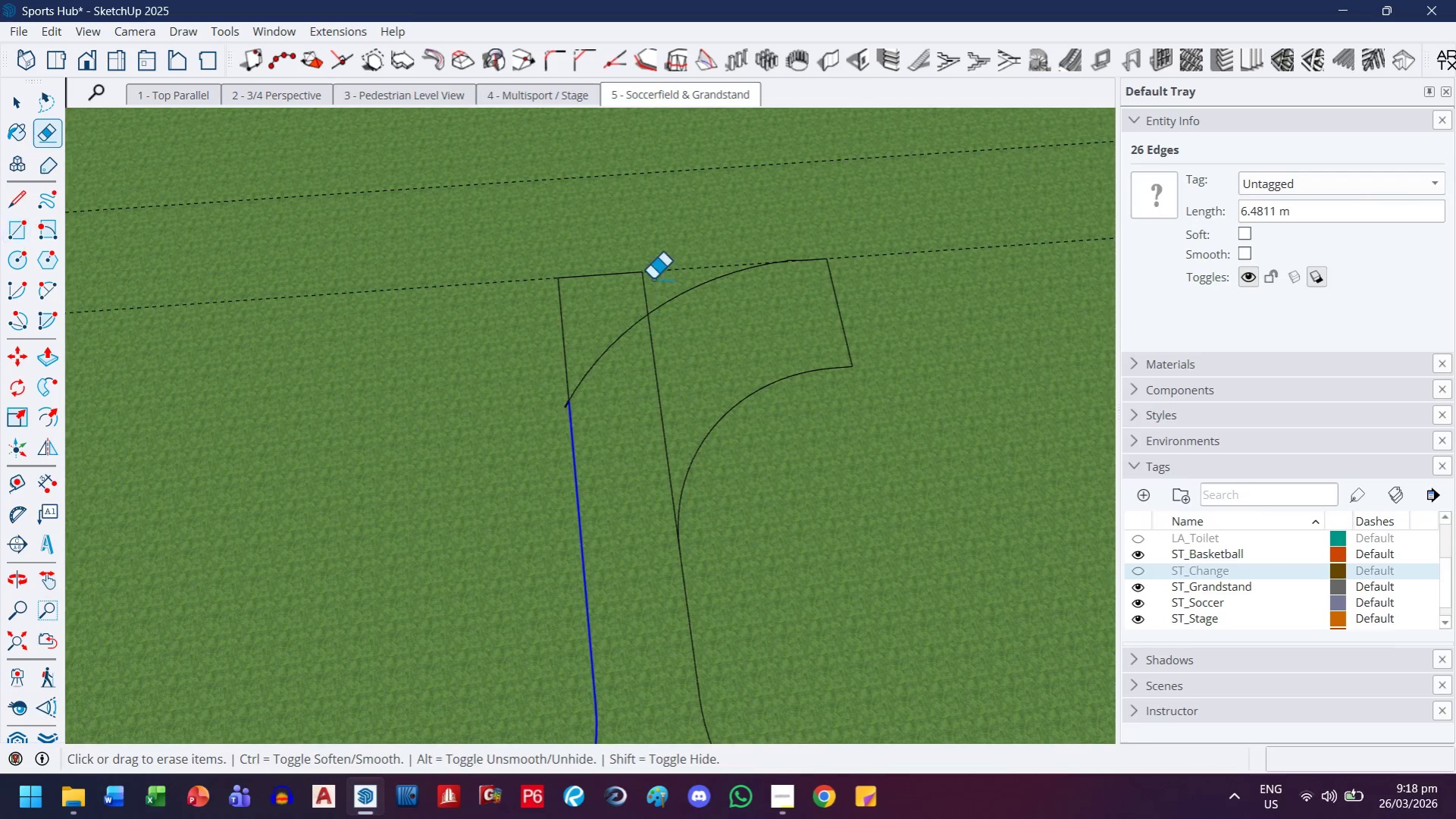 
scroll: coordinate [654, 279], scroll_direction: up, amount: 3.0
 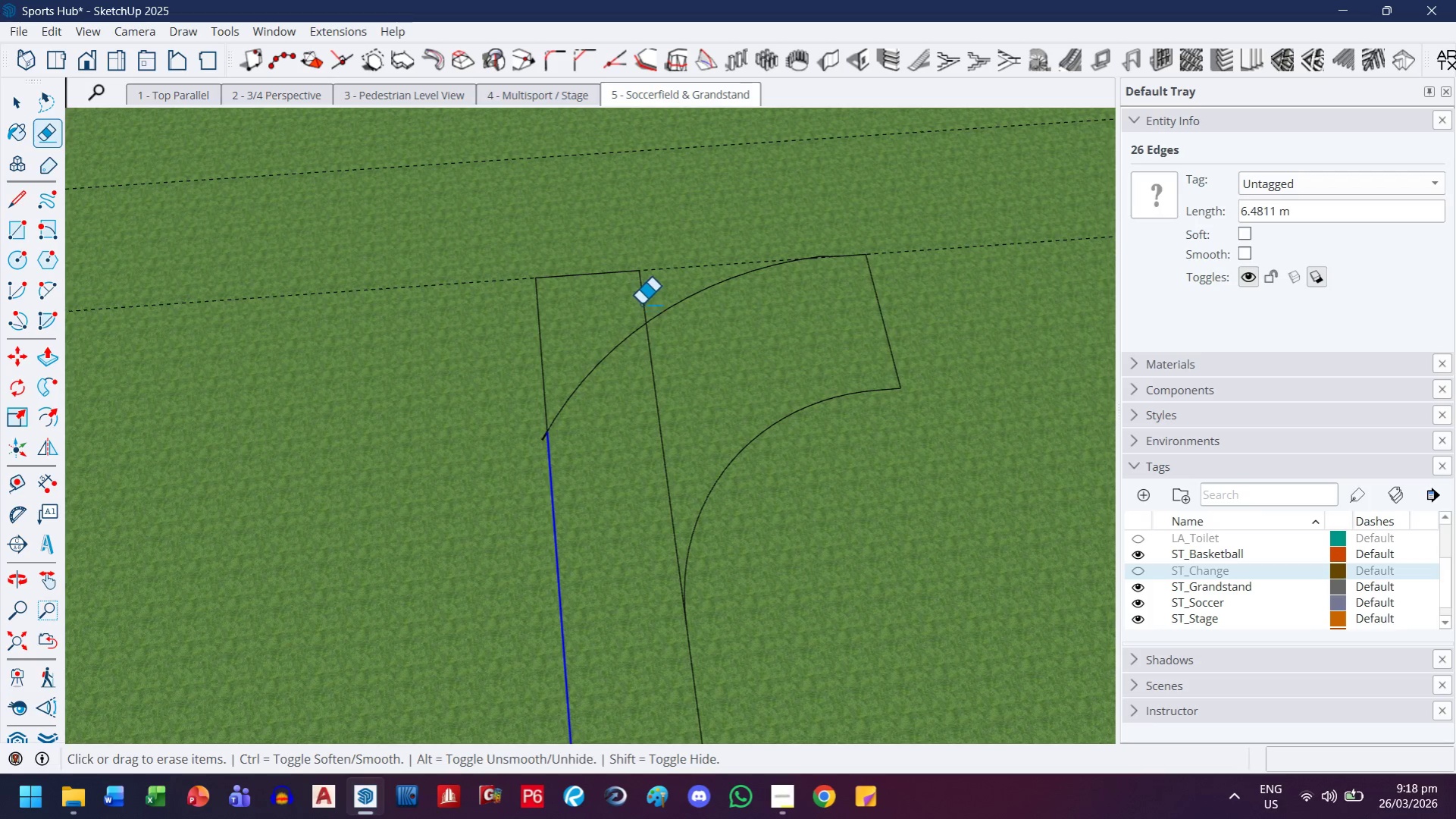 
left_click_drag(start_coordinate=[649, 300], to_coordinate=[514, 325])
 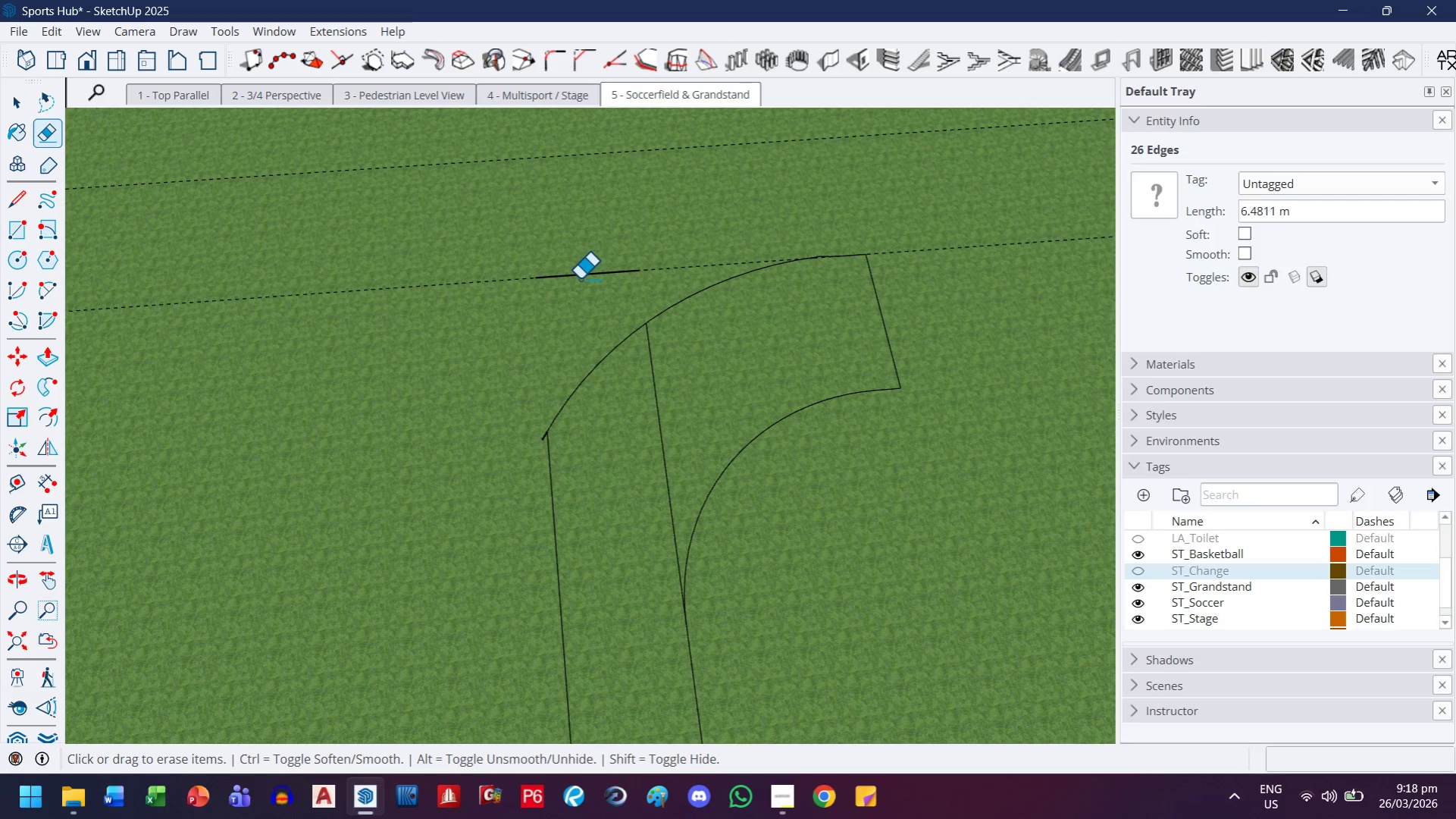 
left_click_drag(start_coordinate=[580, 278], to_coordinate=[581, 265])
 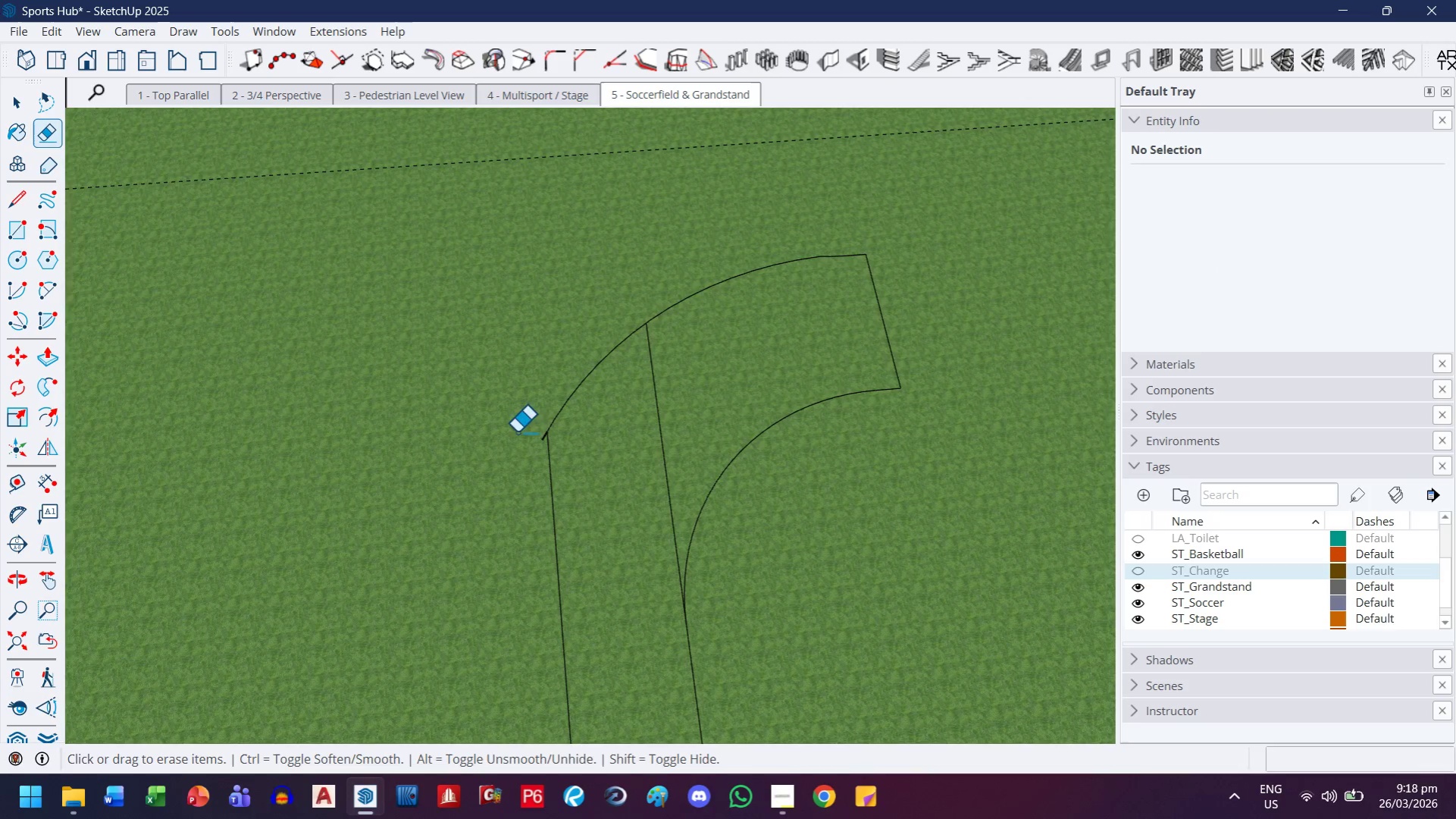 
scroll: coordinate [581, 446], scroll_direction: up, amount: 10.0
 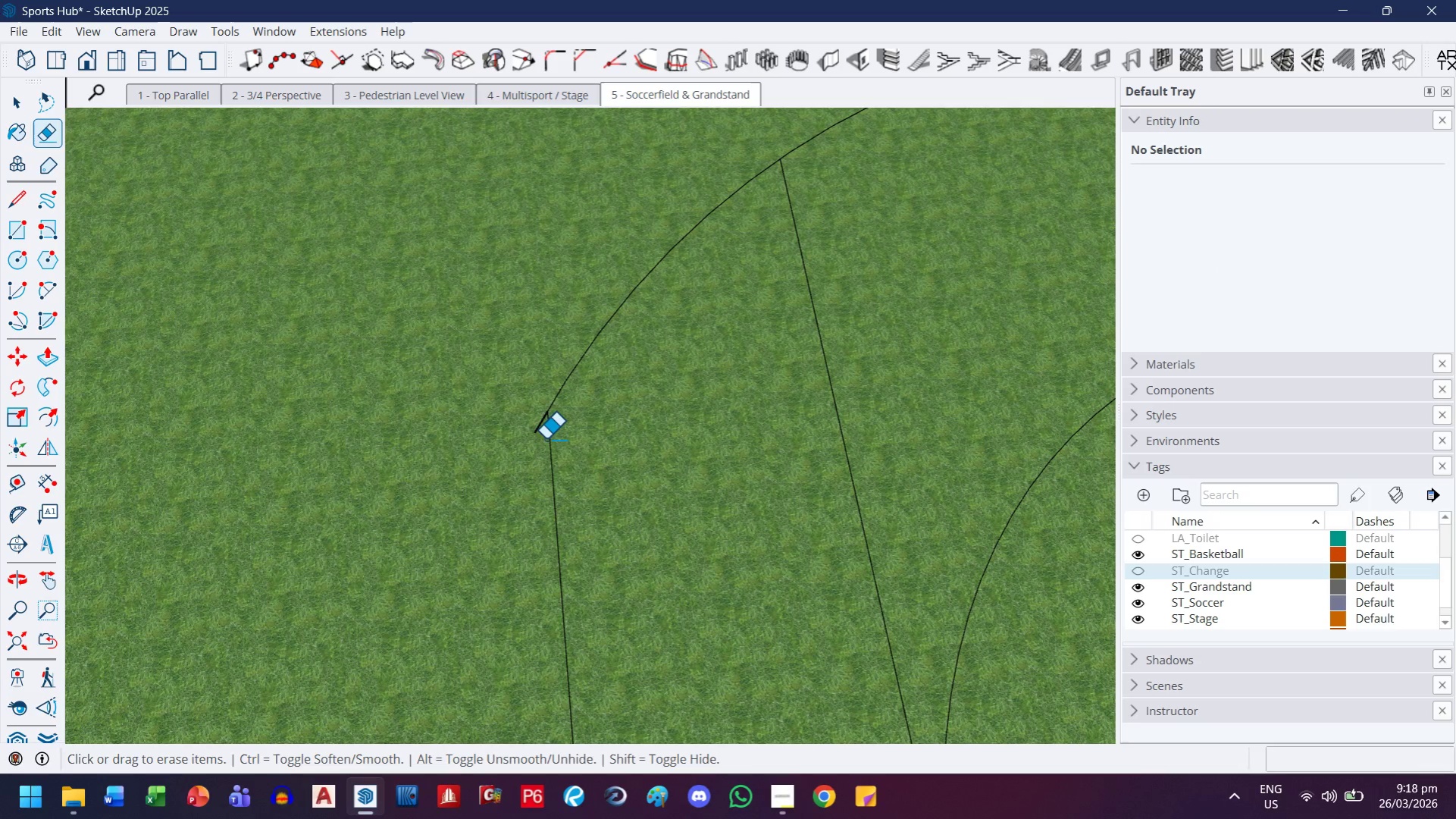 
left_click_drag(start_coordinate=[544, 435], to_coordinate=[533, 411])
 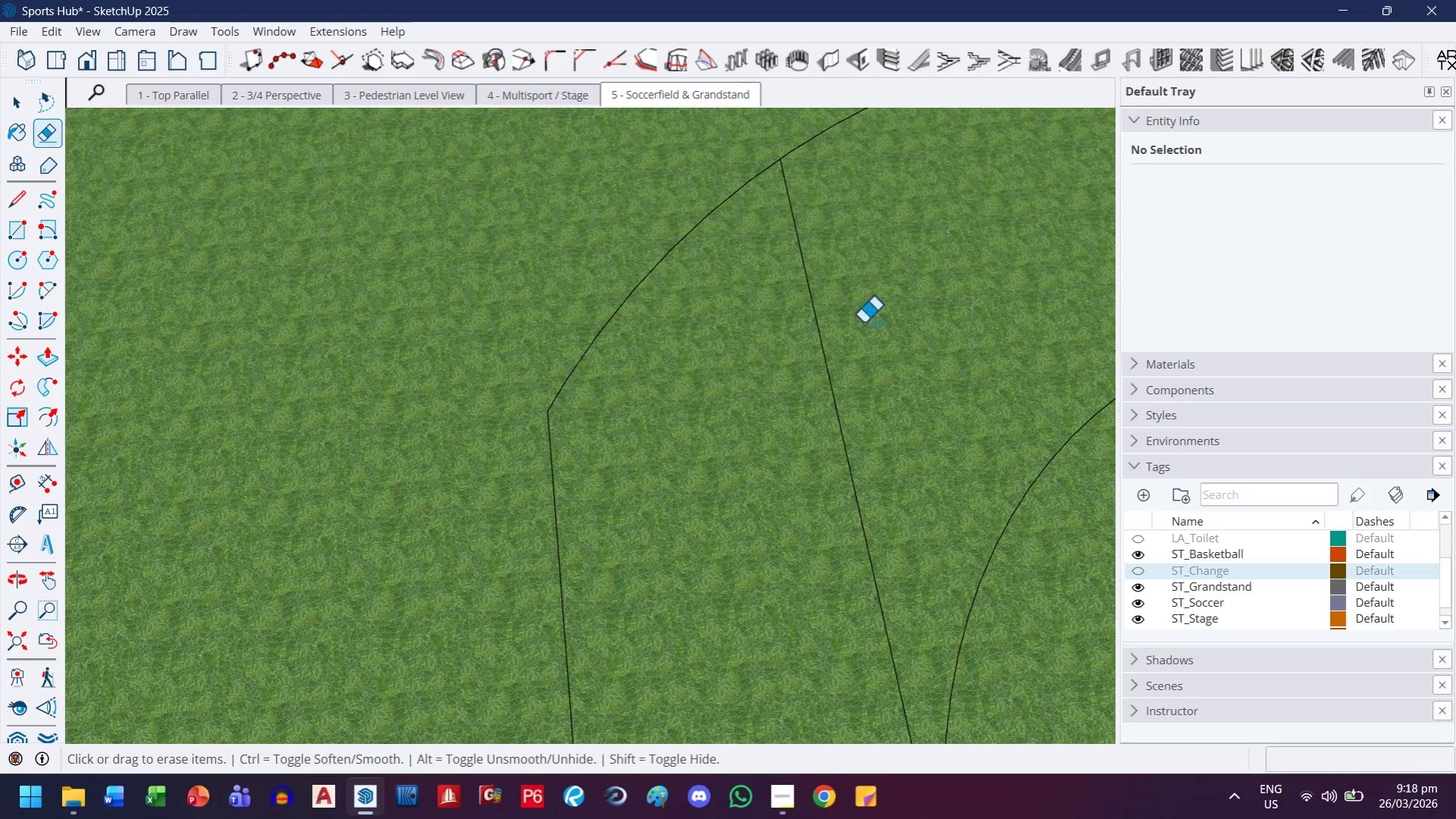 
left_click_drag(start_coordinate=[868, 322], to_coordinate=[780, 417])
 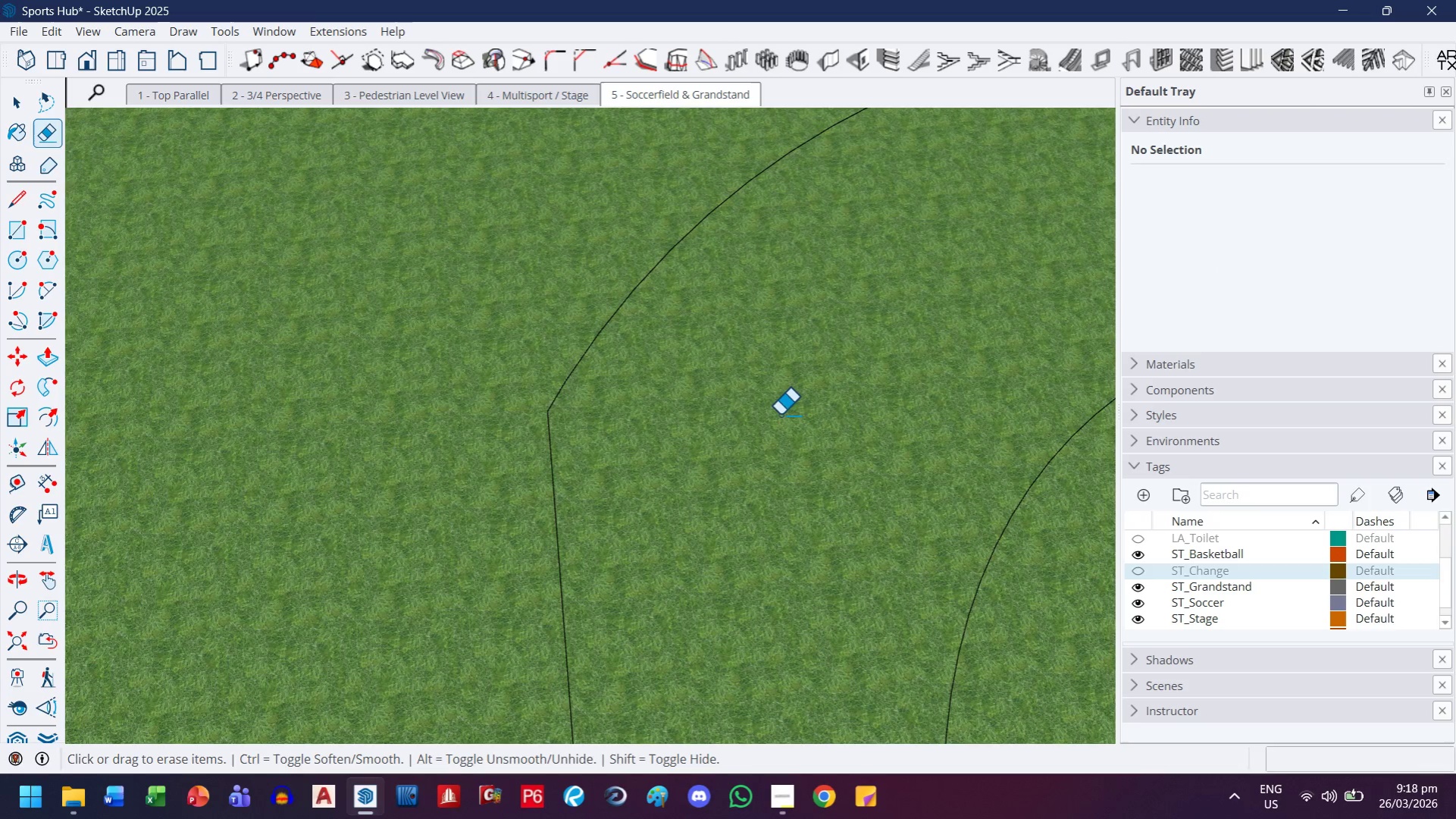 
scroll: coordinate [866, 526], scroll_direction: down, amount: 24.0
 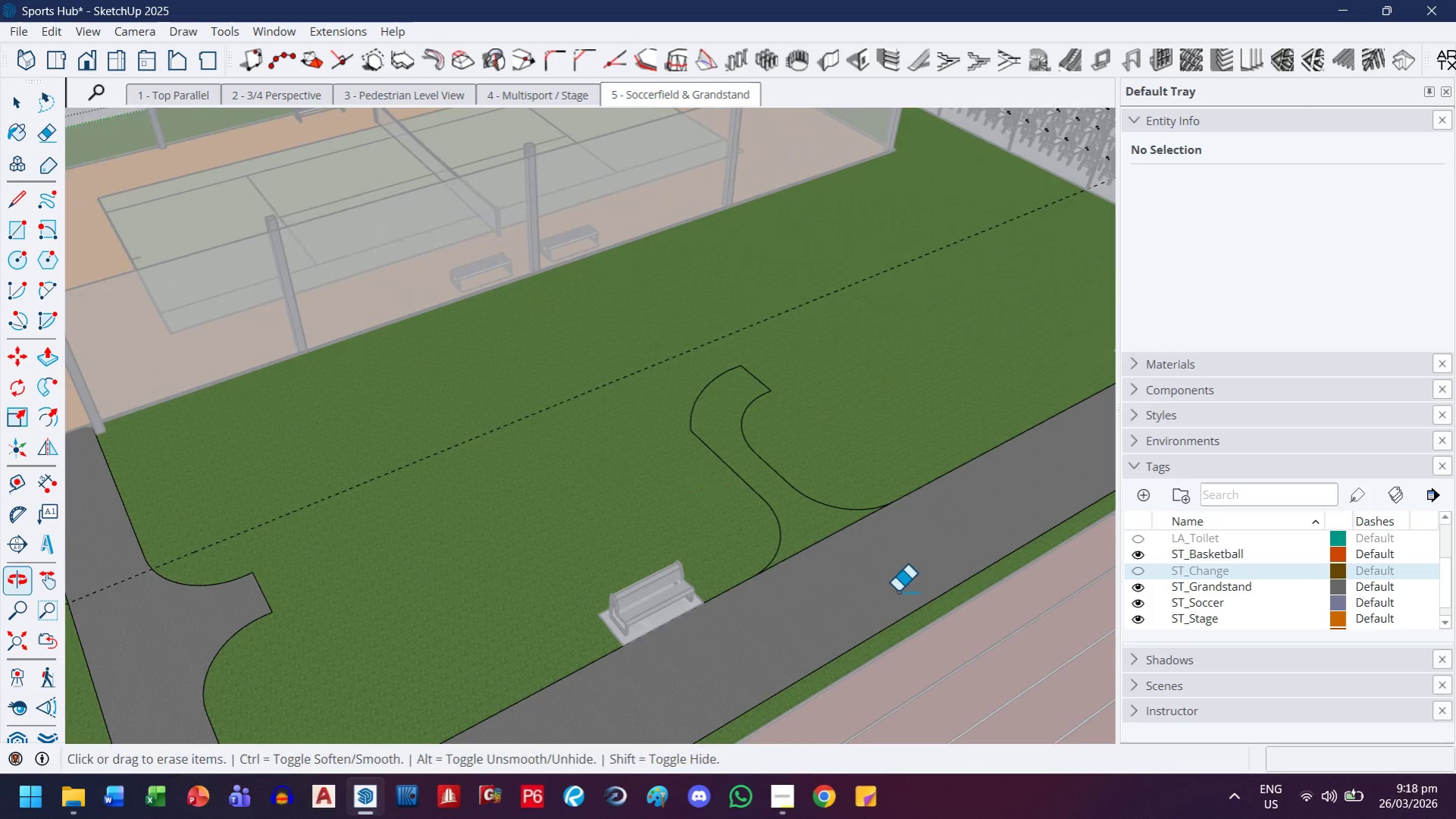 
left_click_drag(start_coordinate=[844, 535], to_coordinate=[829, 525])
 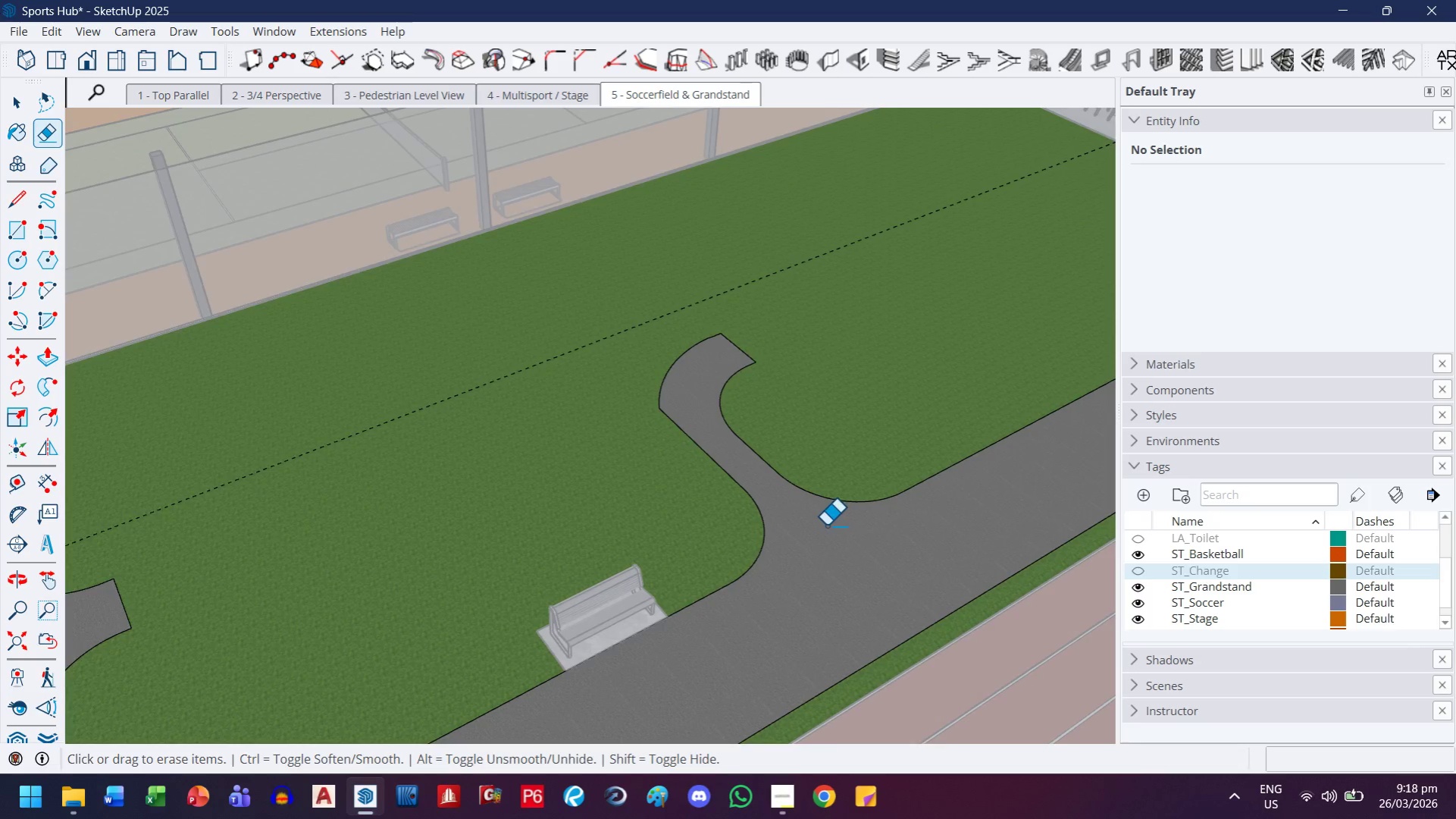 
scroll: coordinate [853, 546], scroll_direction: up, amount: 2.0
 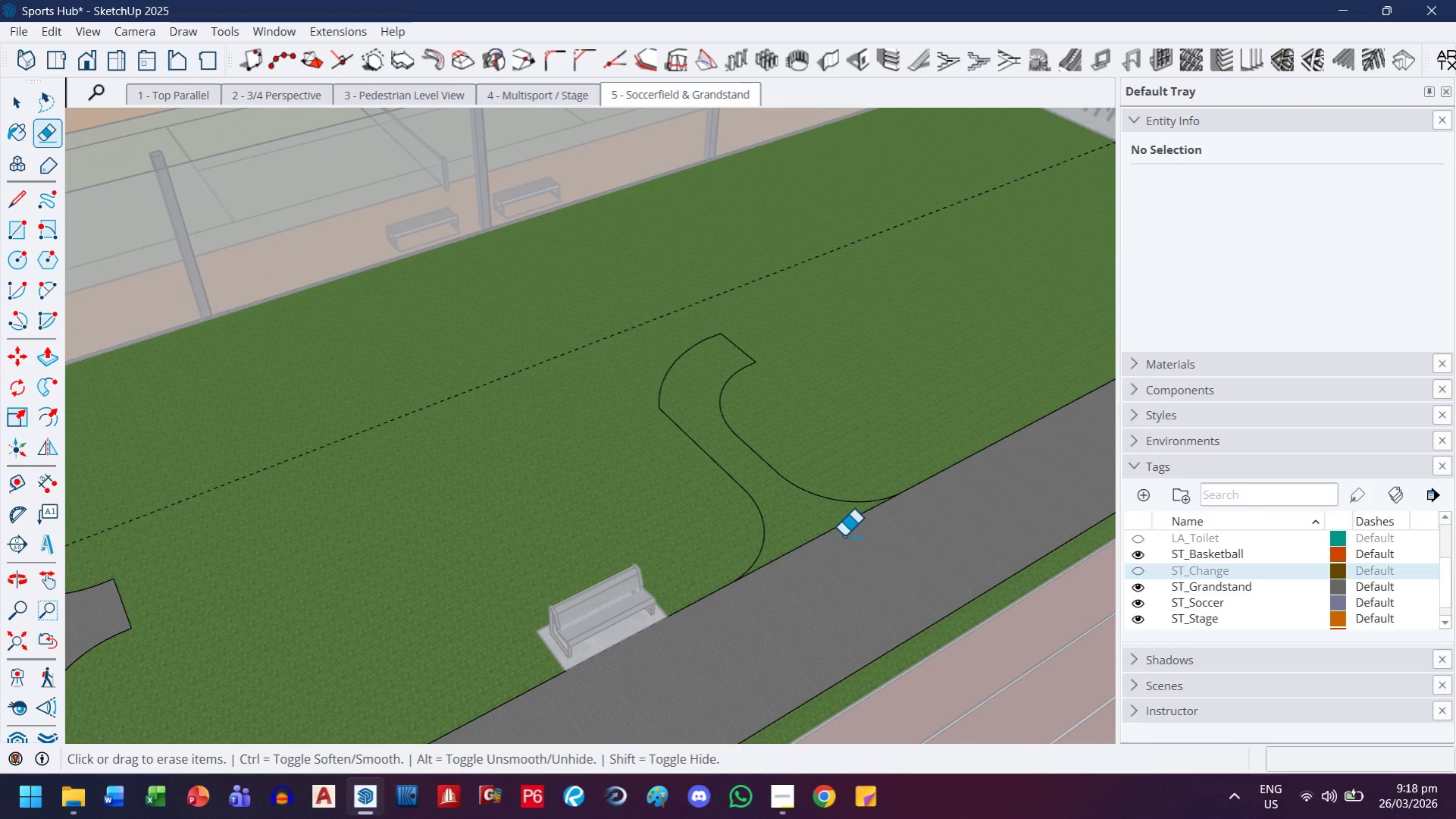 
scroll: coordinate [823, 526], scroll_direction: down, amount: 4.0
 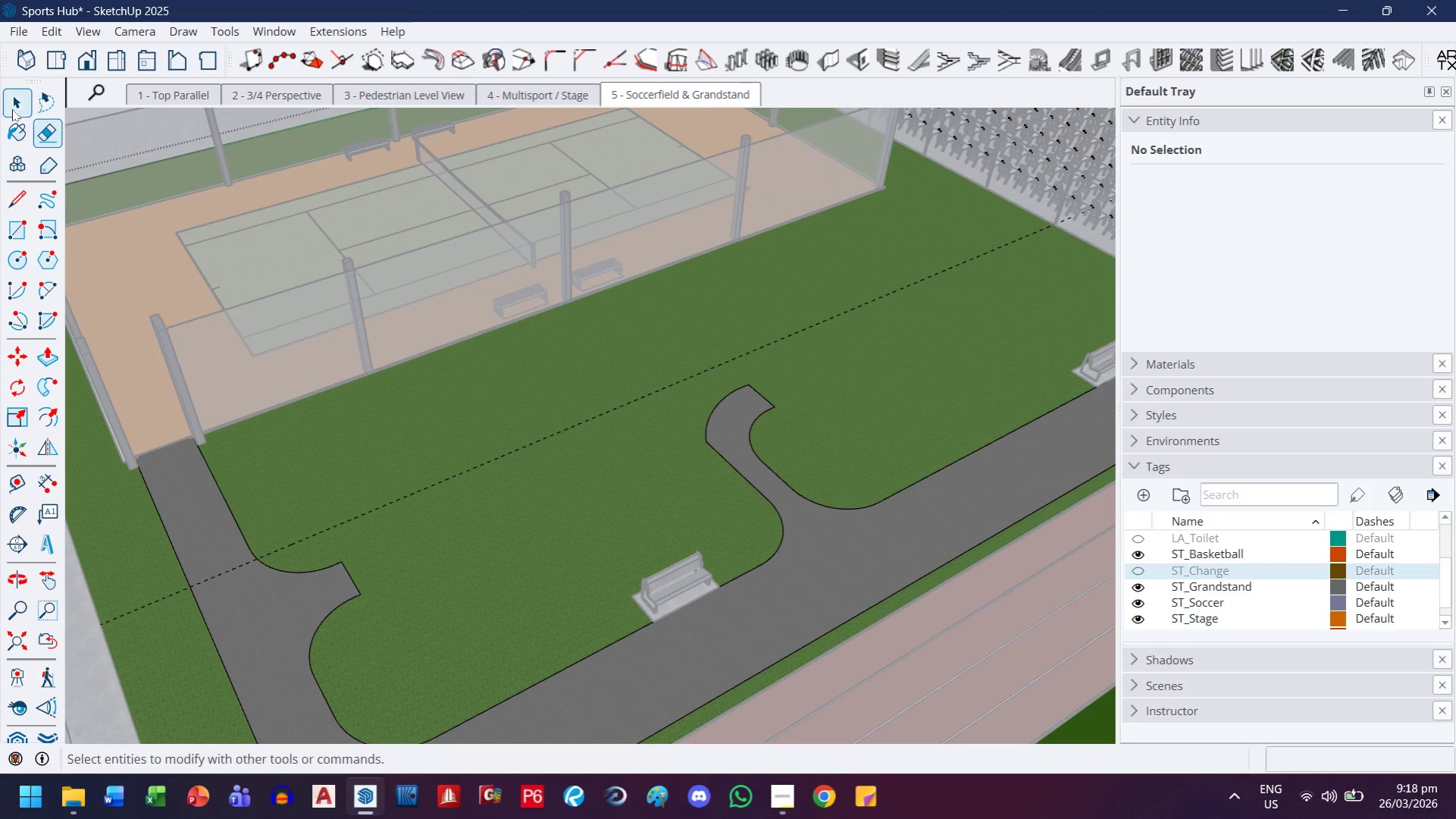 
left_click([4, 109])
 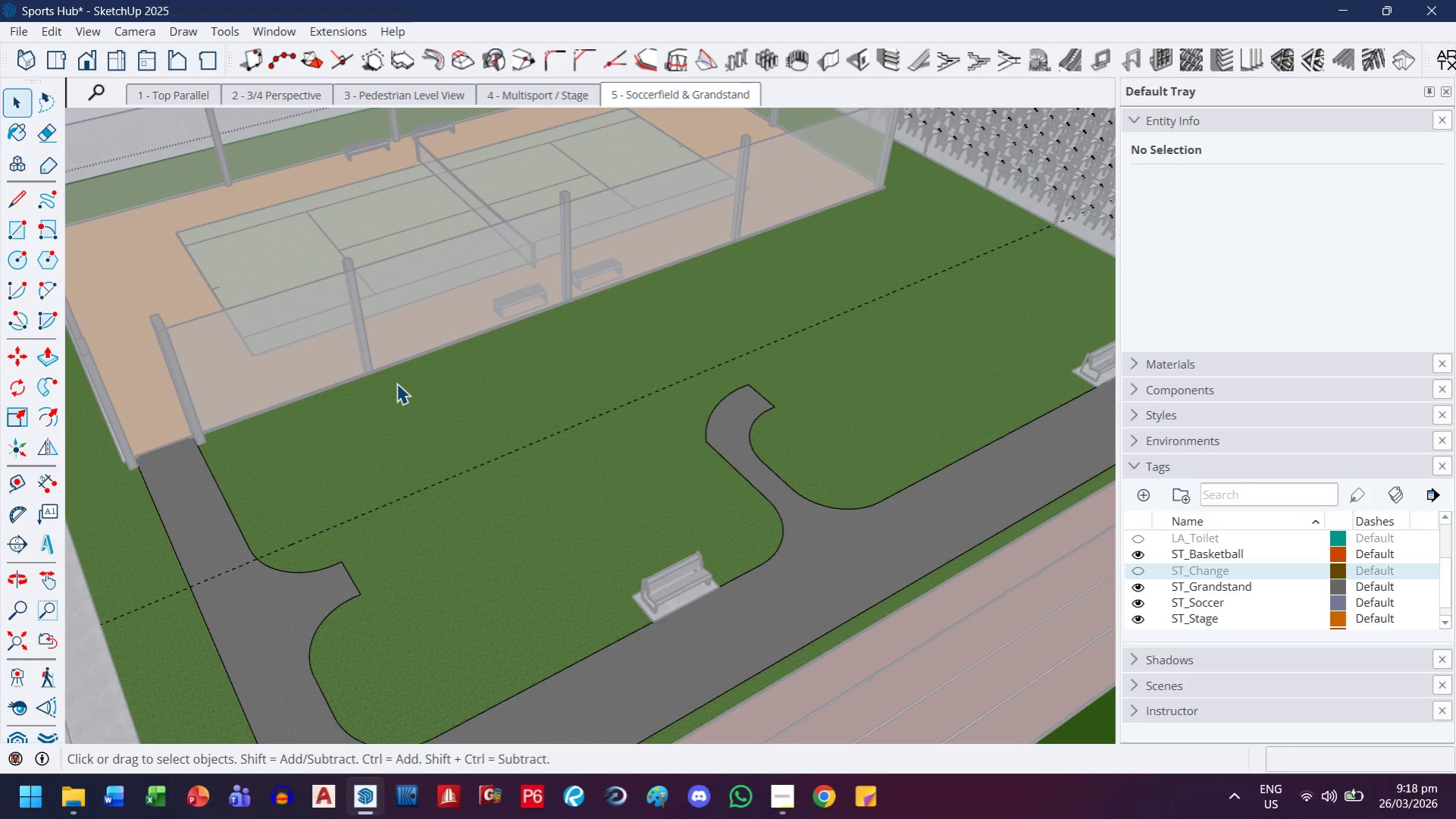 
wait(10.06)
 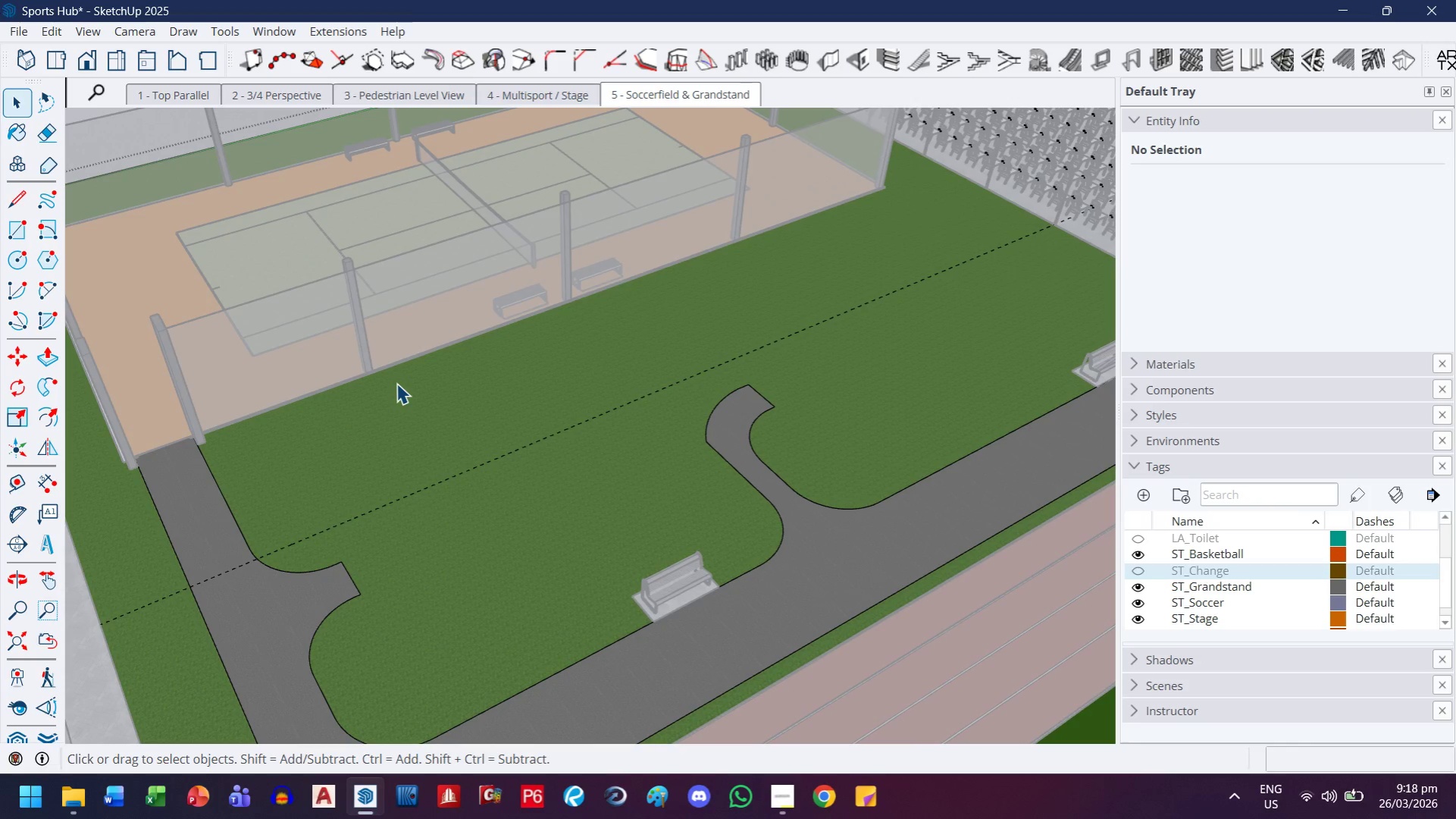 
left_click([1132, 571])
 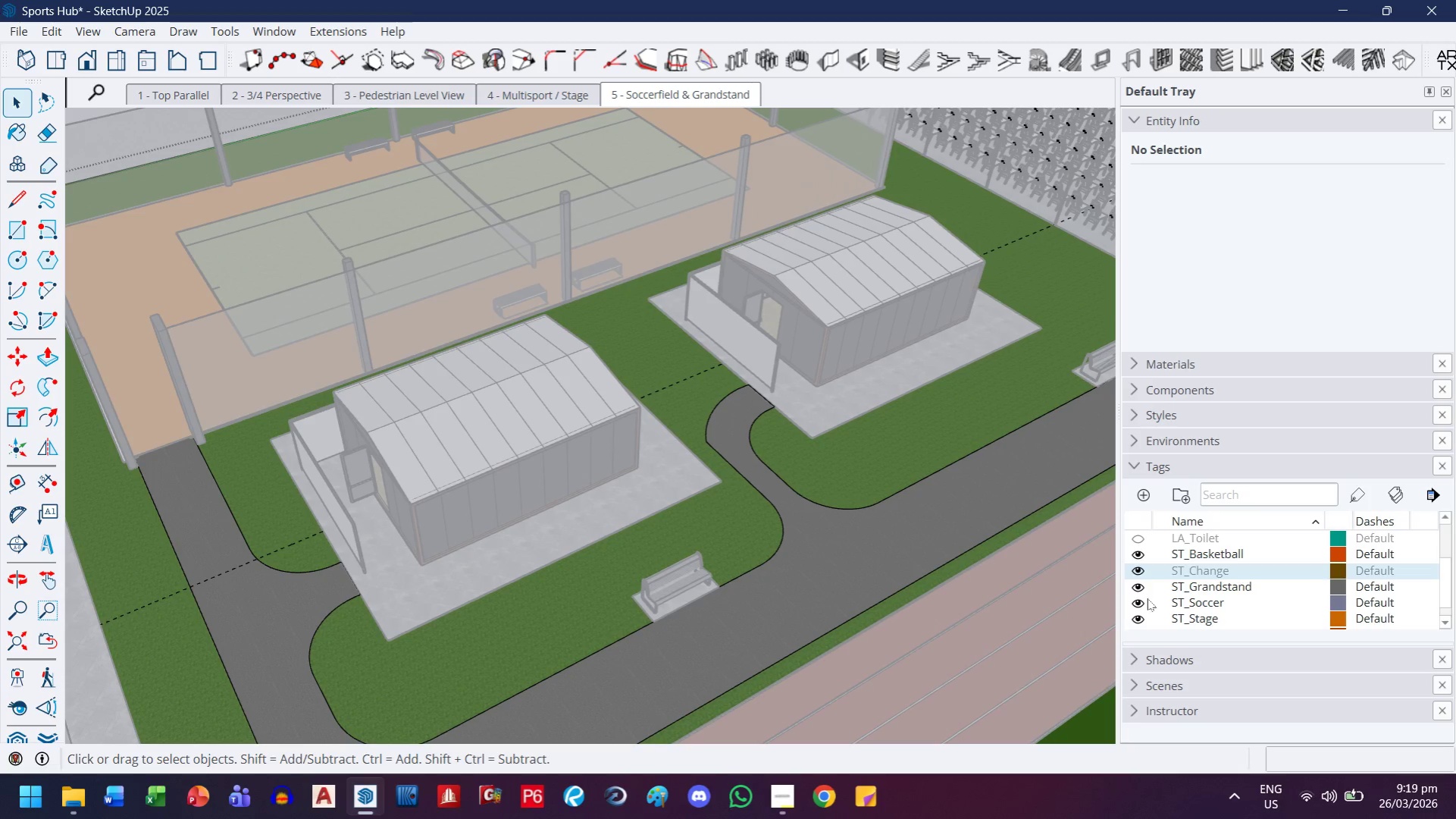 
scroll: coordinate [1147, 598], scroll_direction: up, amount: 1.0
 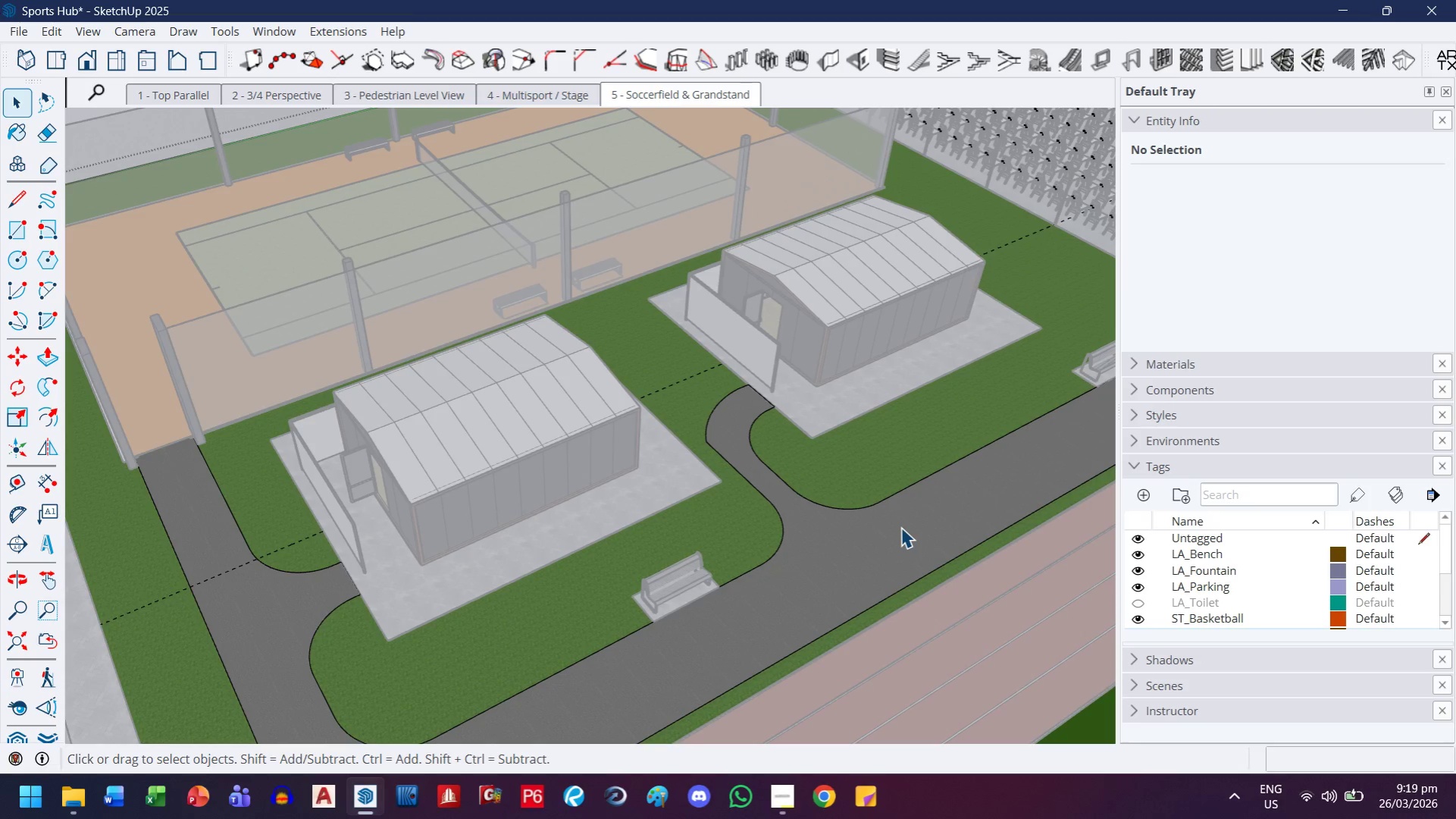 
key(Control+Z)
 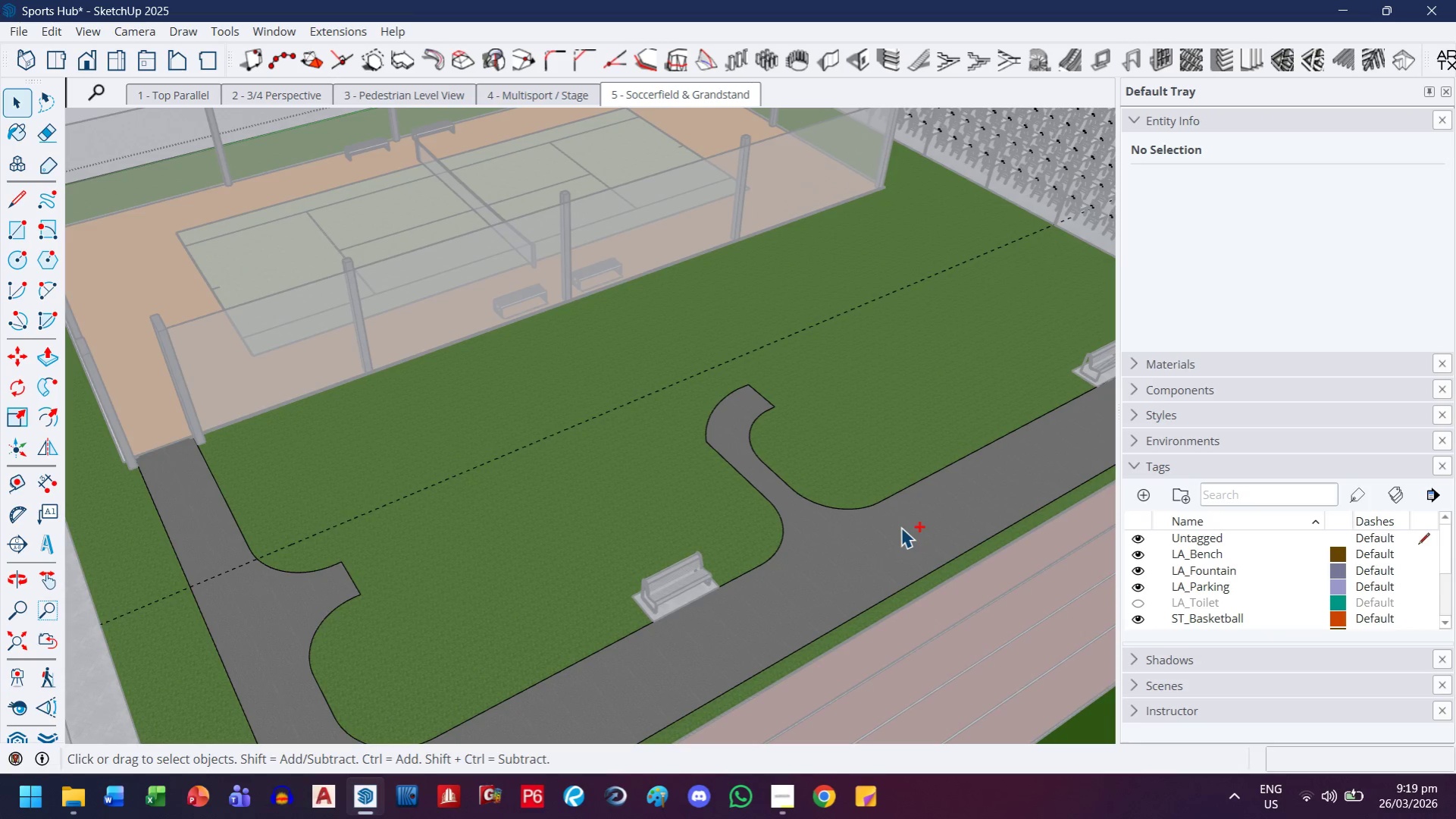 
key(Control+Z)
 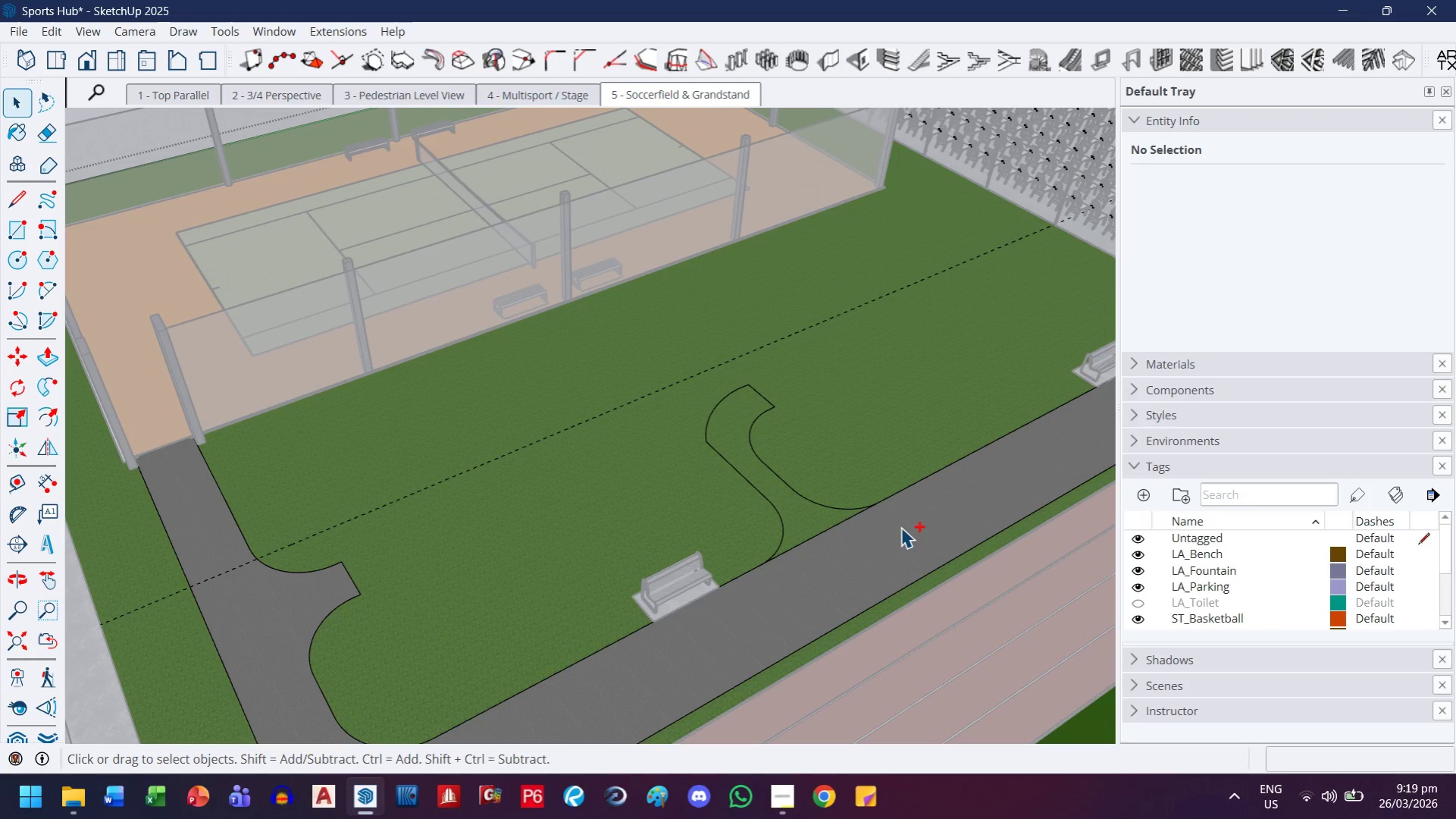 
key(Control+Z)
 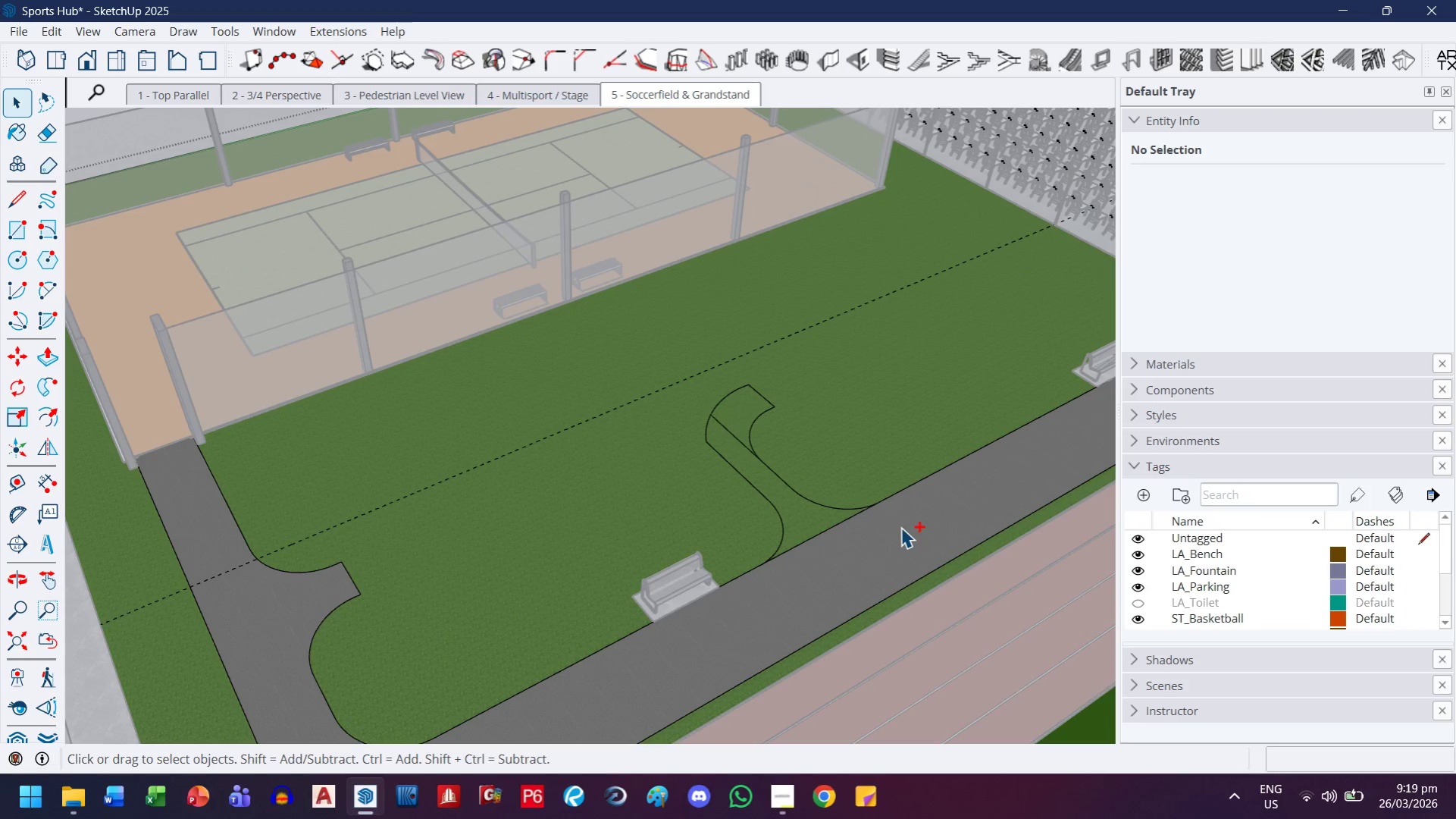 
key(Control+Z)
 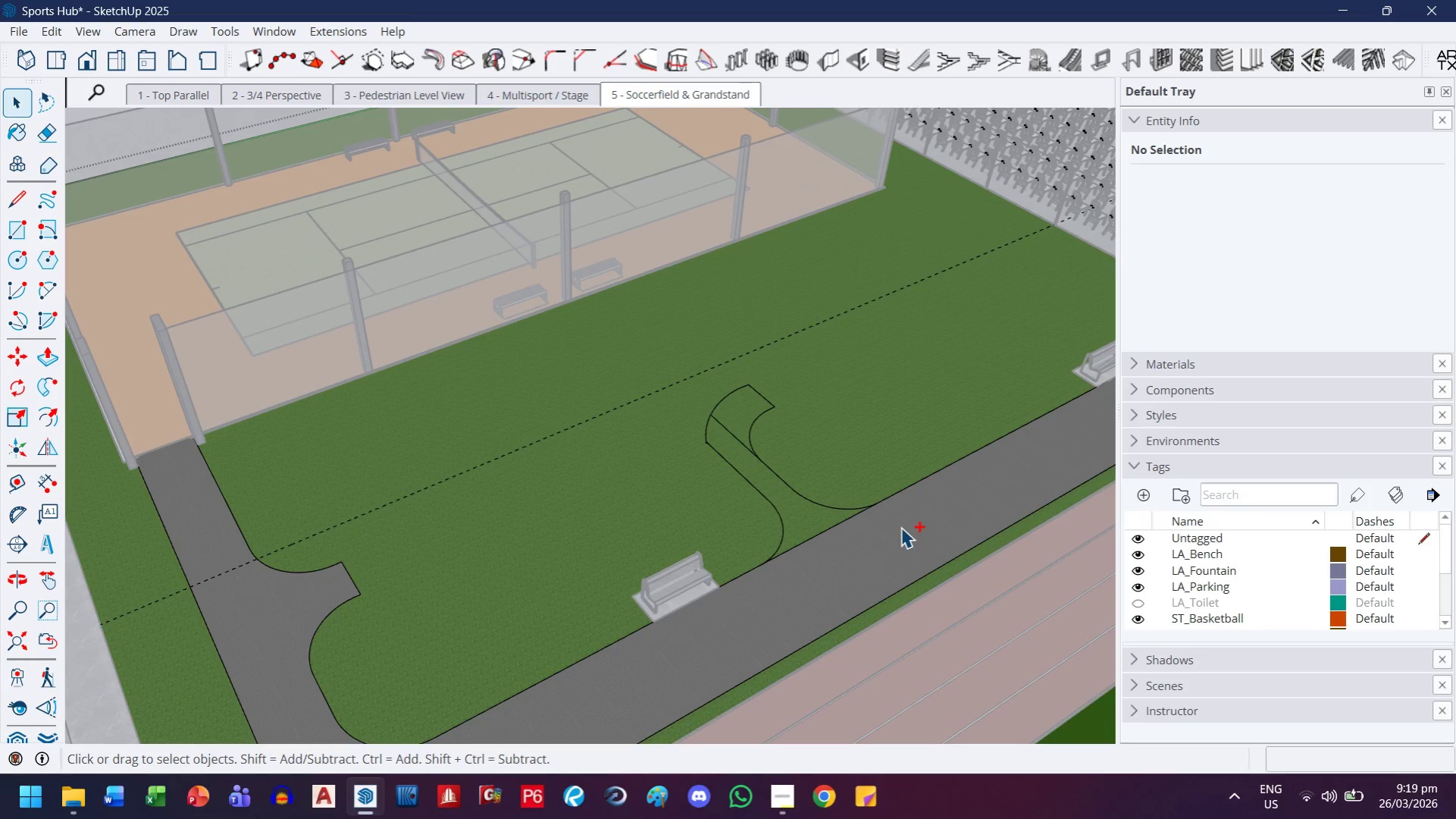 
key(Control+Z)
 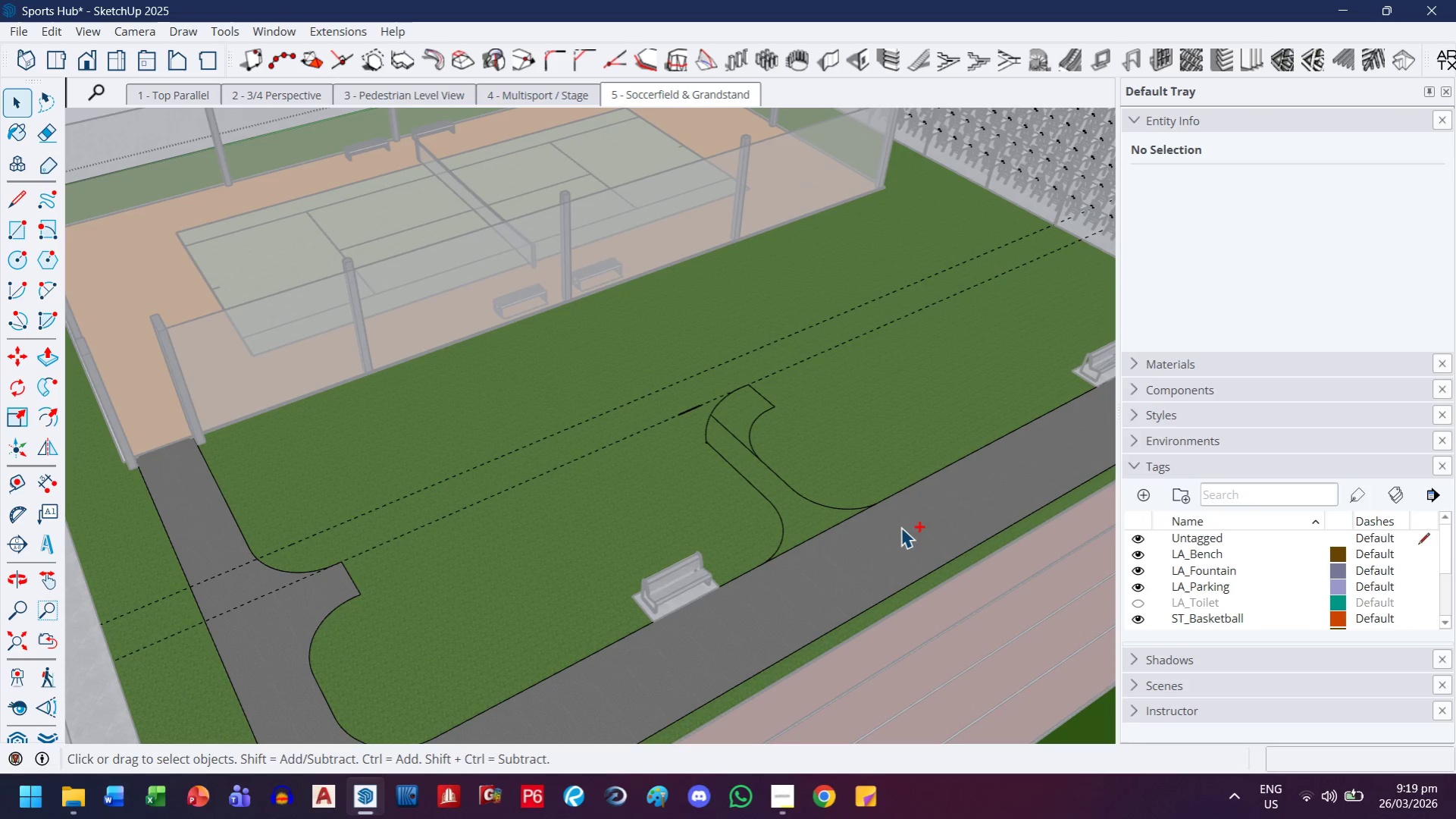 
key(Control+Z)
 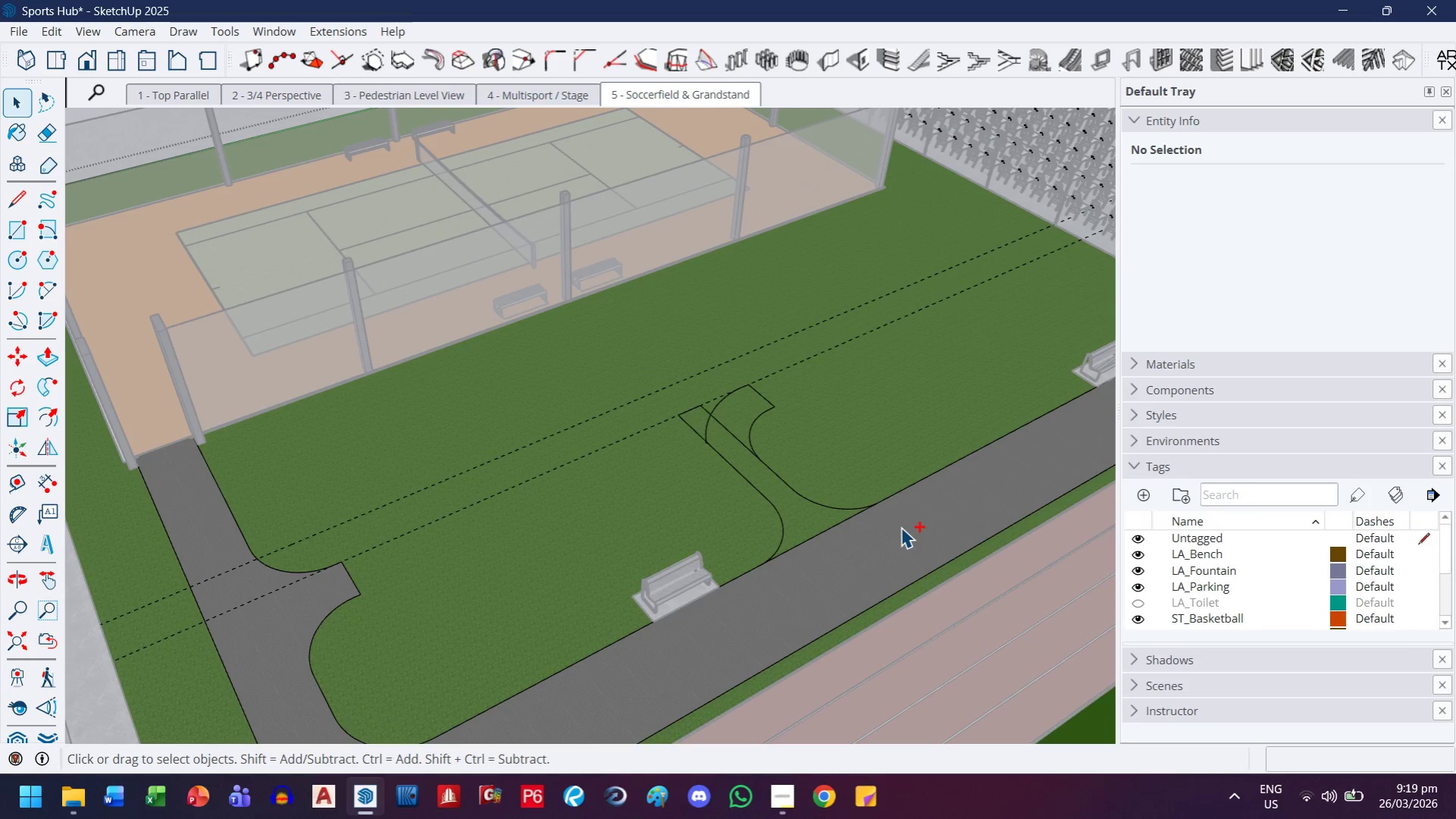 
key(Control+Z)
 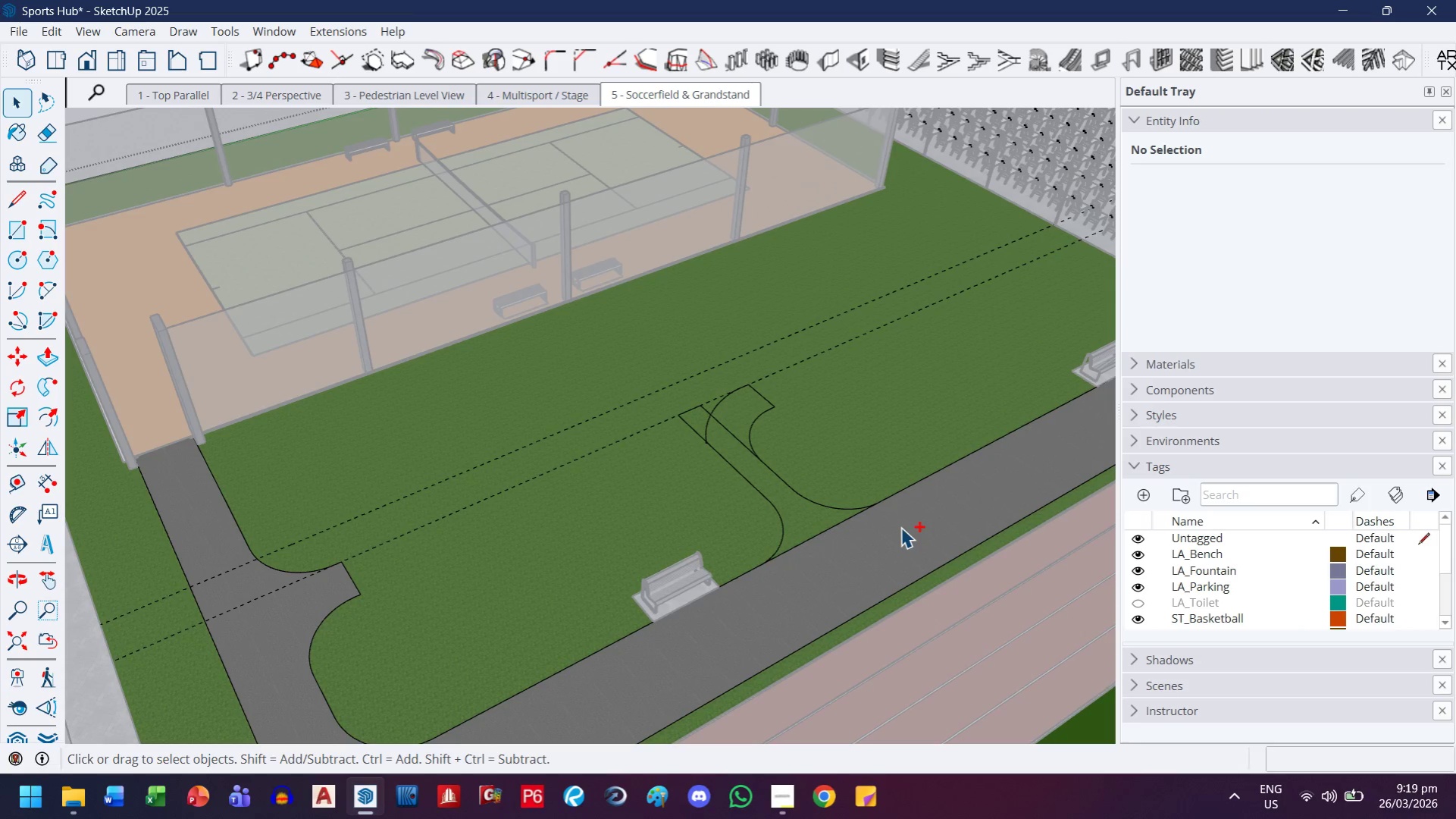 
key(Control+Z)
 